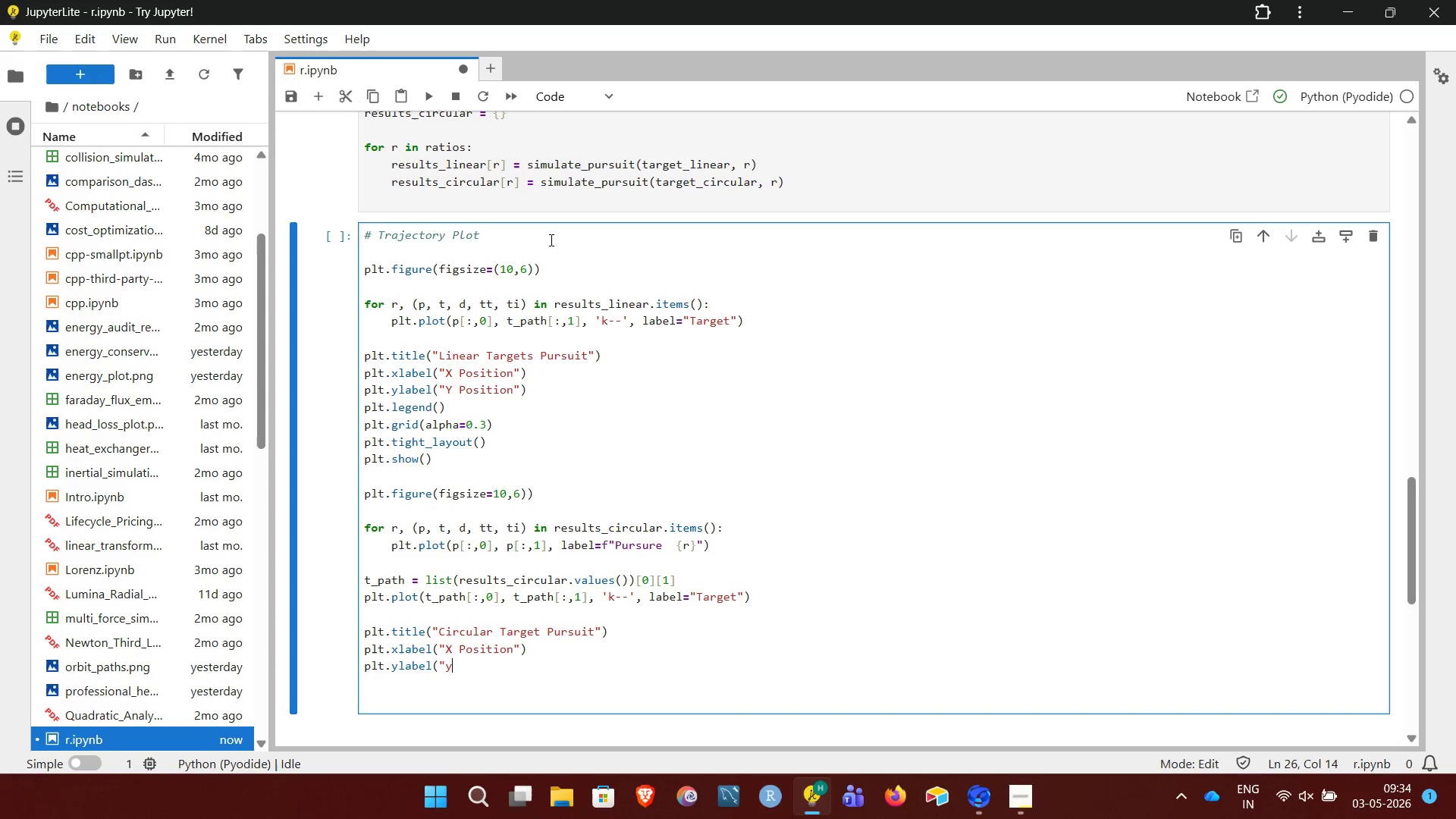 
key(Backspace)
type(Y Position"))
key(NumpadEnter)
type(plt.legend()
 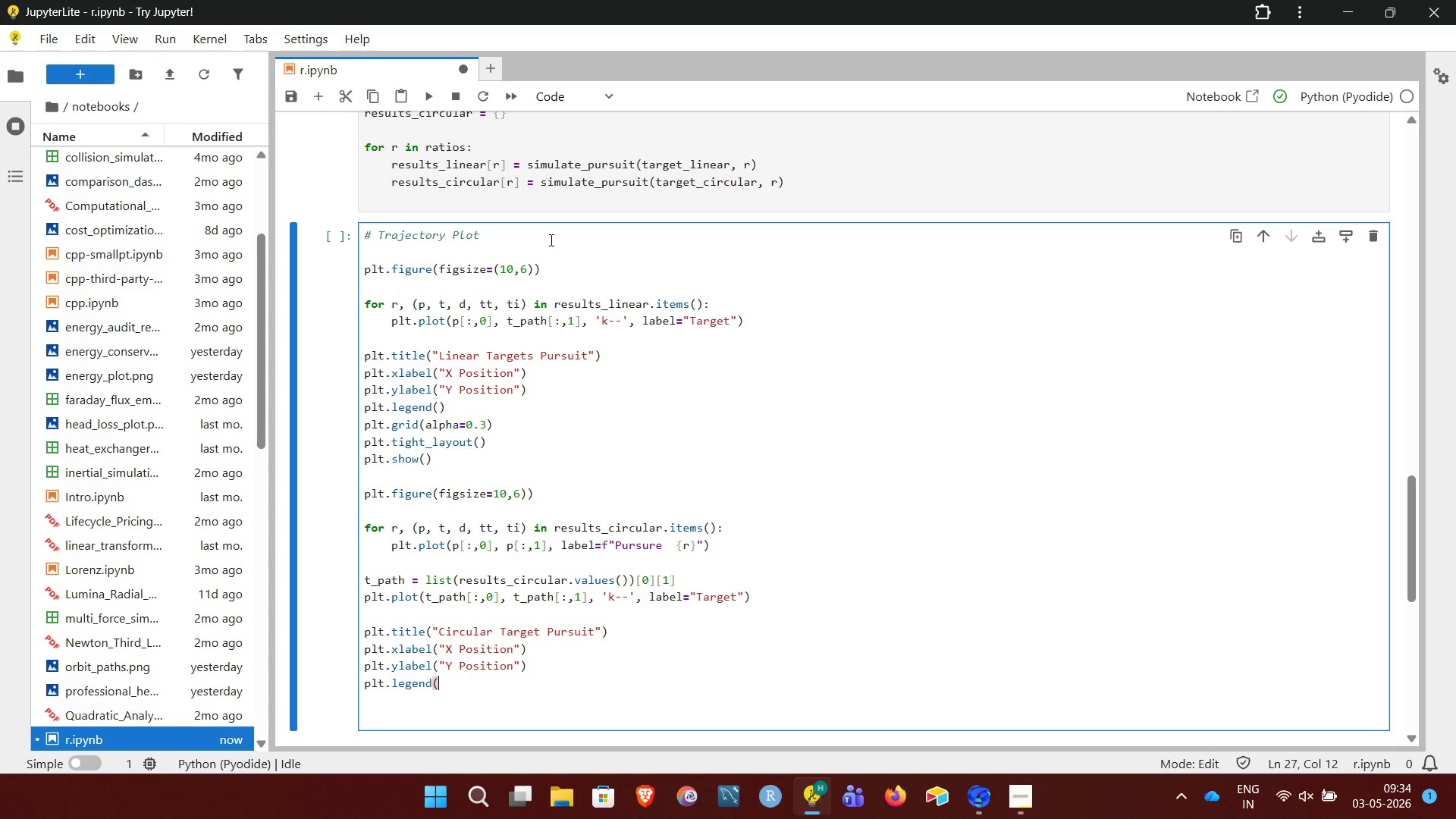 
wait(5.45)
 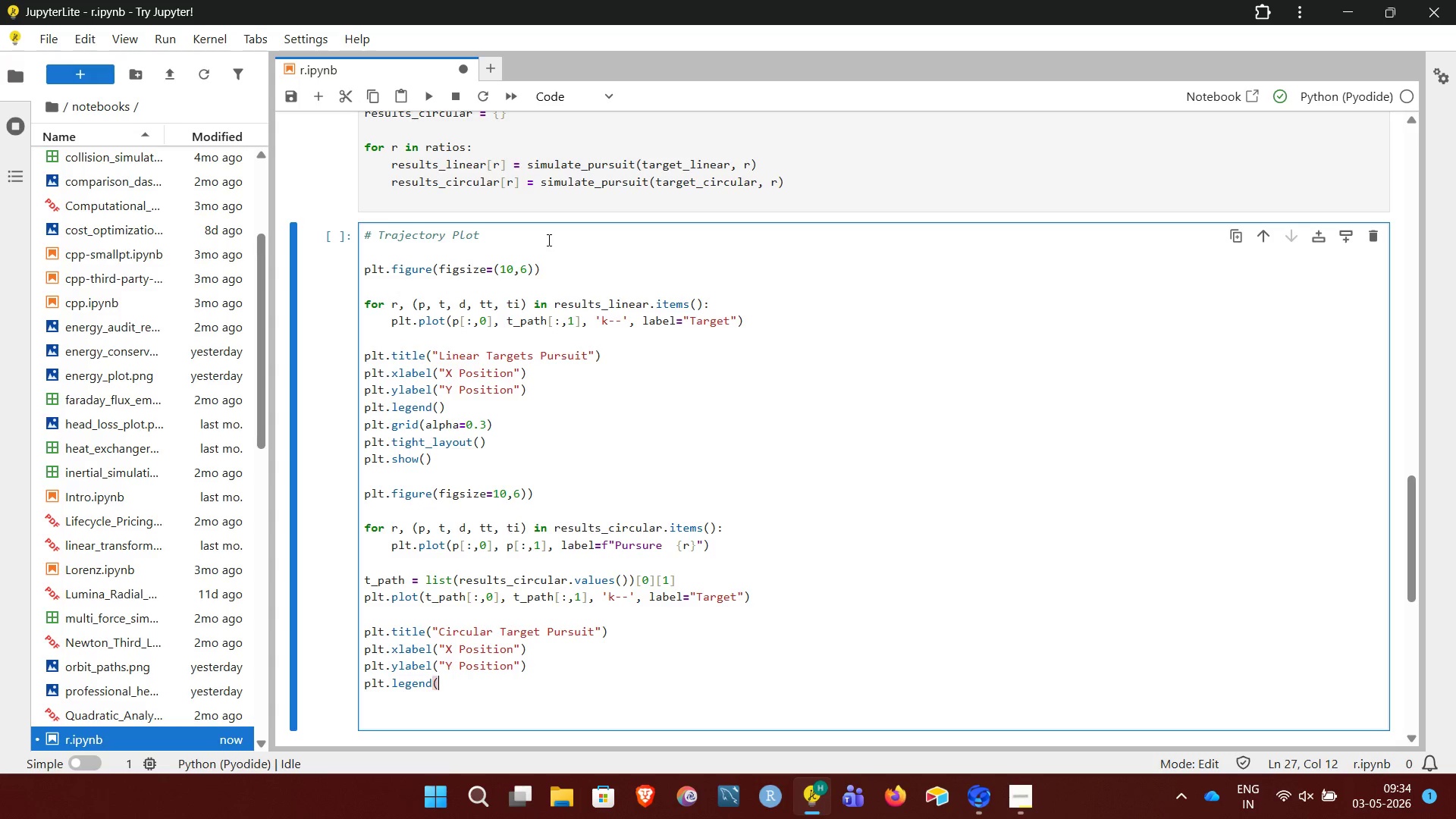 
key(Shift+0)
 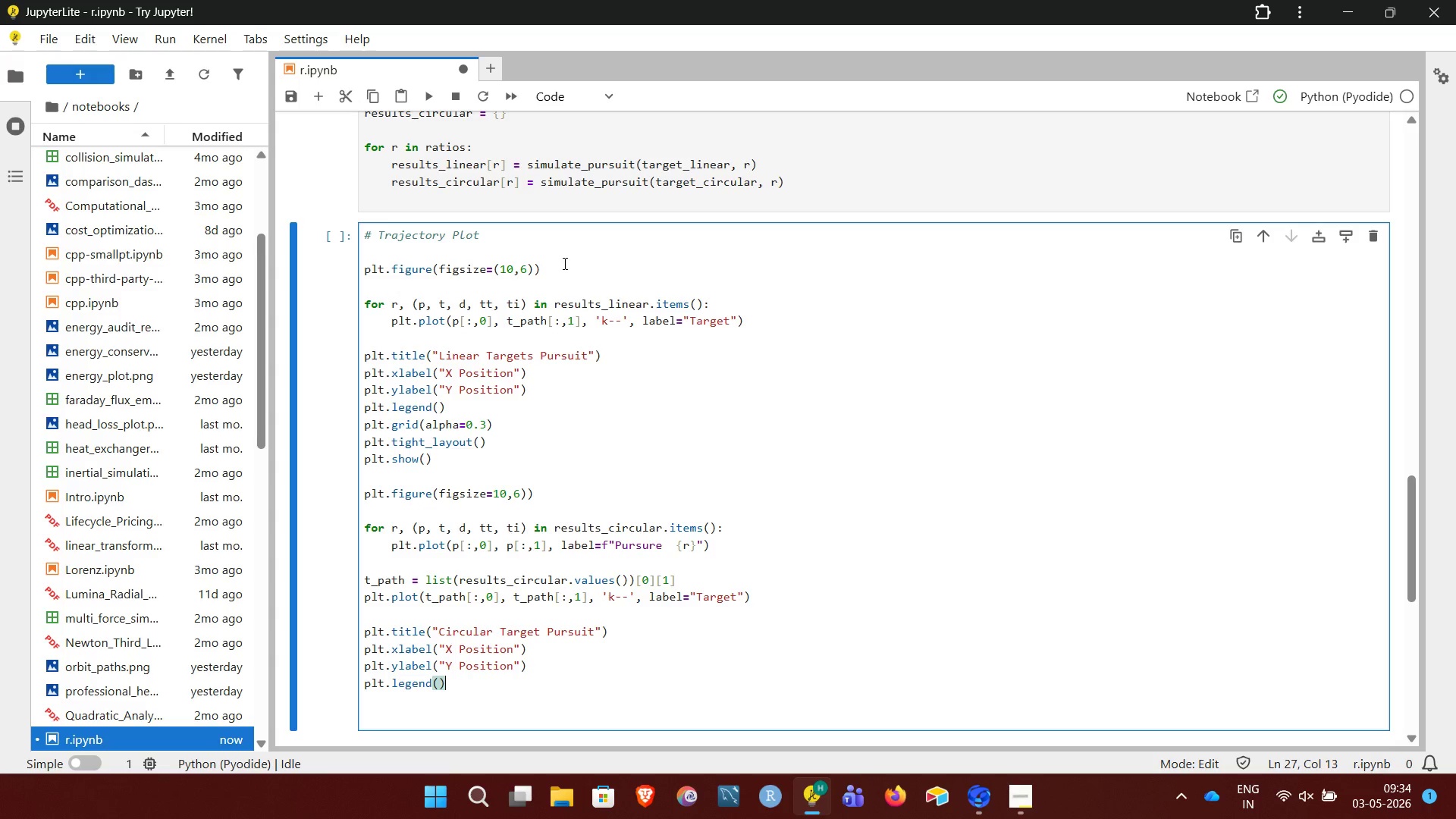 
key(NumpadEnter)
 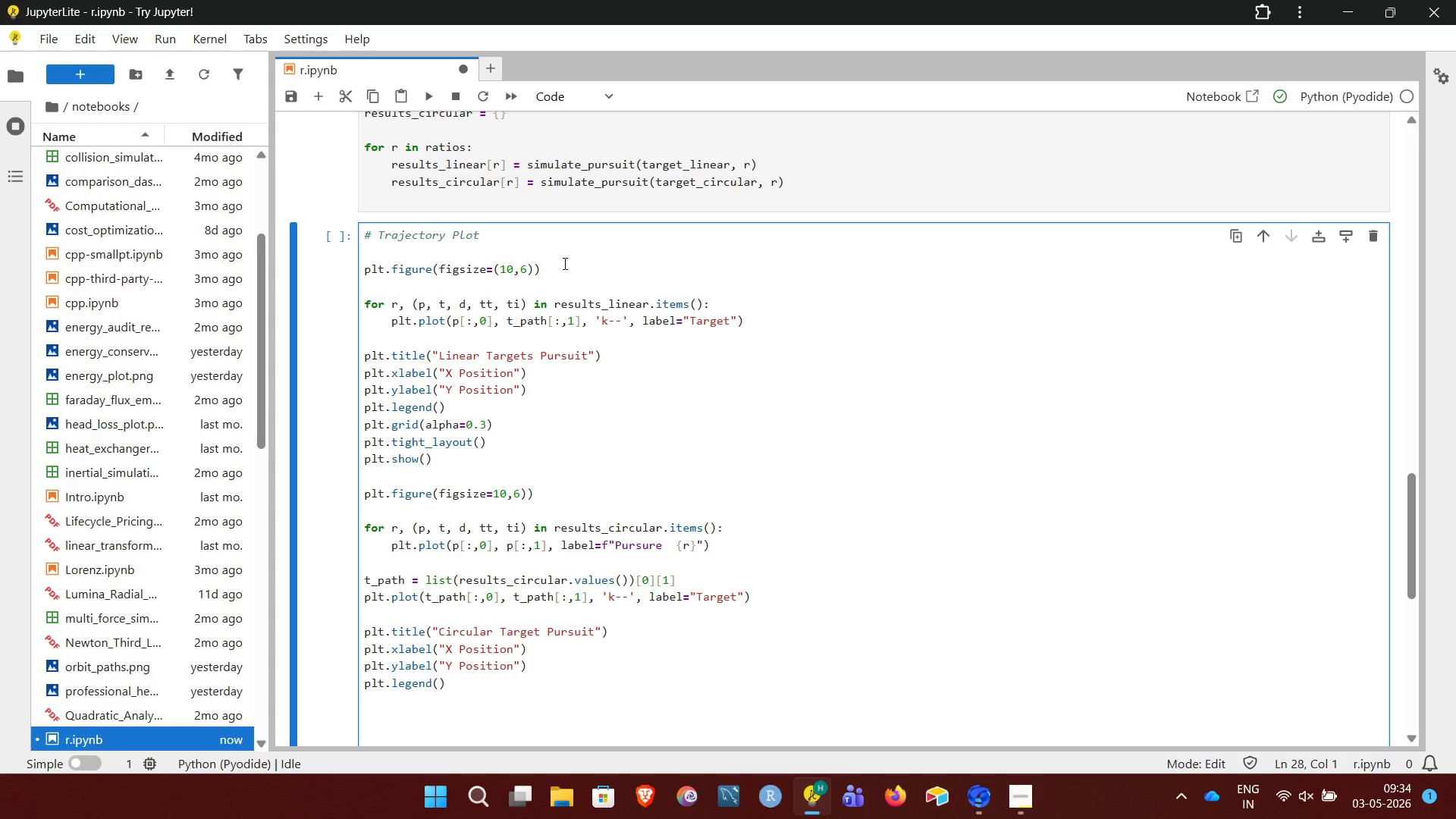 
wait(6.02)
 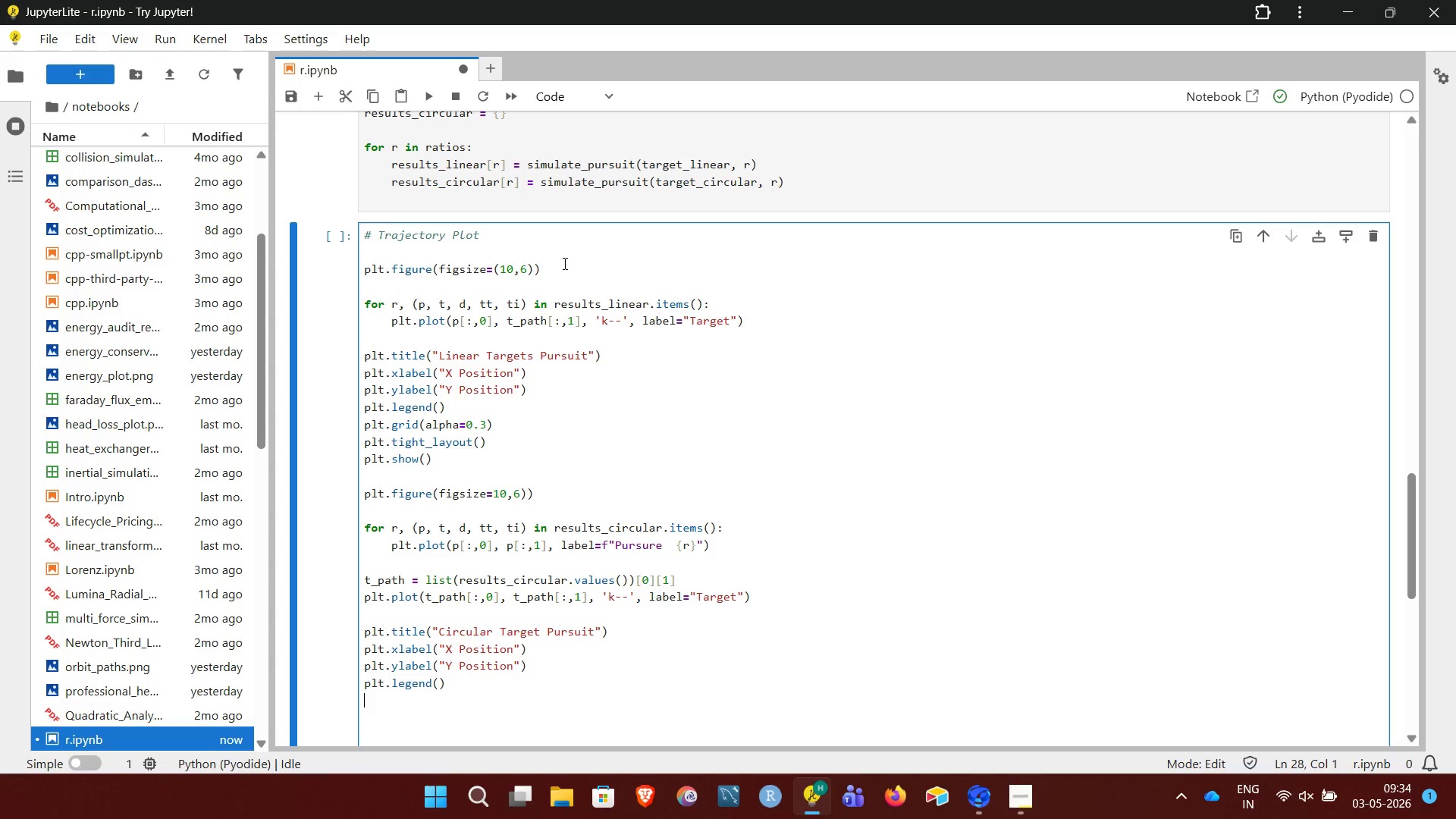 
type(plt.grid(alpha=0.3))
key(NumpadEnter)
type(plt.tight_k)
key(Backspace)
type(lsay)
key(Backspace)
key(Backspace)
key(Backspace)
type(ayout())
key(NumpadEnter)
type(l)
key(Backspace)
type(plt.show())
 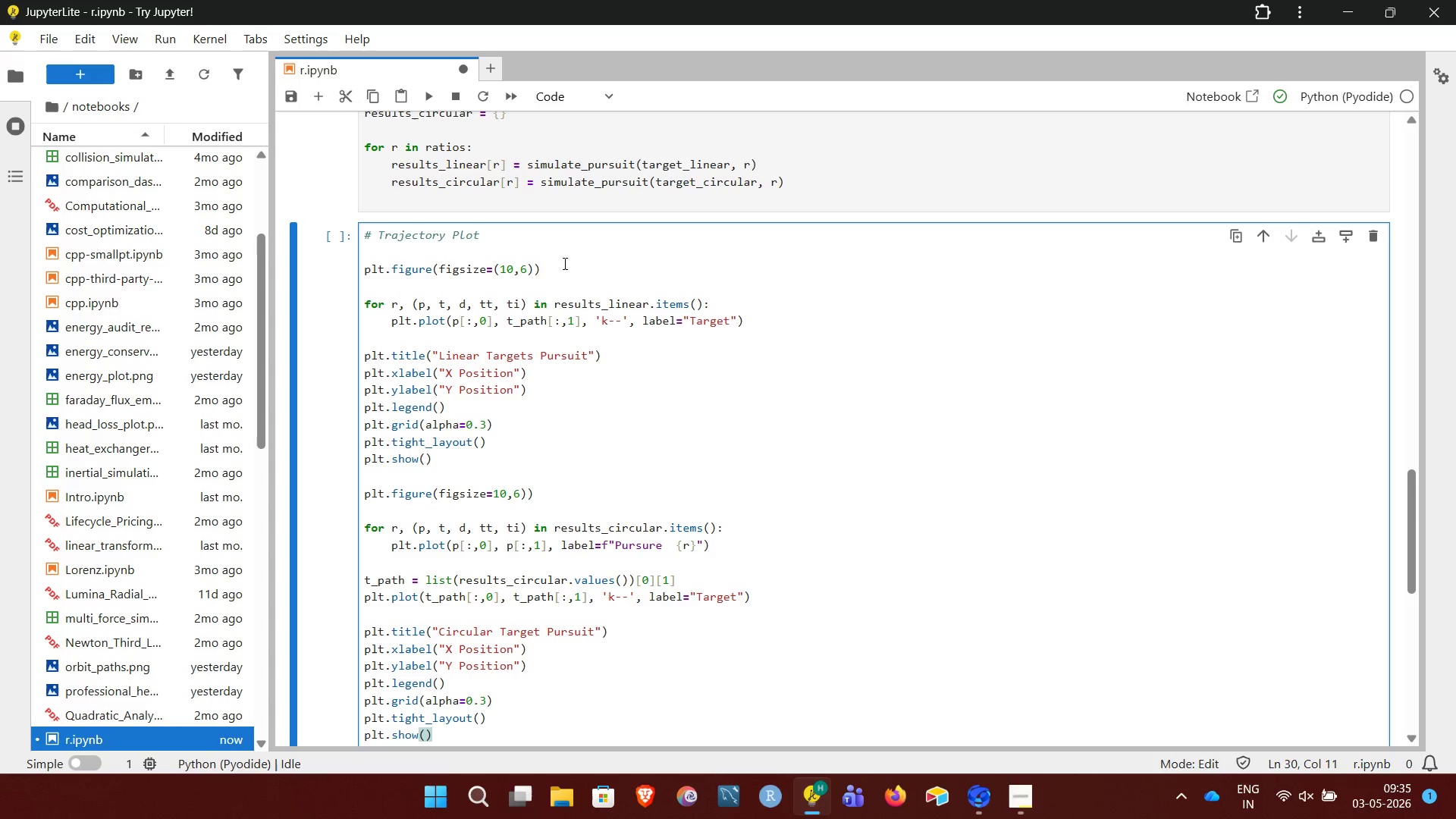 
key(Shift+Enter)
 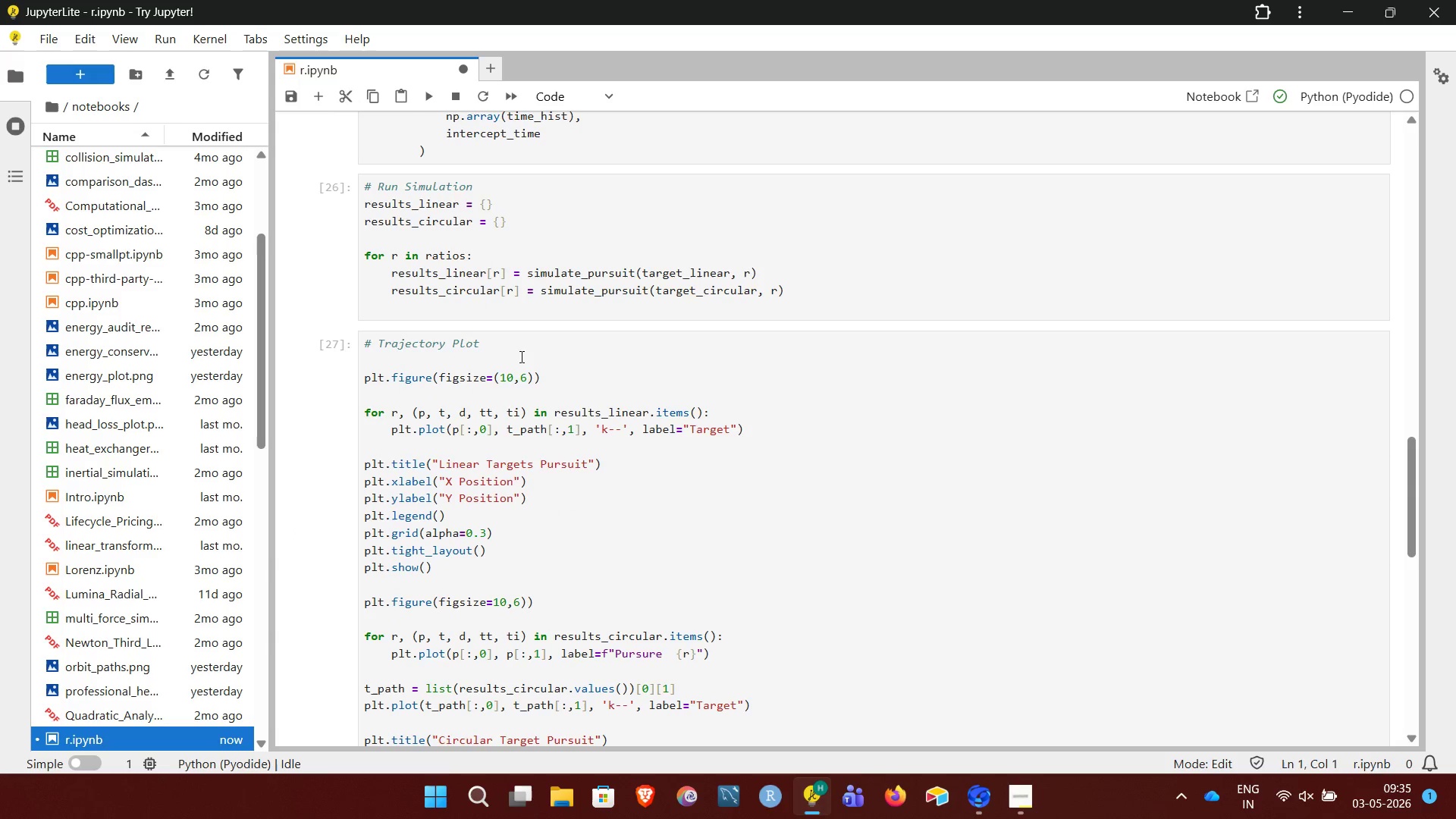 
wait(22.83)
 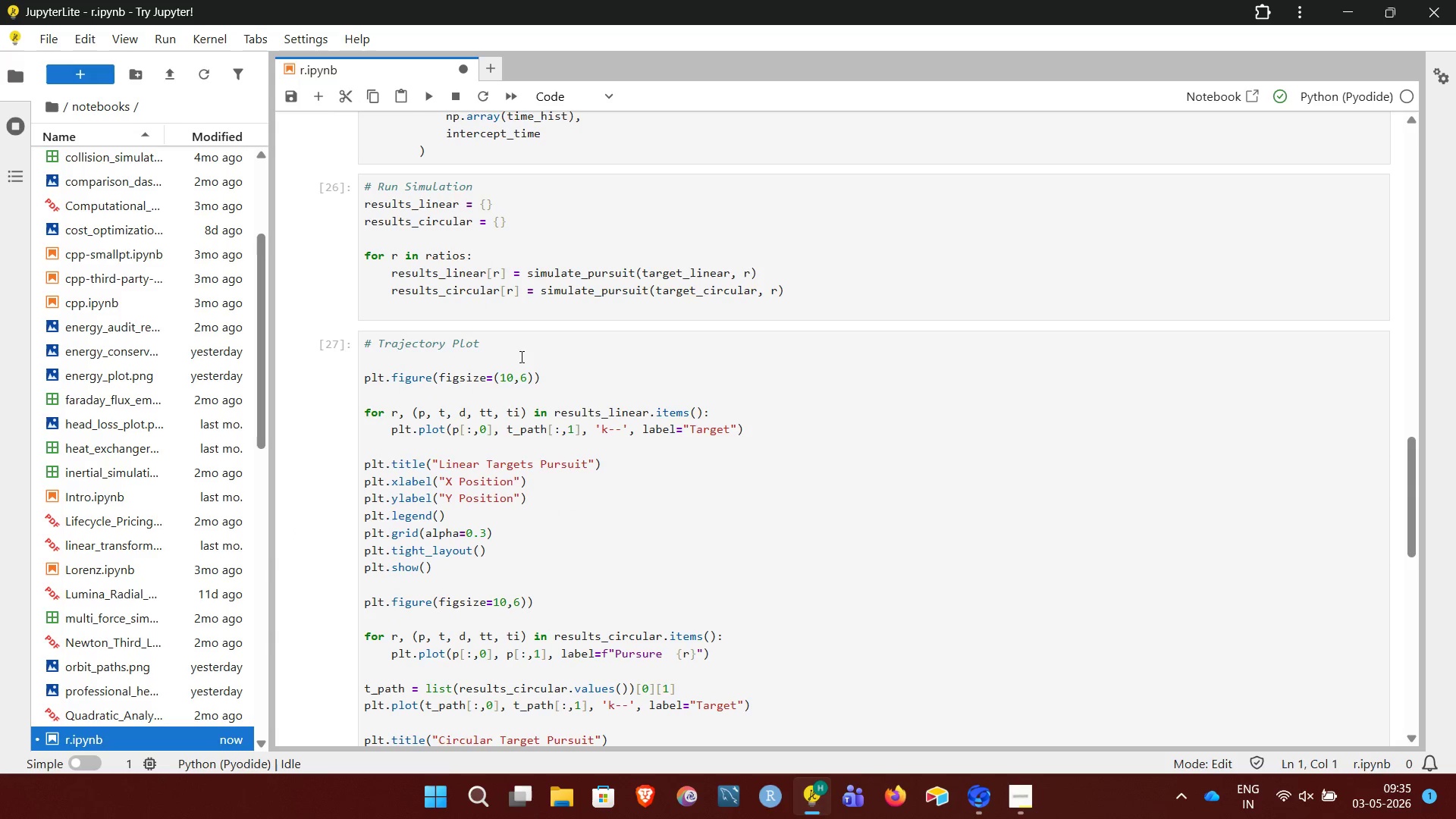 
left_click([500, 407])
 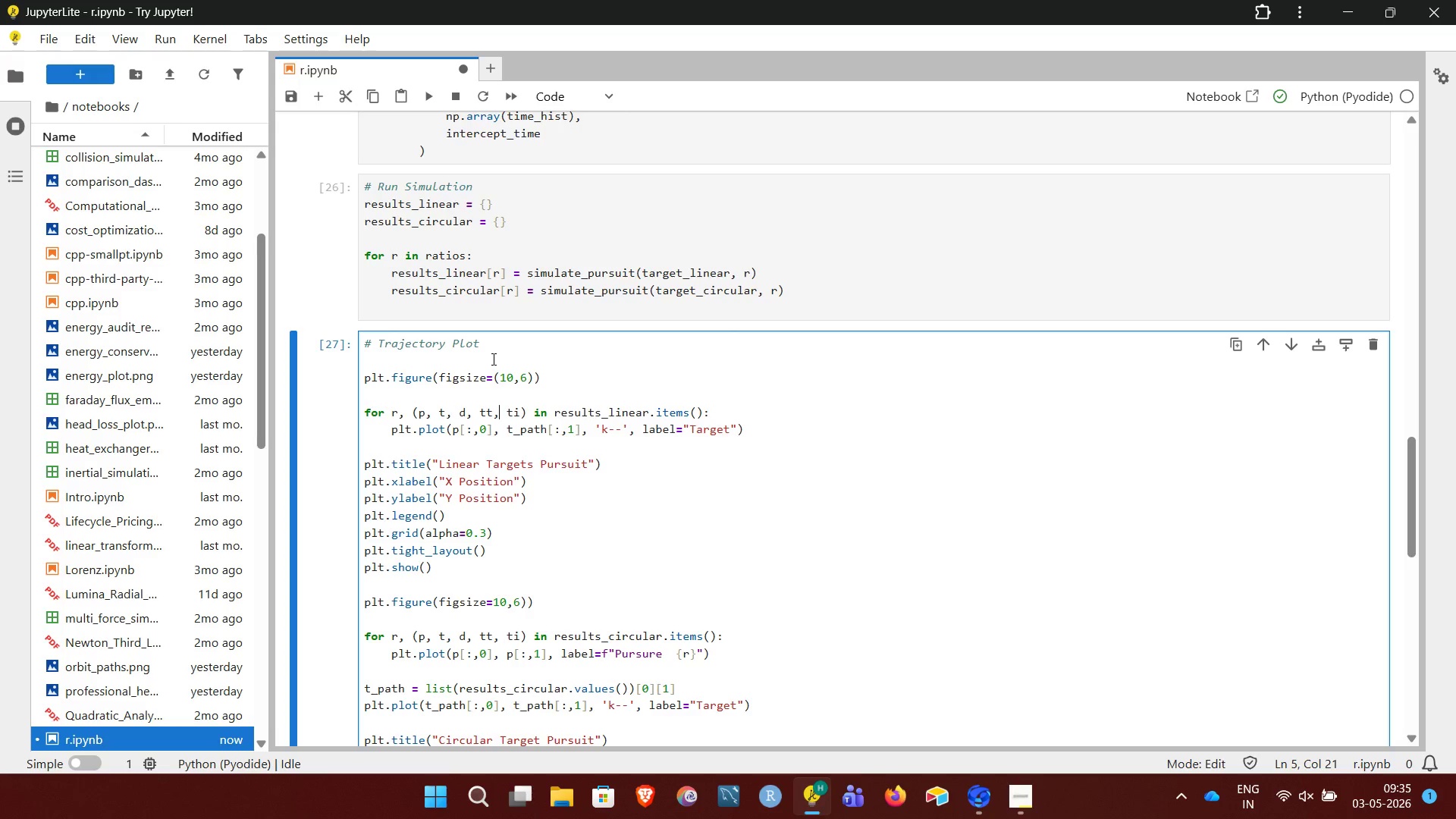 
left_click([496, 359])
 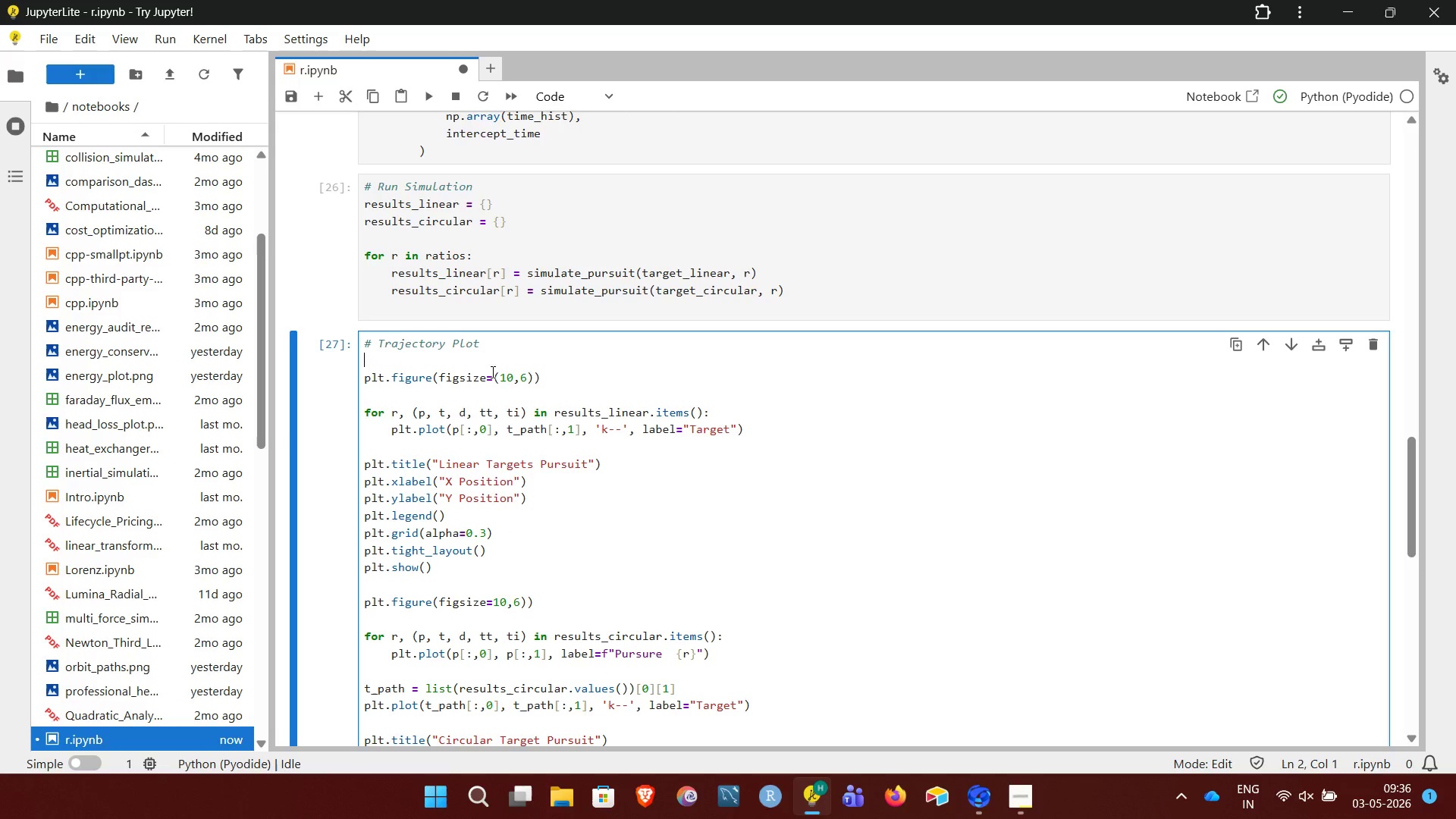 
left_click([491, 373])
 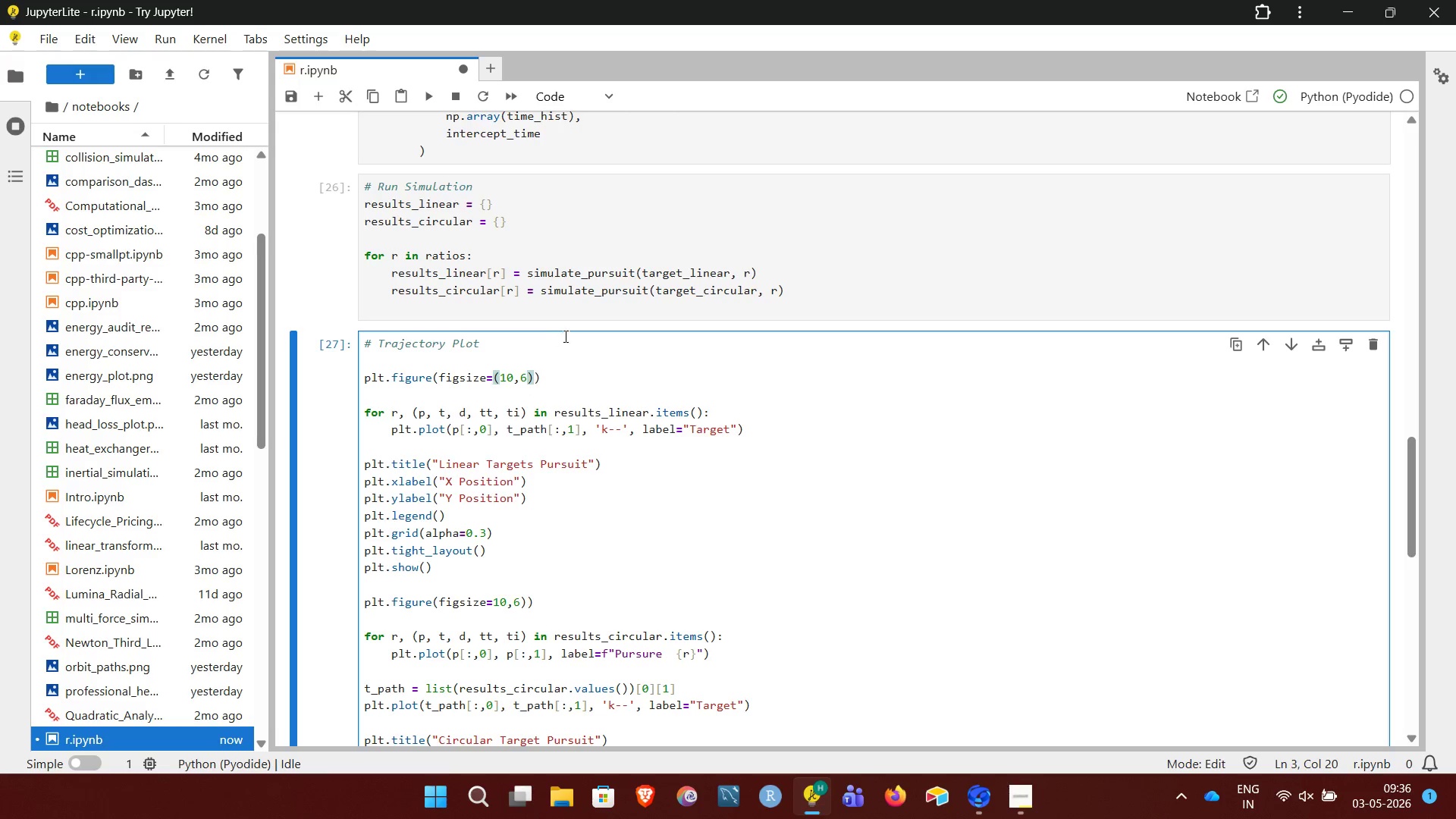 
wait(5.64)
 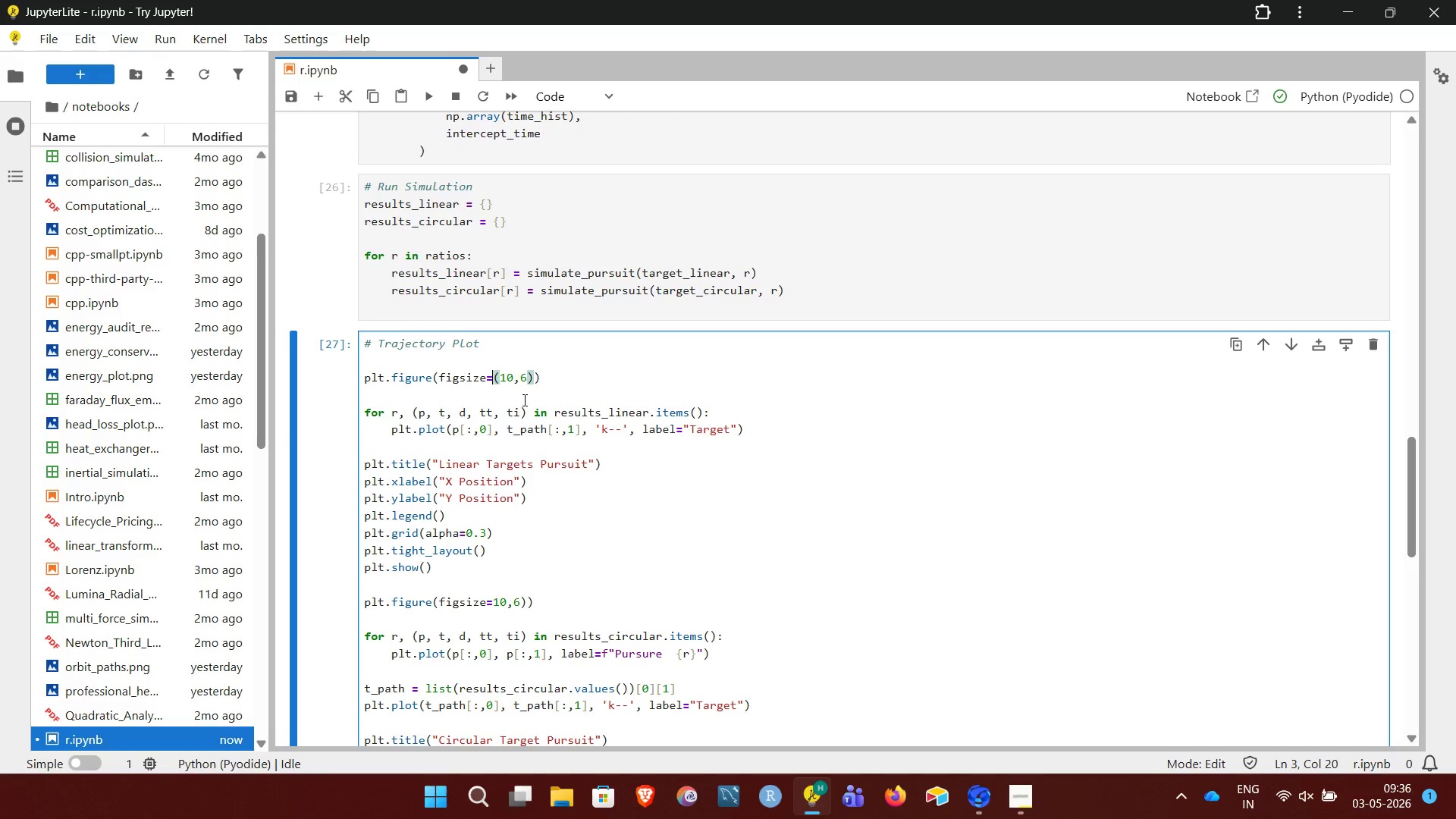 
left_click([557, 377])
 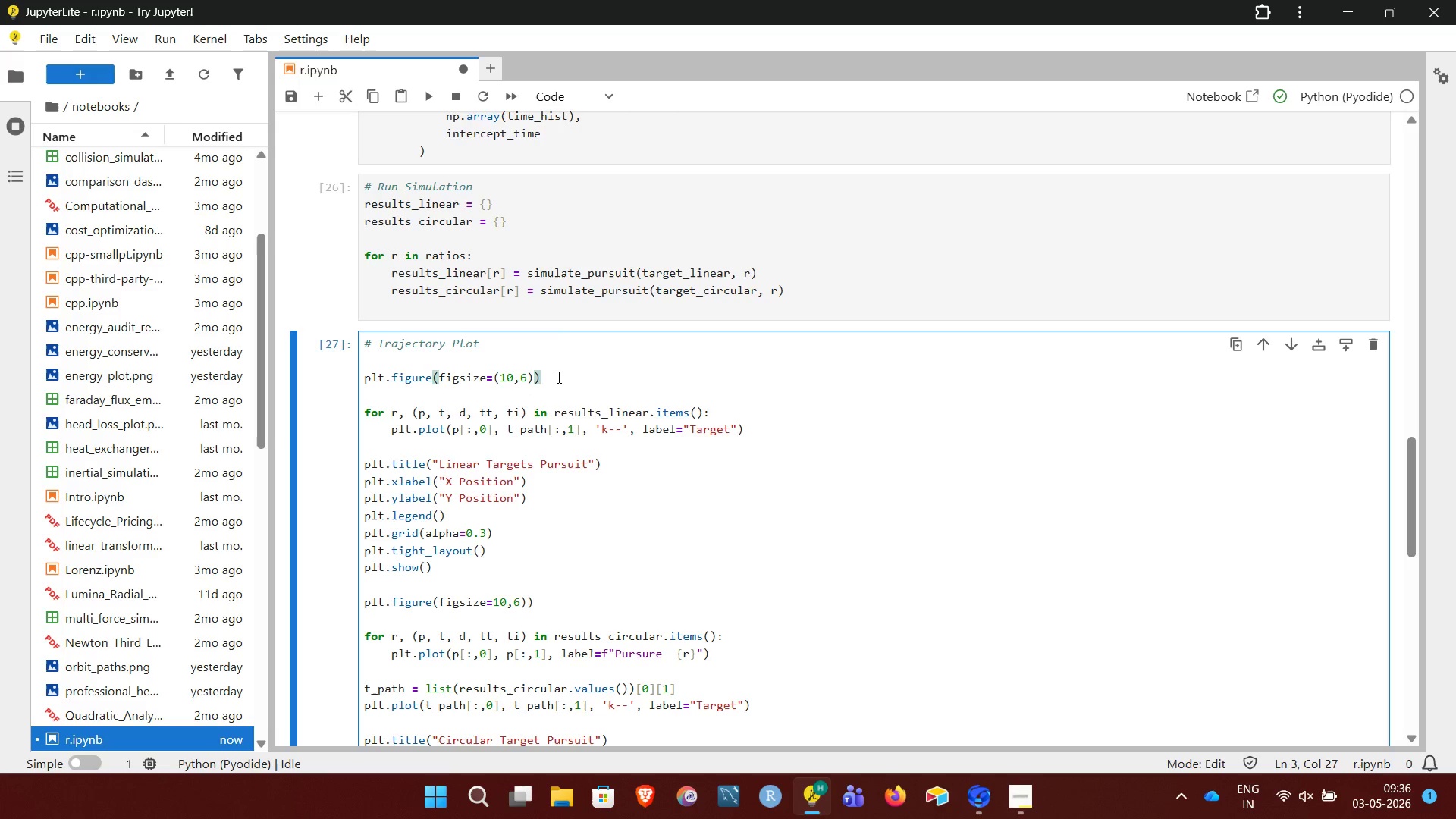 
left_click([557, 377])
 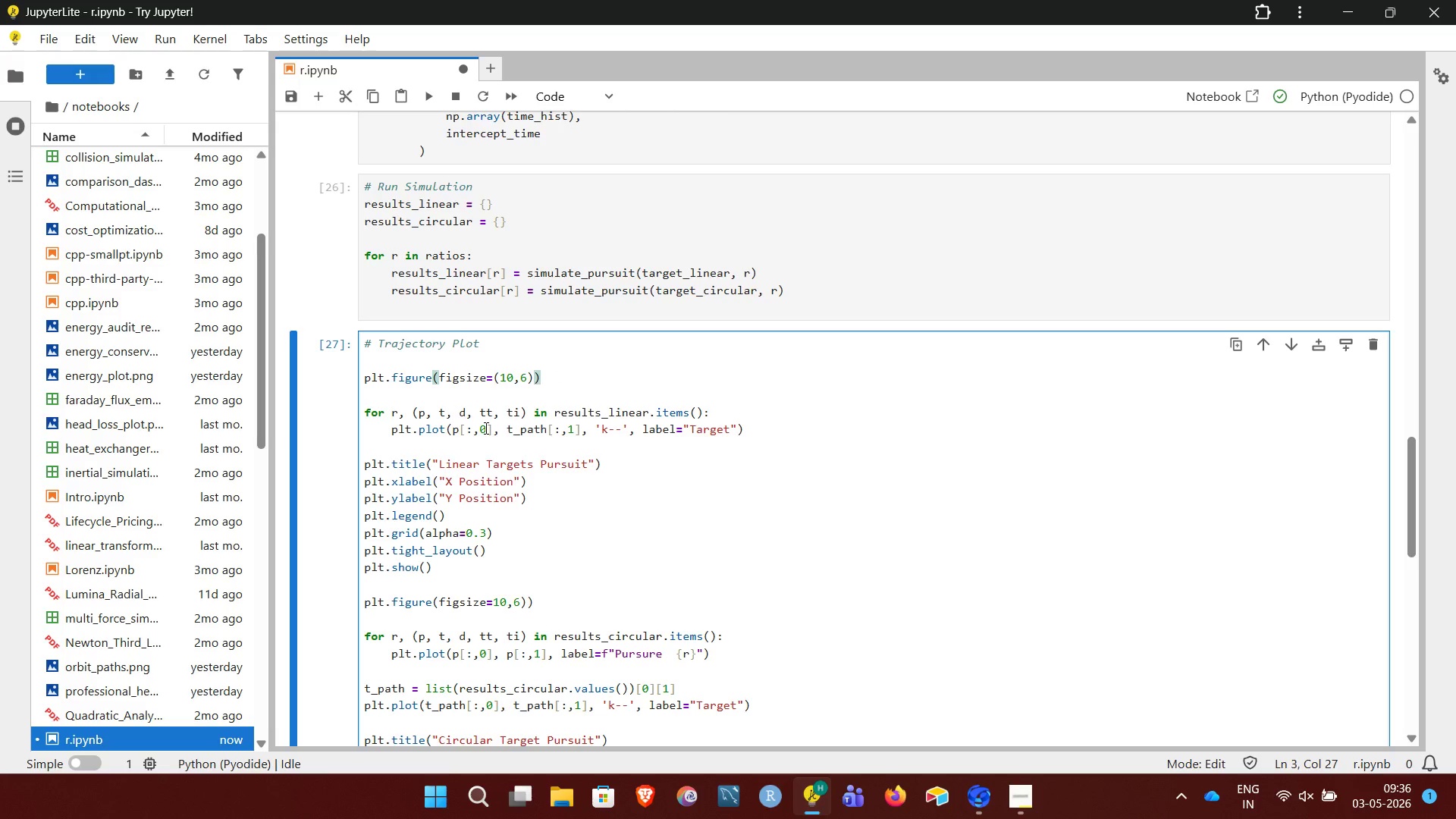 
key(ArrowLeft)
 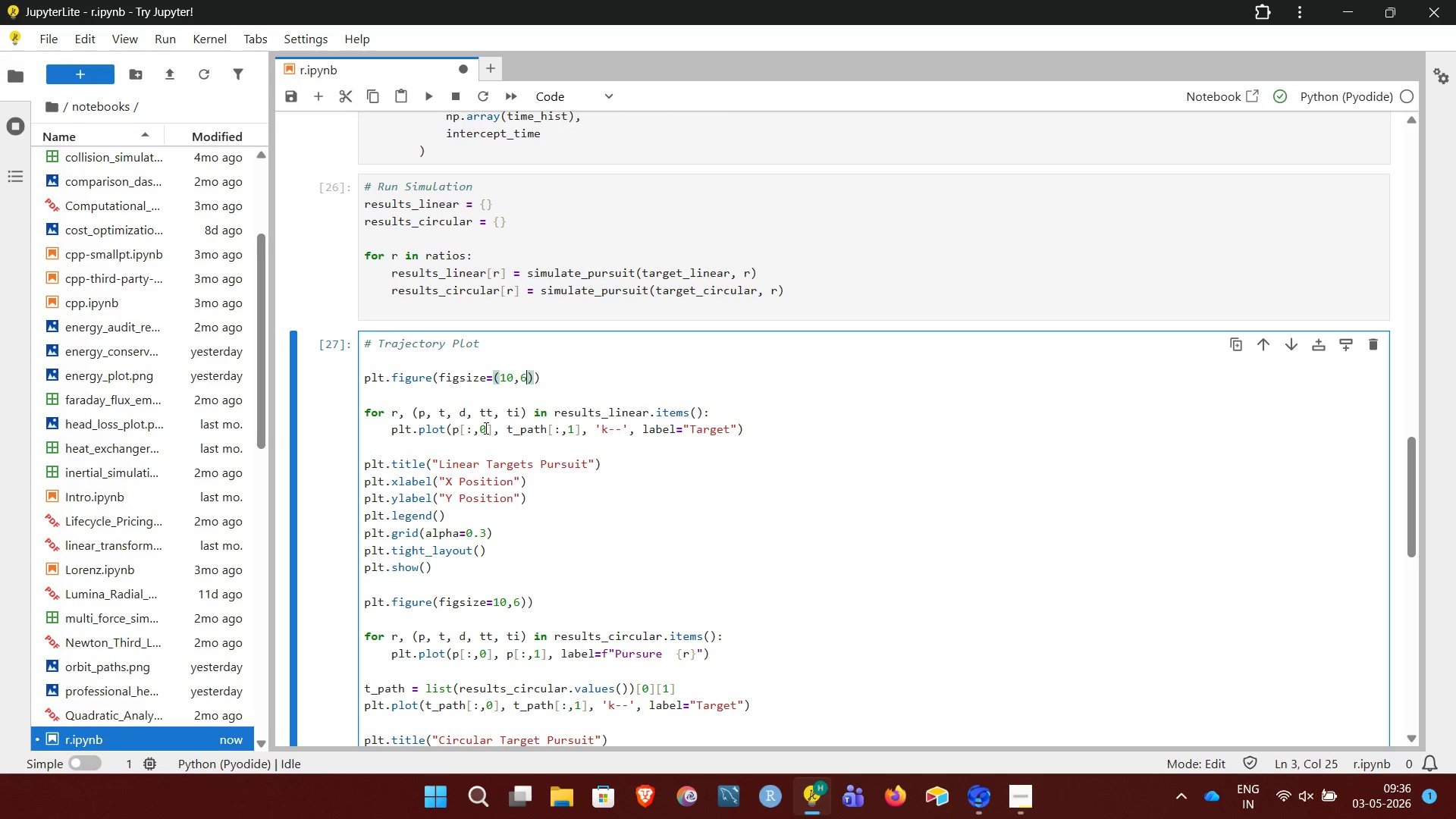 
key(ArrowLeft)
 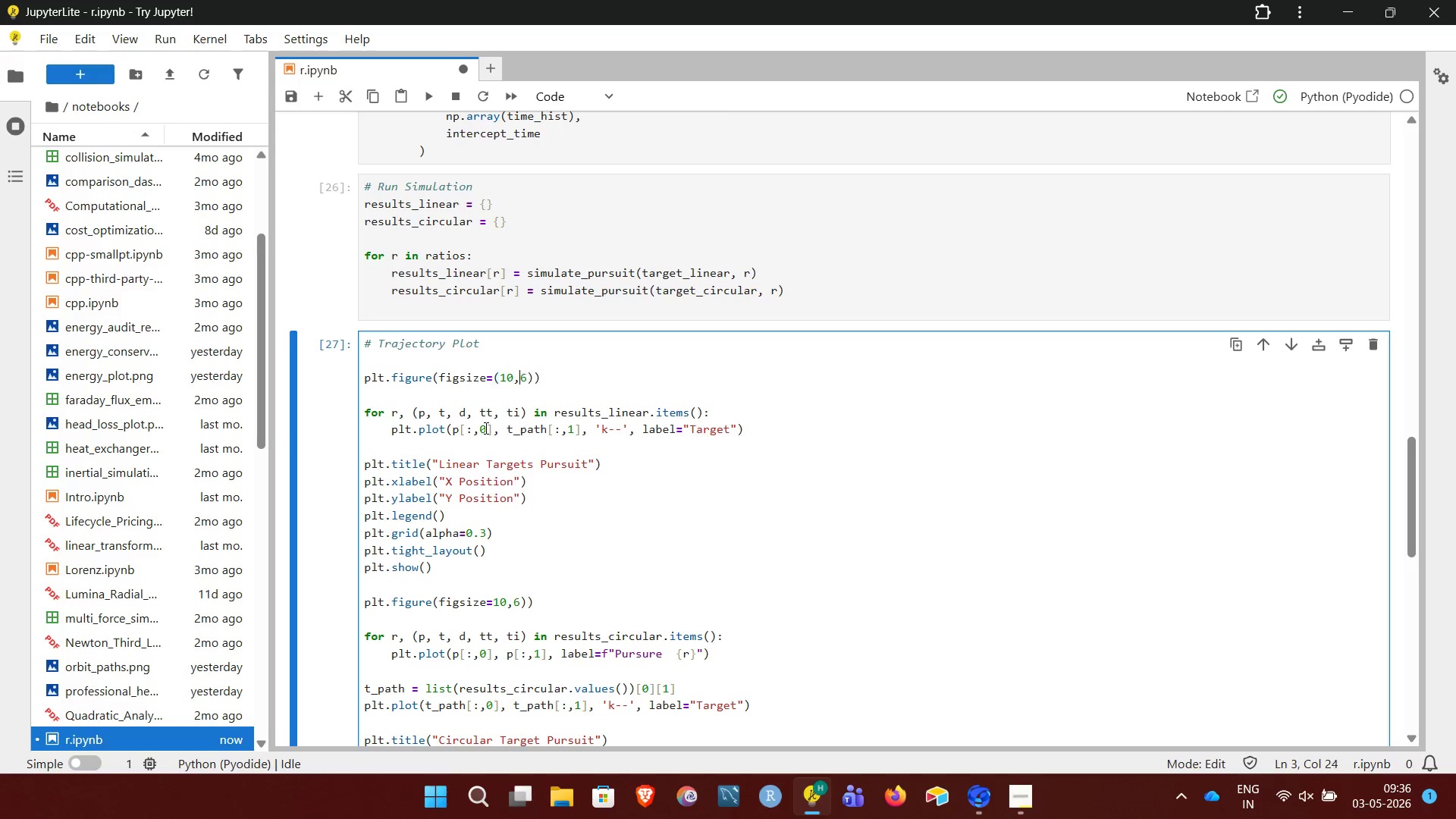 
key(ArrowLeft)
 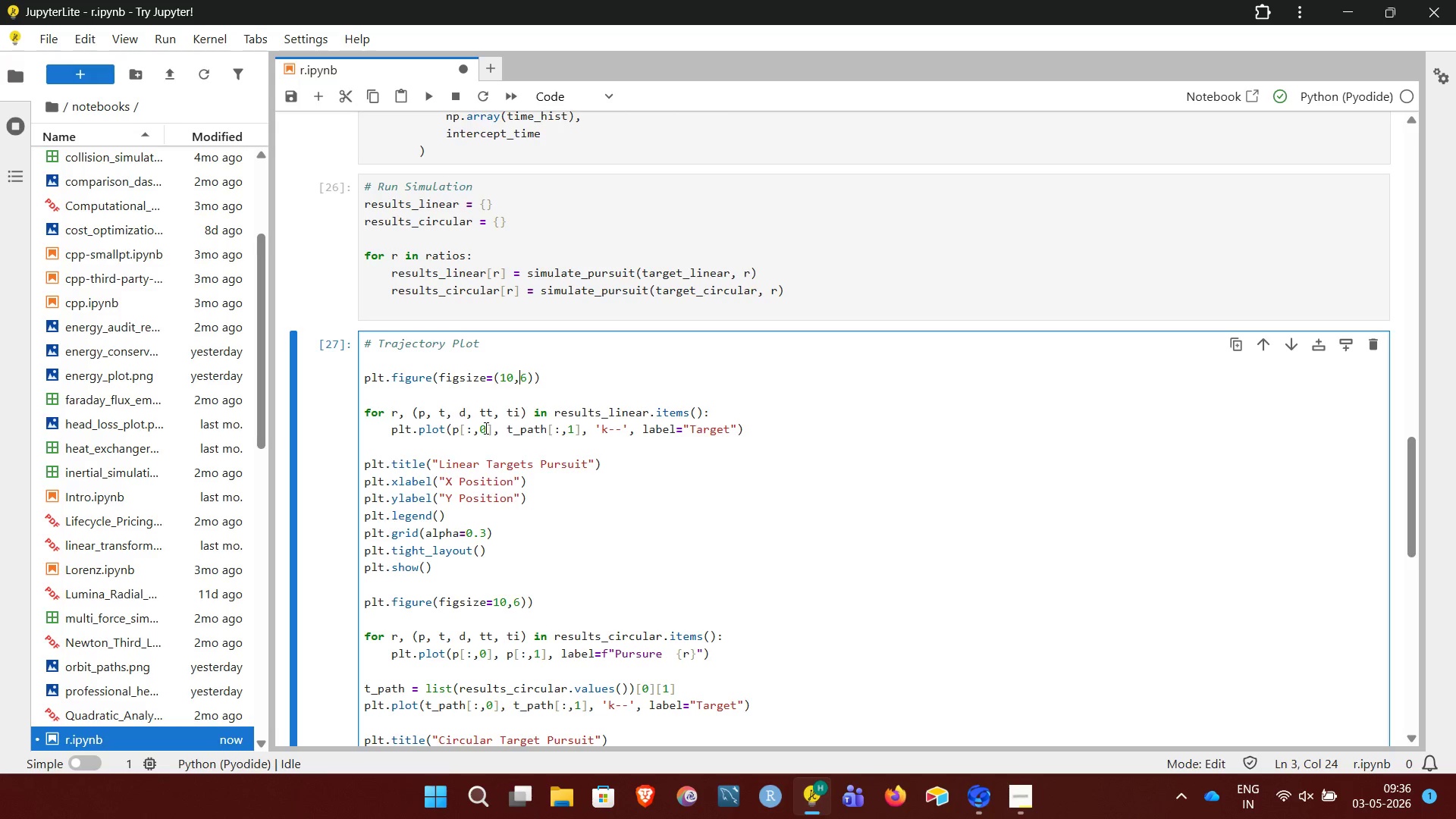 
wait(15.08)
 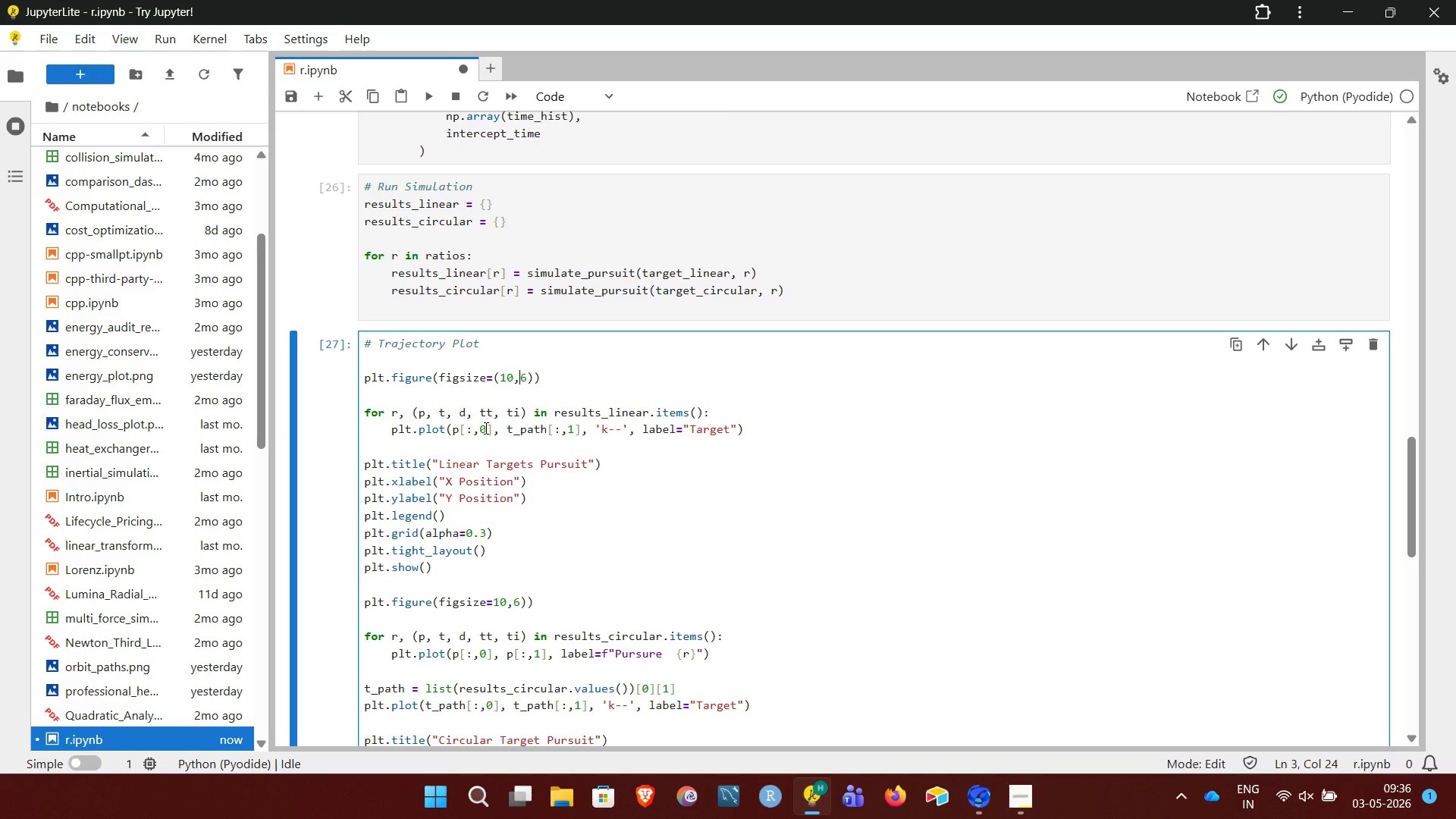 
key(ArrowLeft)
 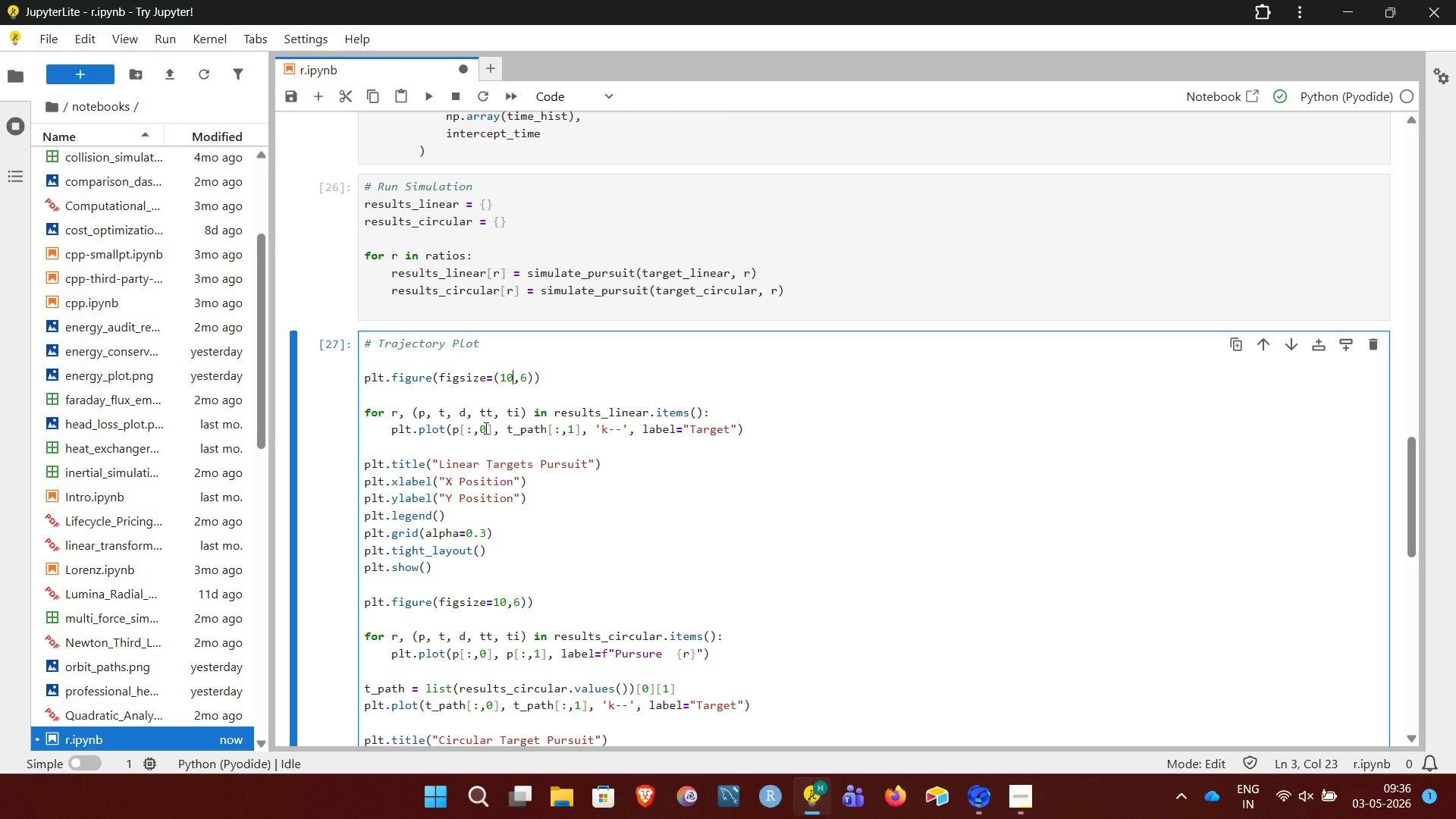 
key(ArrowLeft)
 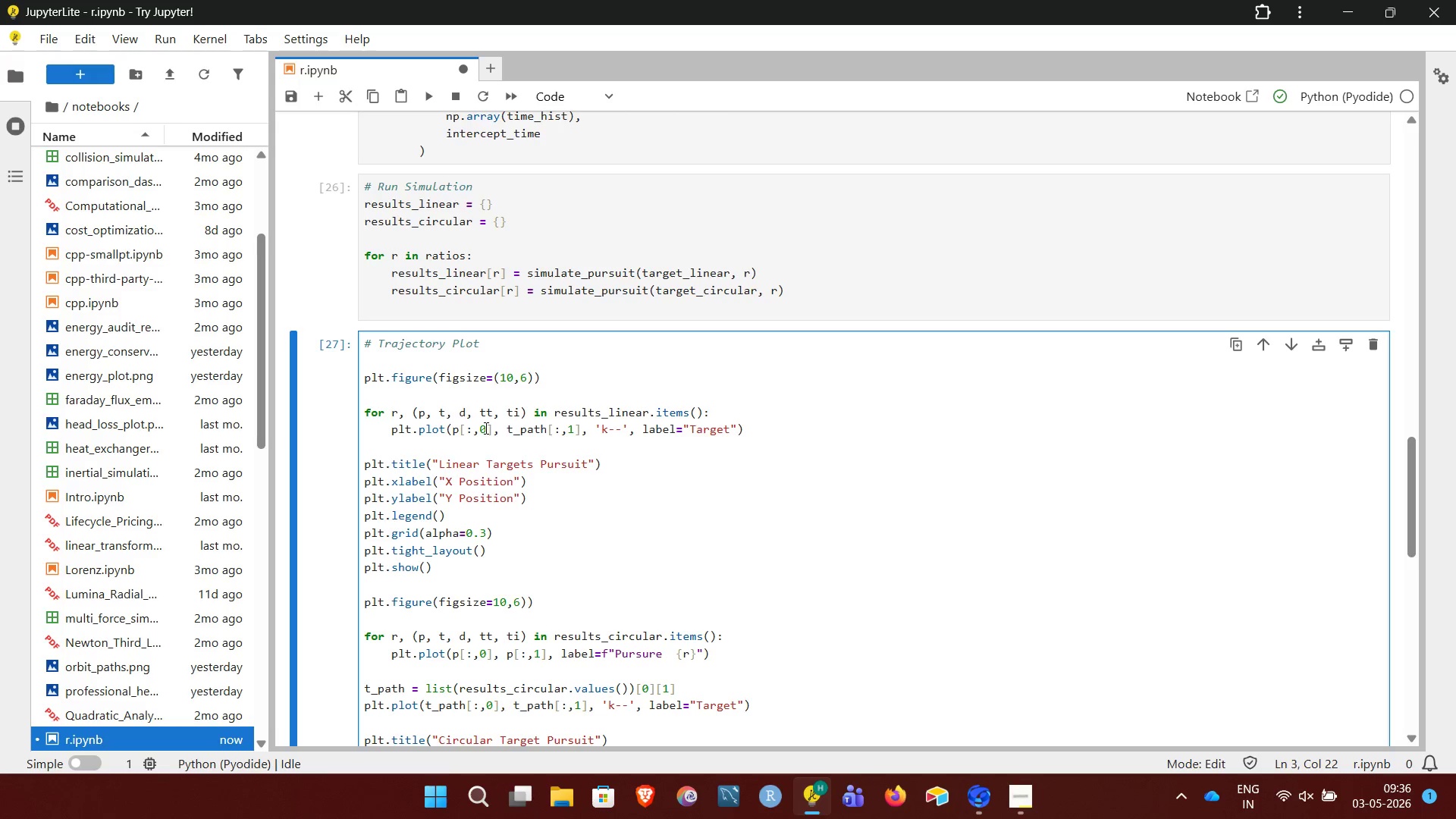 
key(ArrowLeft)
 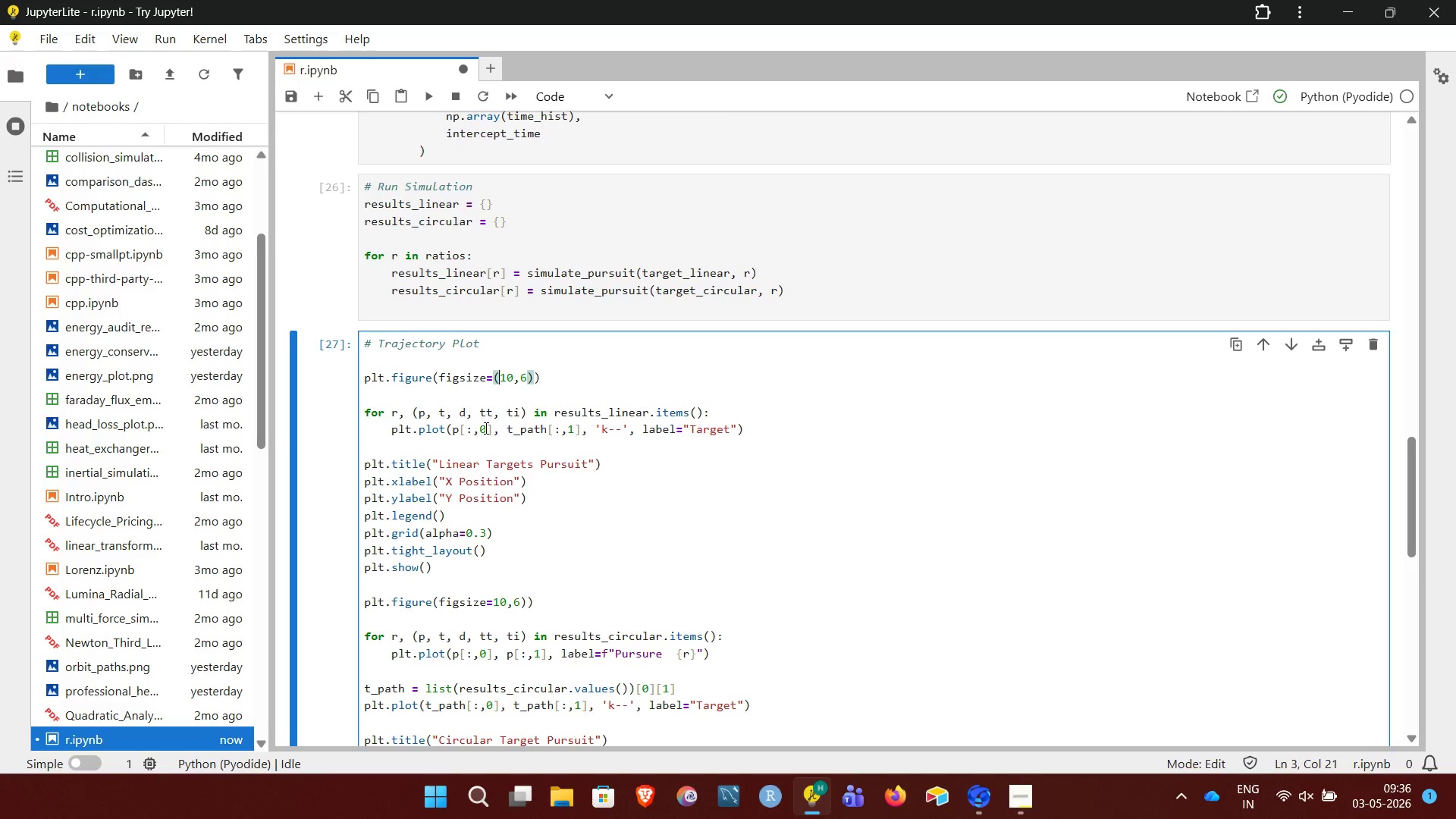 
key(ArrowLeft)
 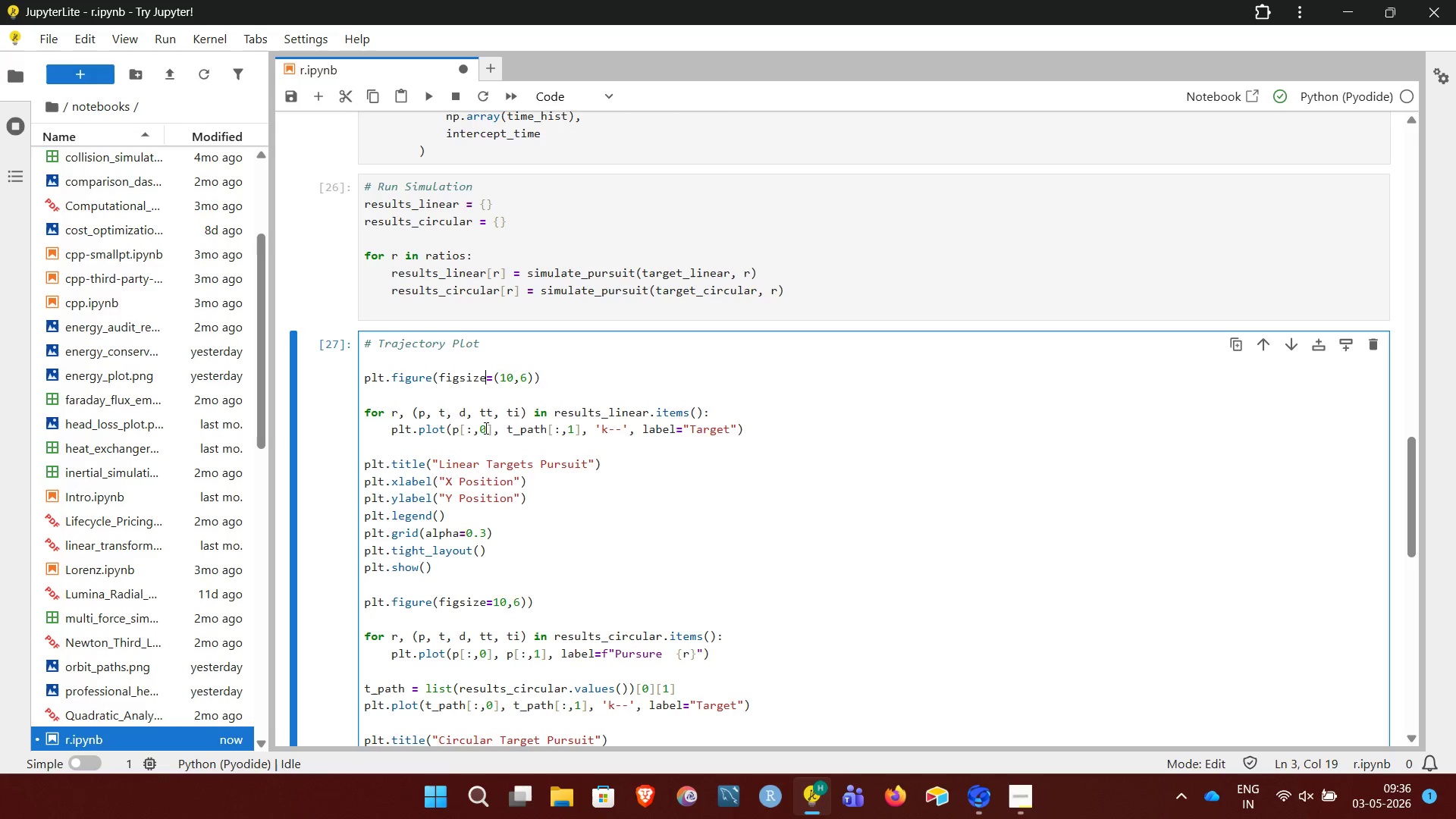 
key(ArrowLeft)
 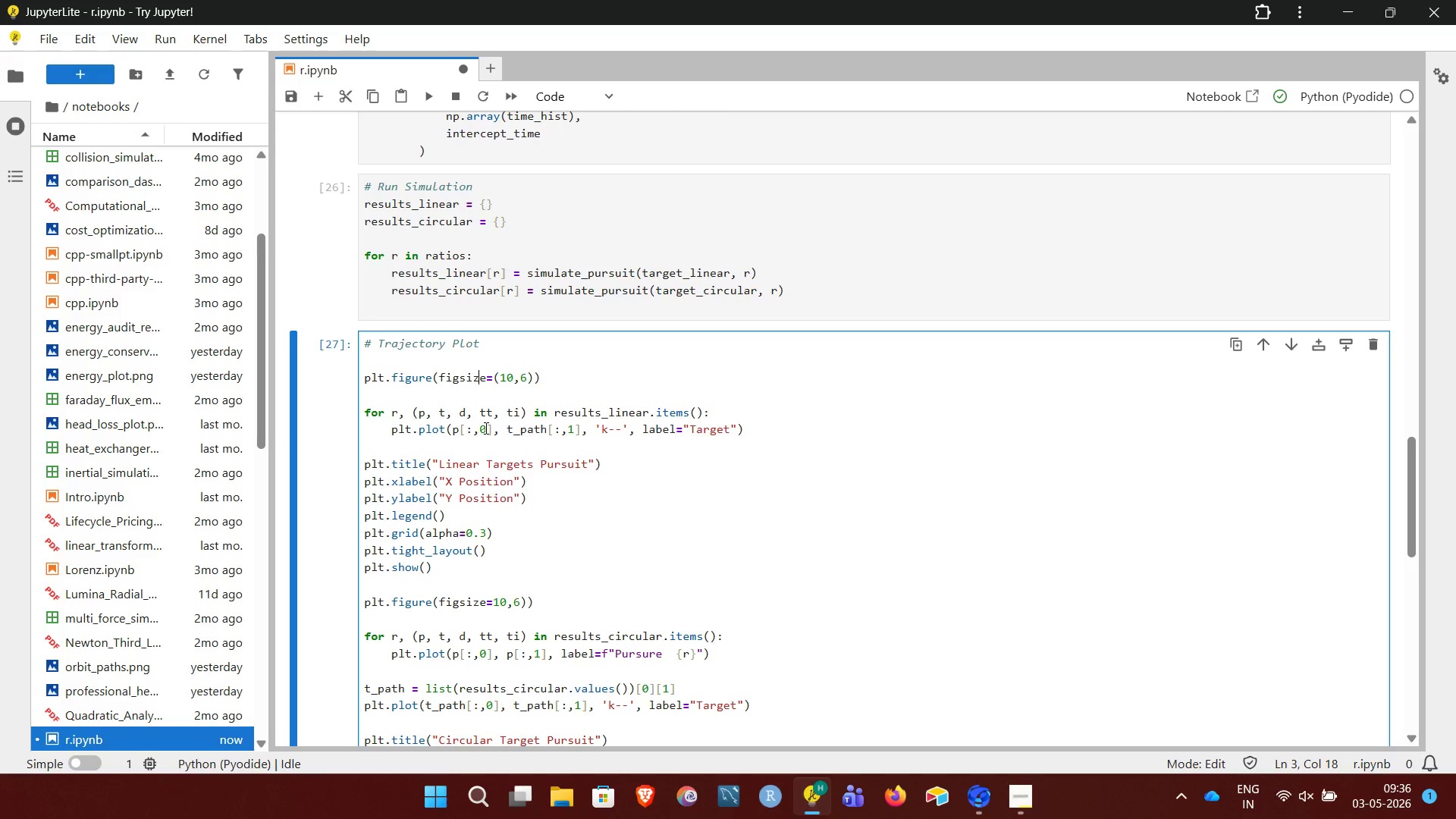 
key(ArrowLeft)
 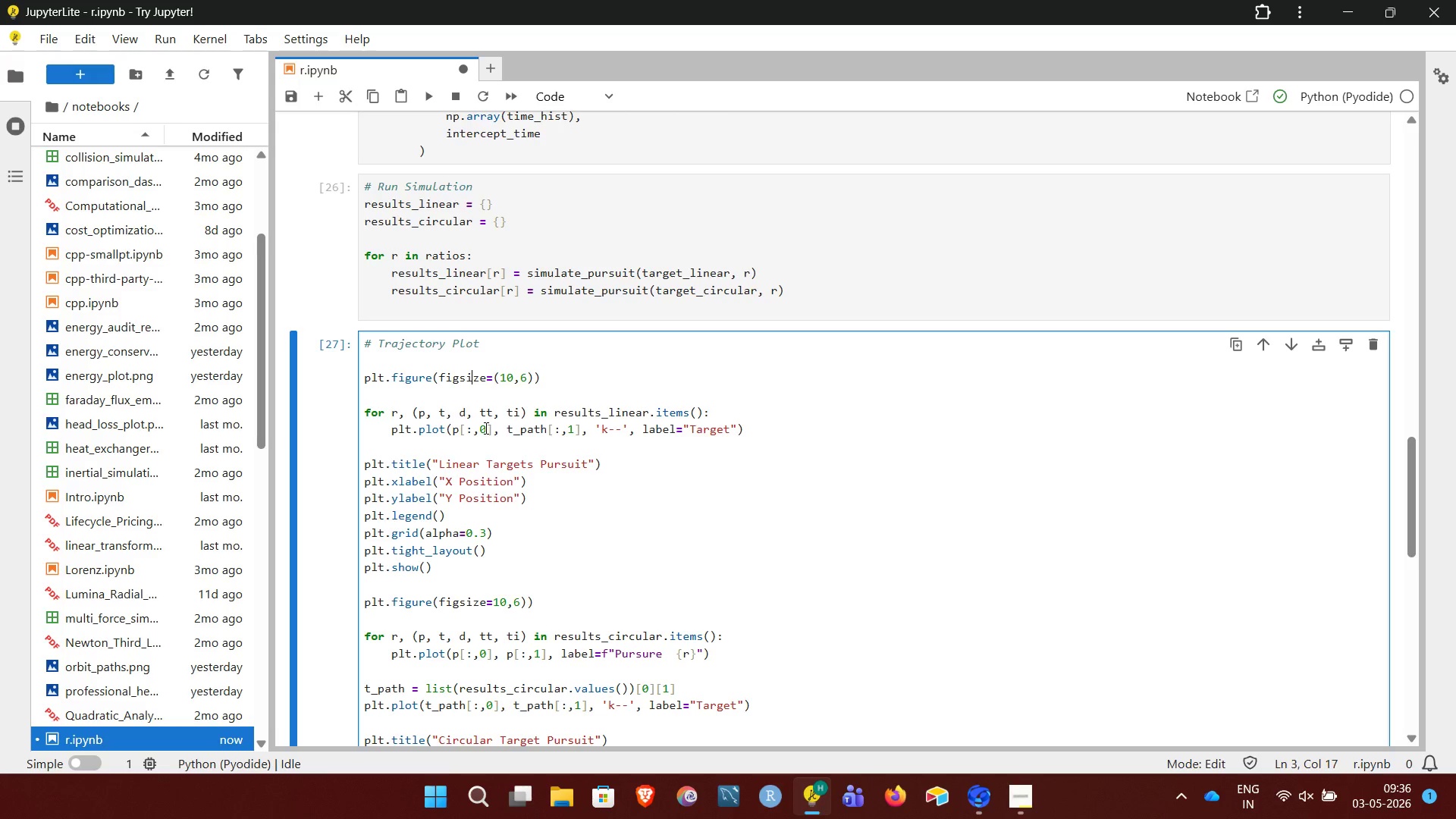 
key(ArrowLeft)
 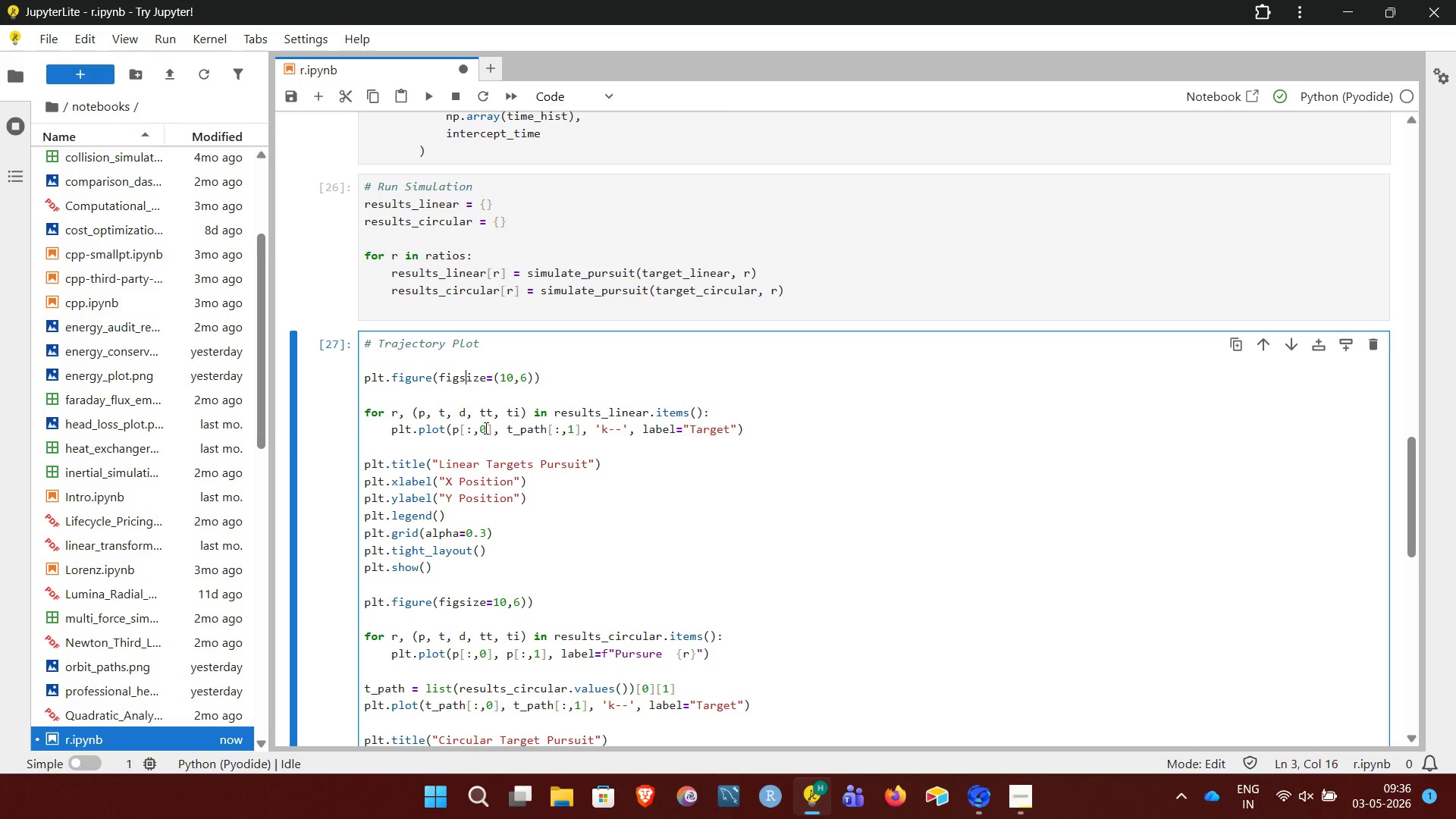 
key(ArrowLeft)
 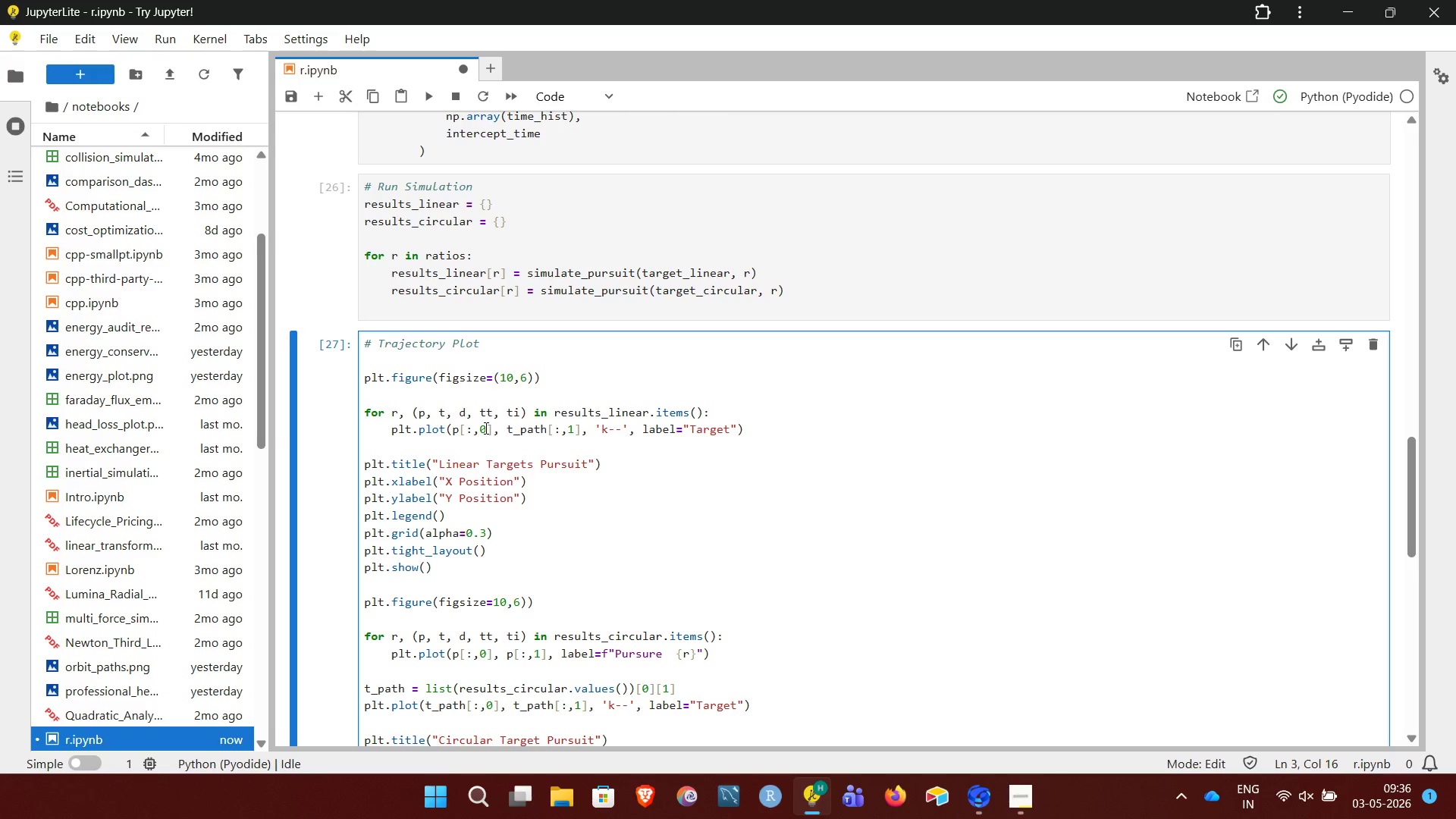 
key(ArrowLeft)
 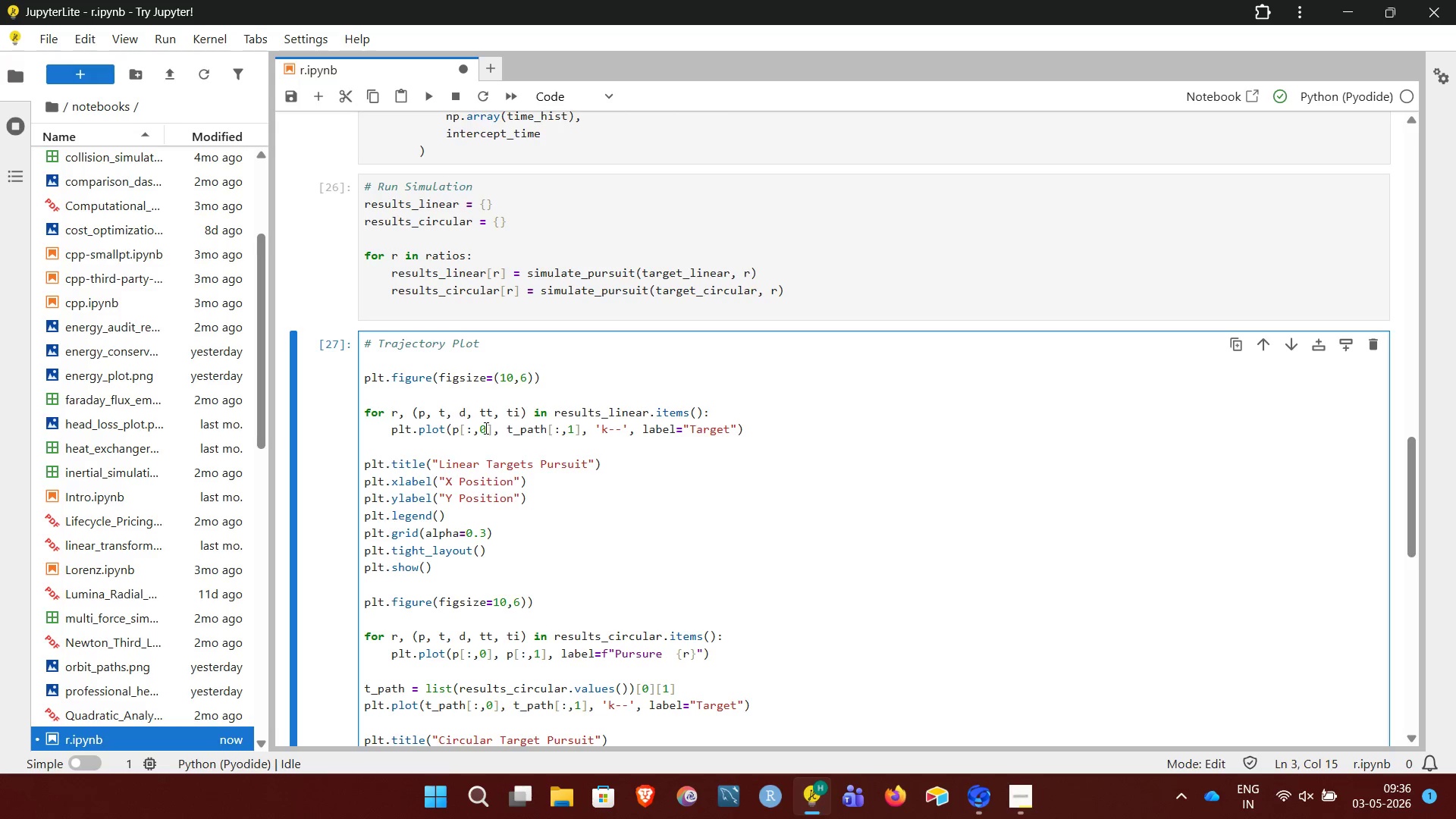 
key(ArrowLeft)
 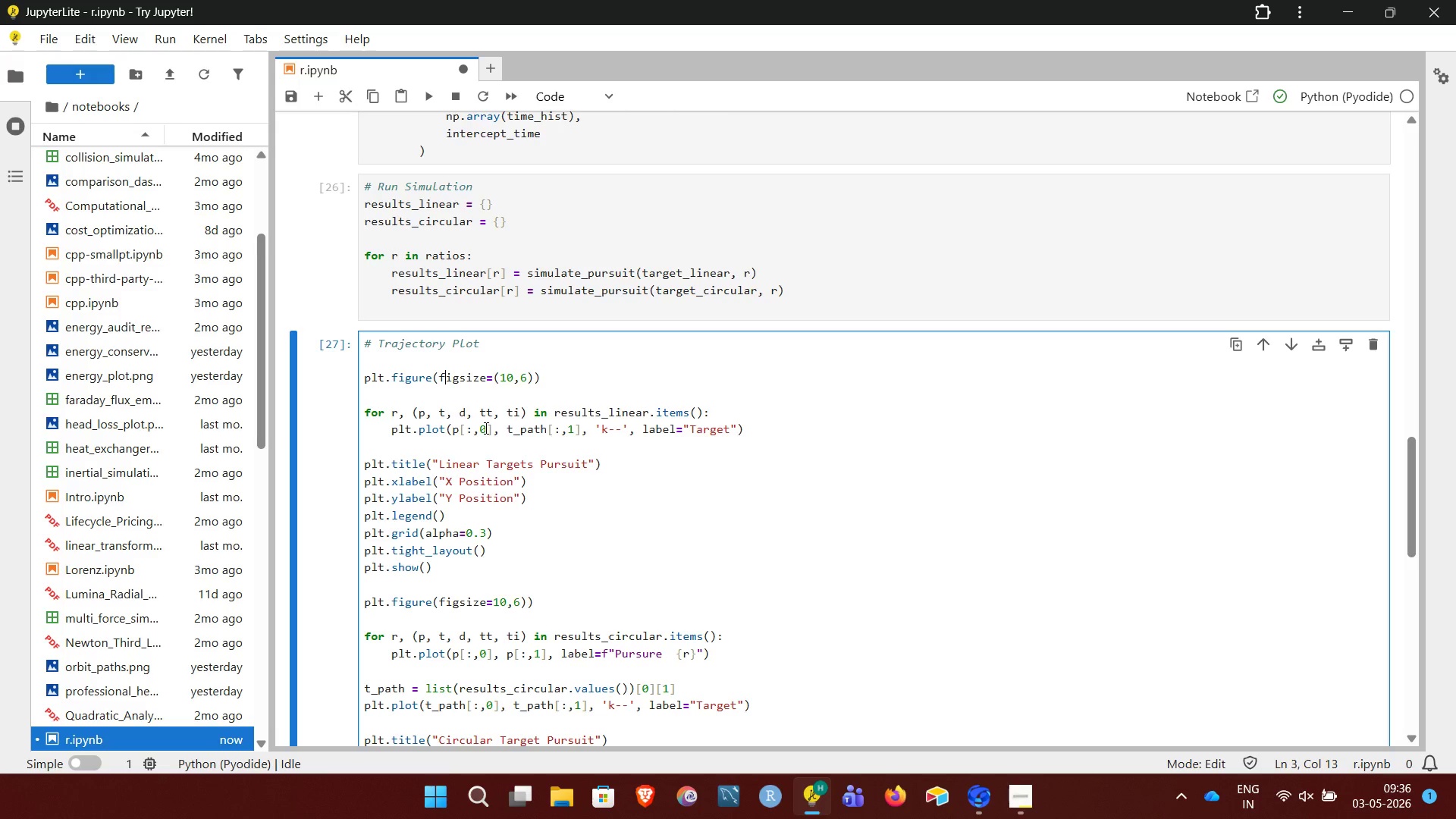 
key(ArrowLeft)
 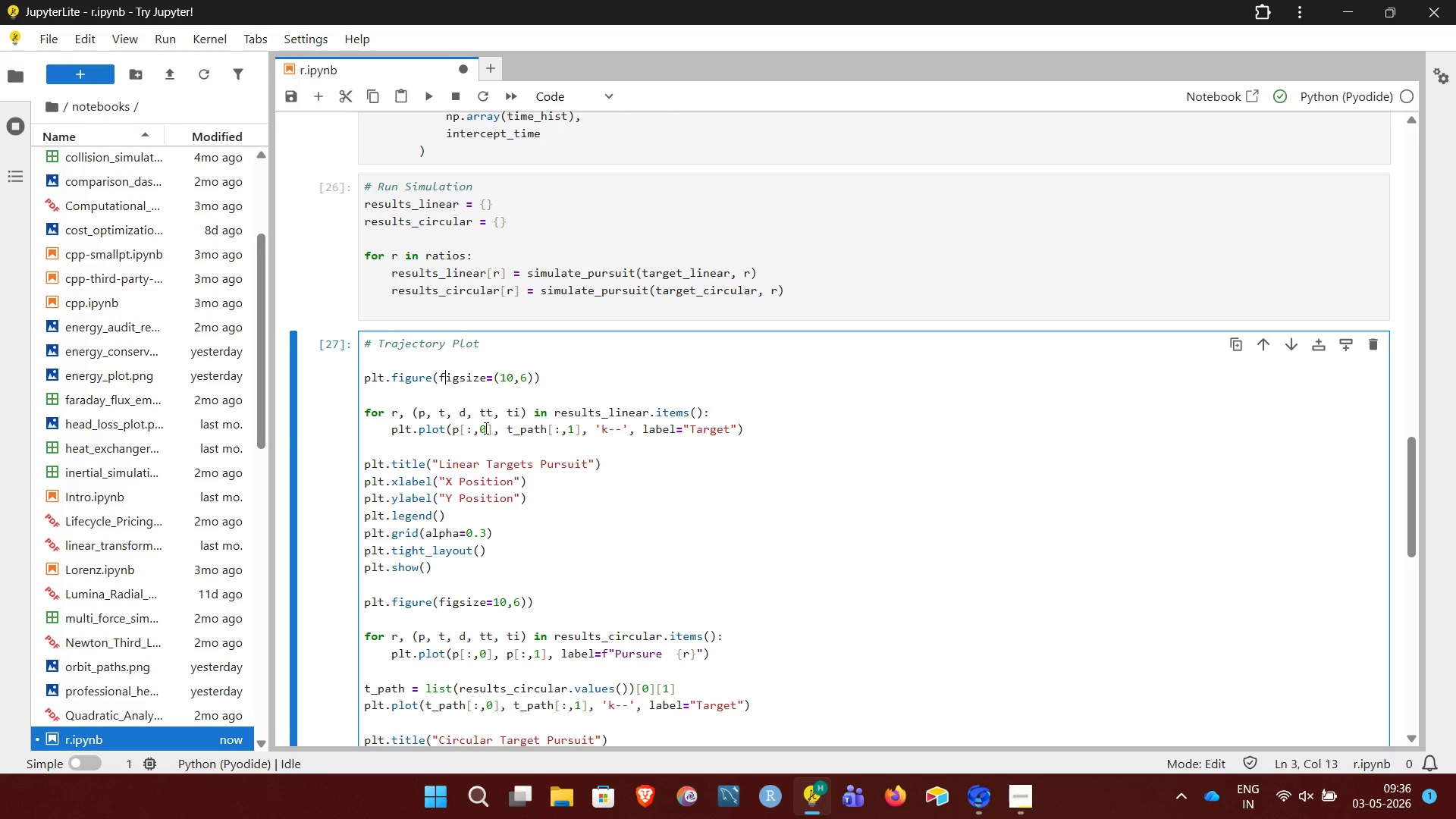 
key(ArrowLeft)
 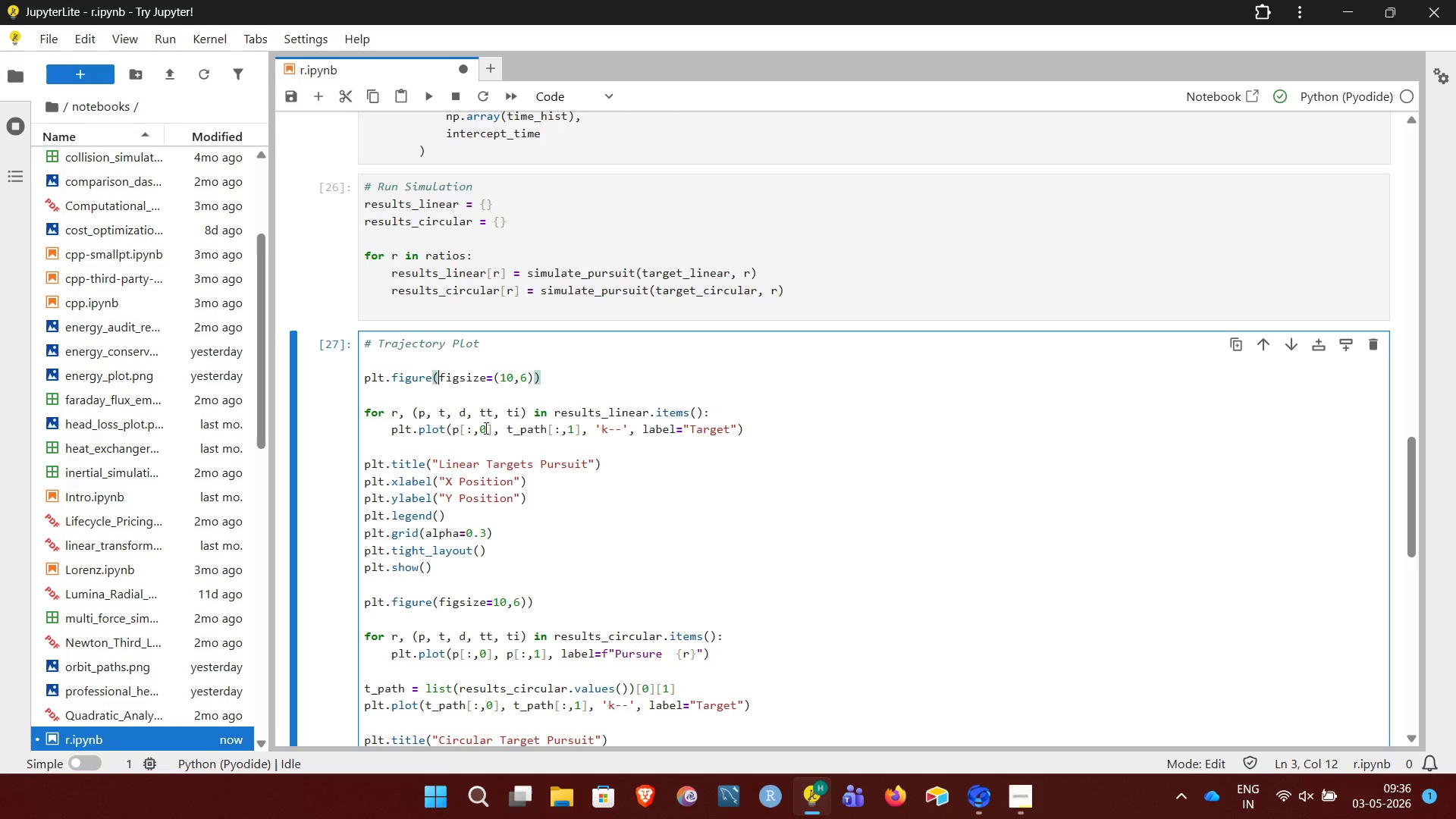 
key(ArrowDown)
 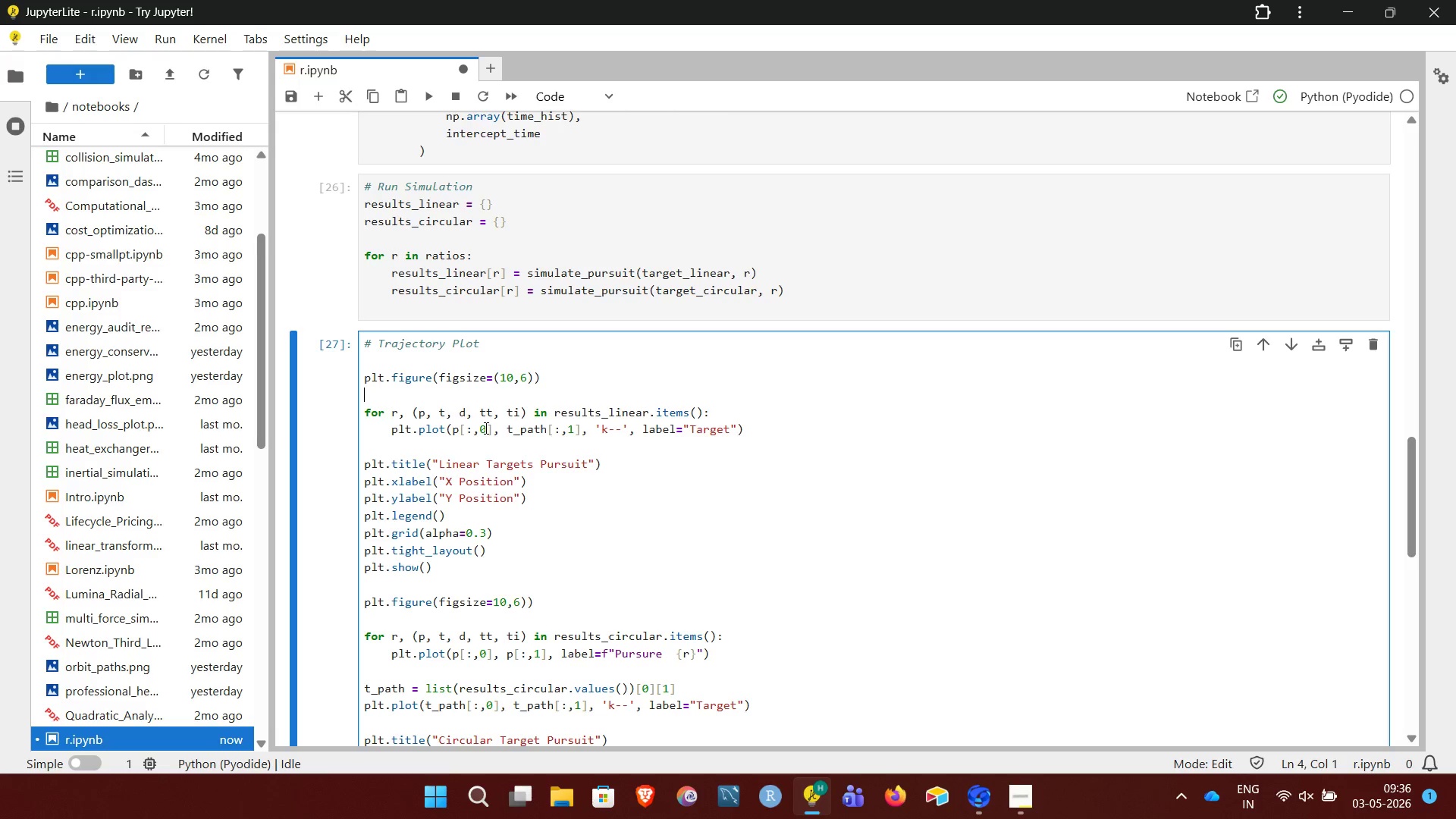 
key(ArrowDown)
 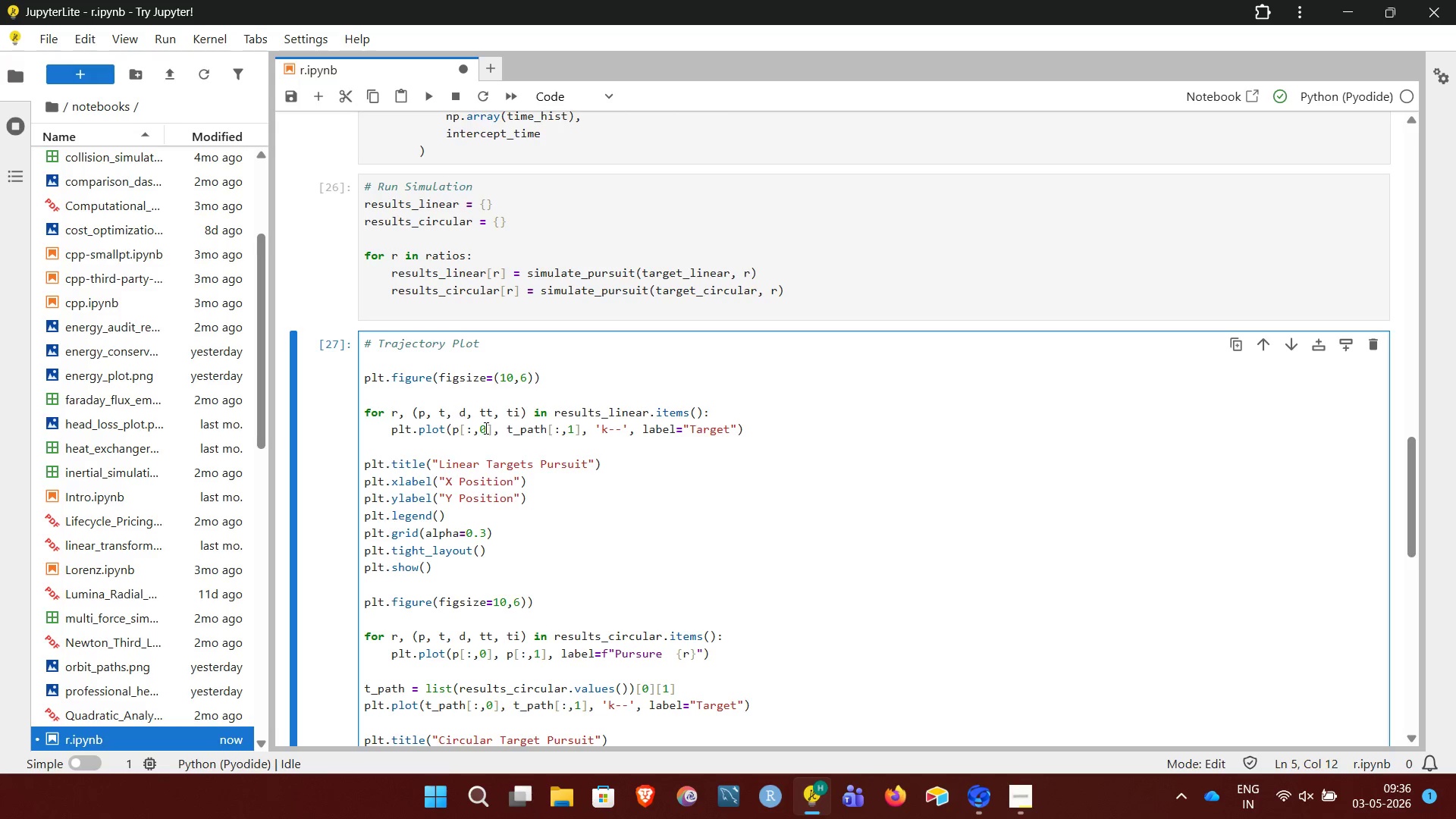 
key(ArrowLeft)
 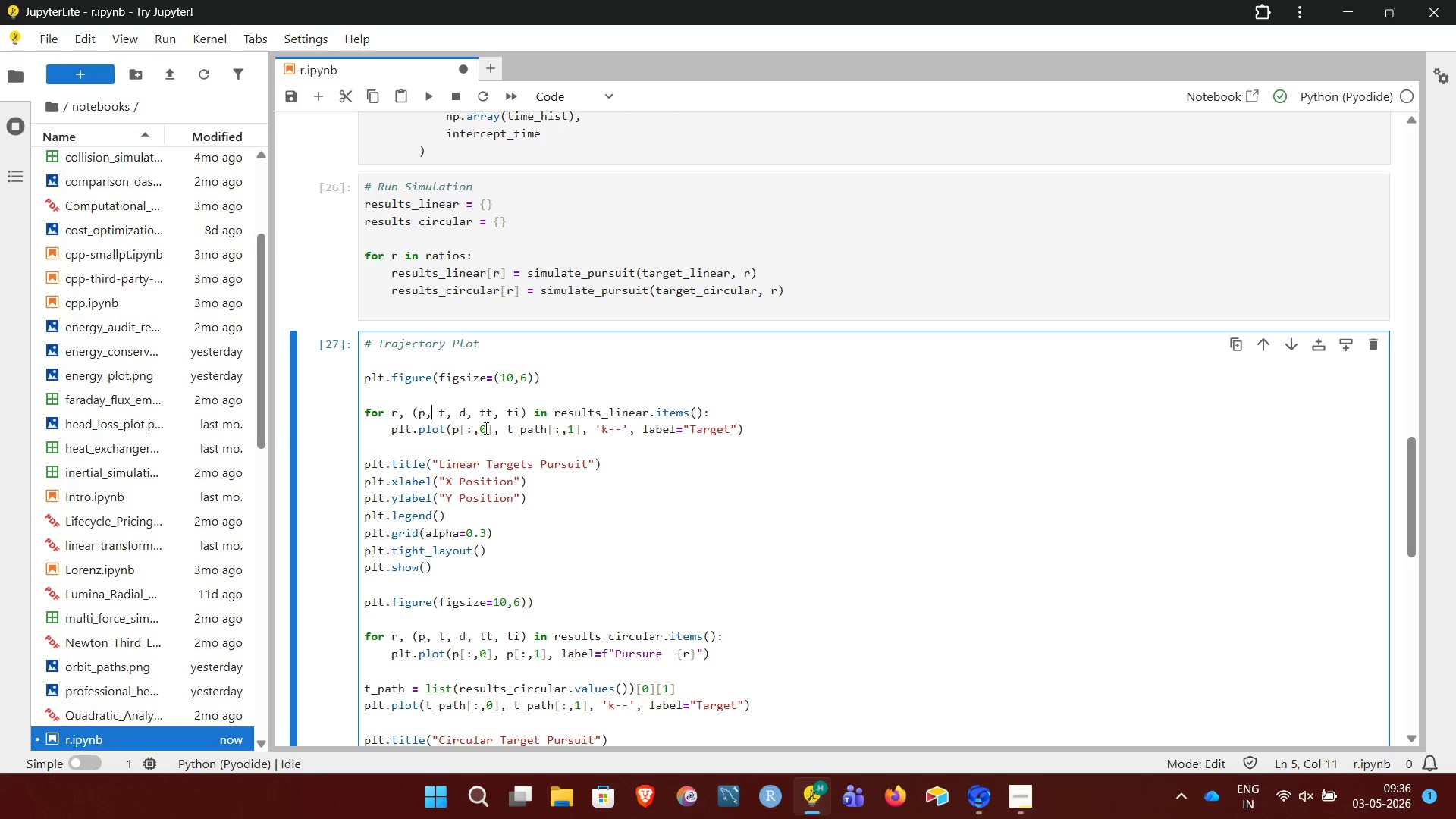 
key(ArrowLeft)
 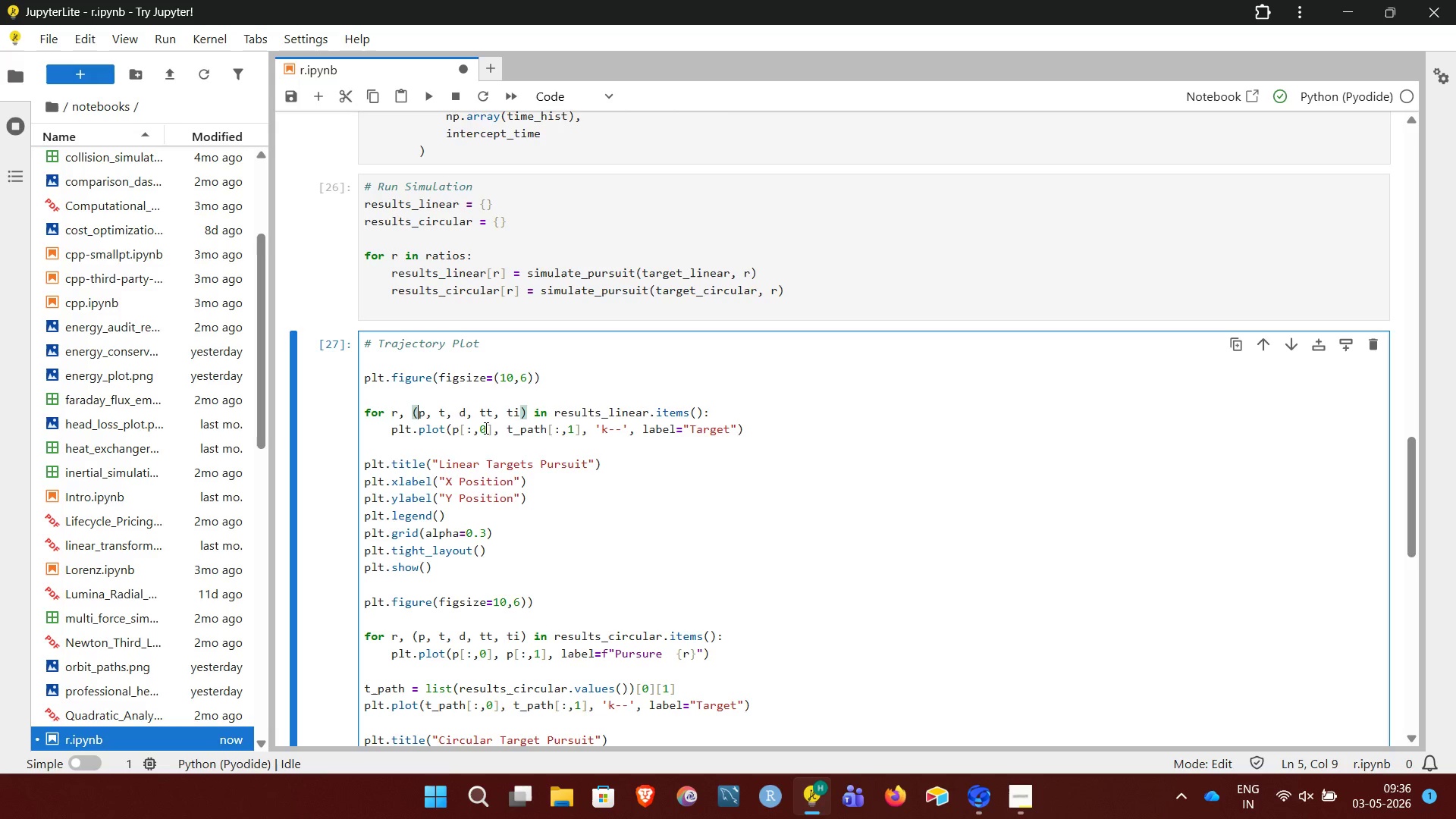 
key(ArrowLeft)
 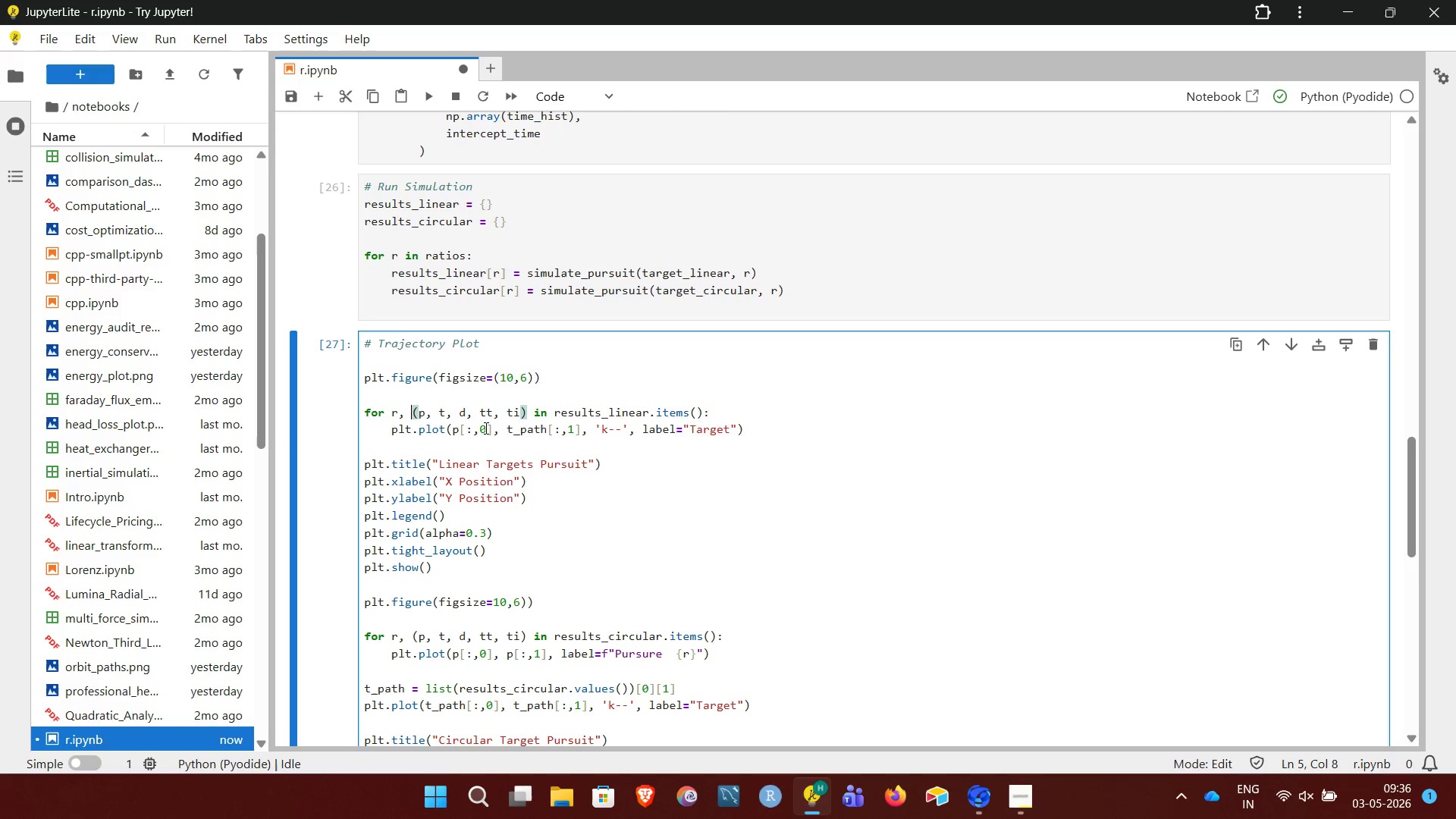 
key(ArrowLeft)
 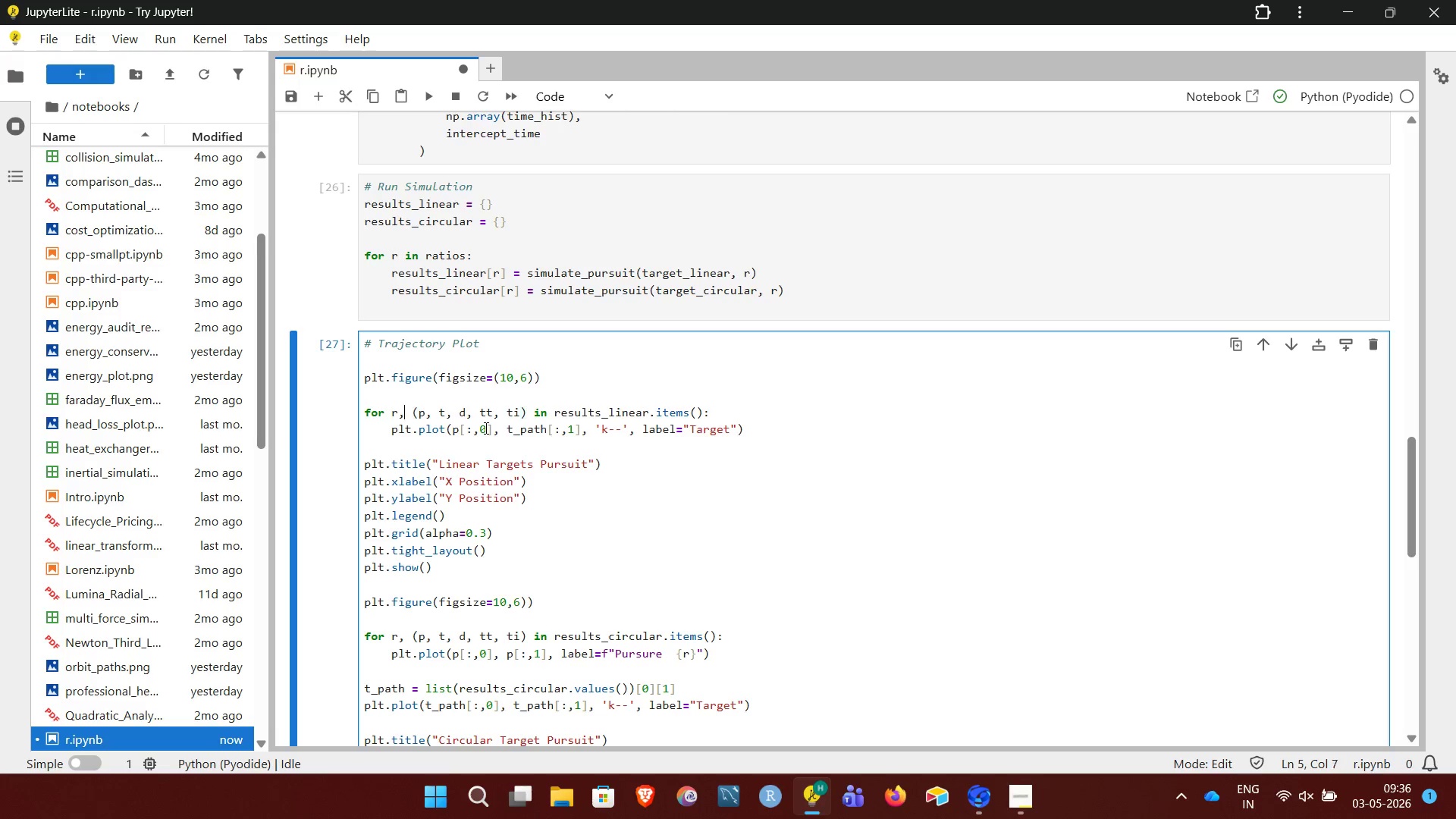 
key(ArrowLeft)
 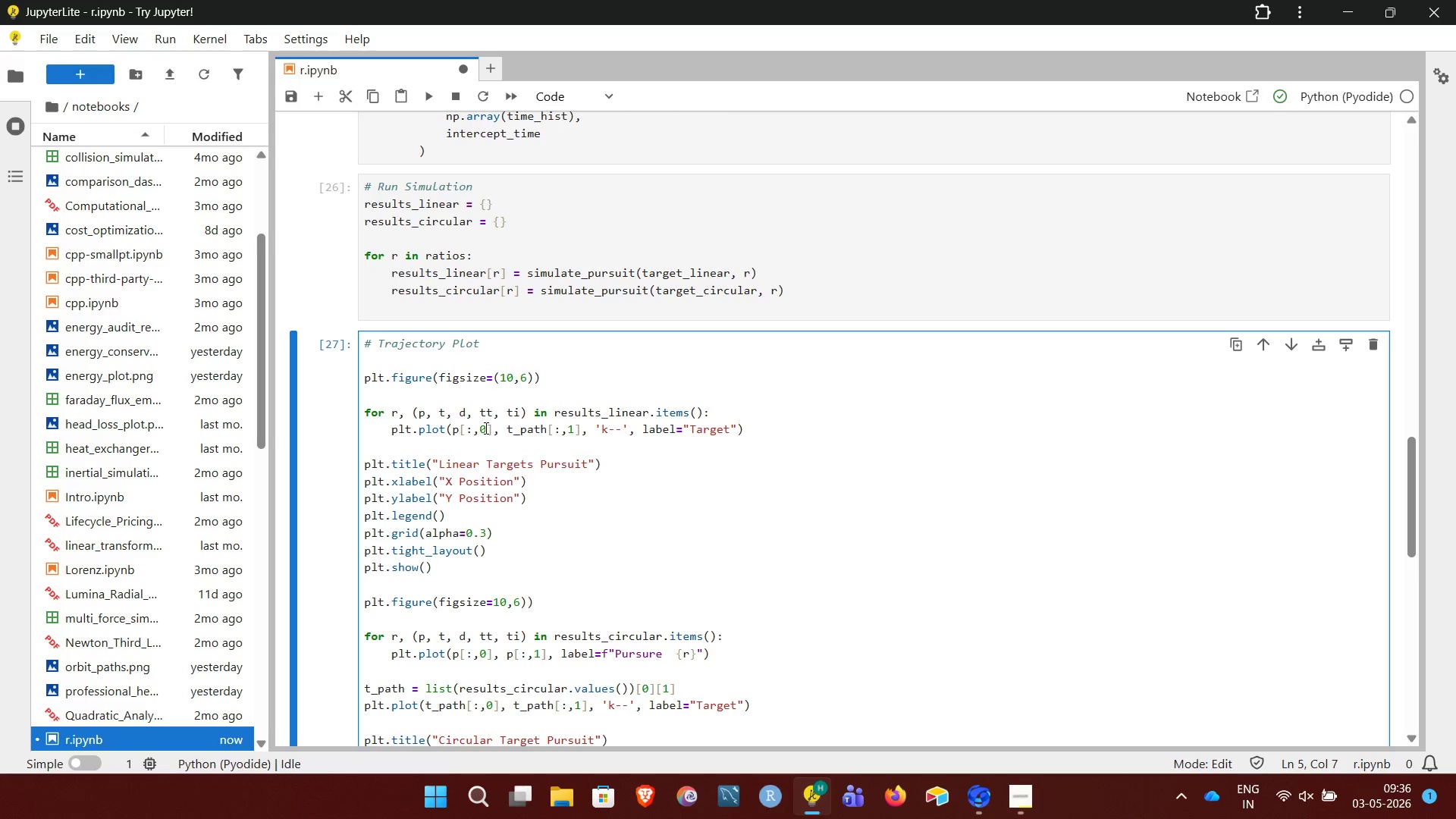 
key(ArrowRight)
 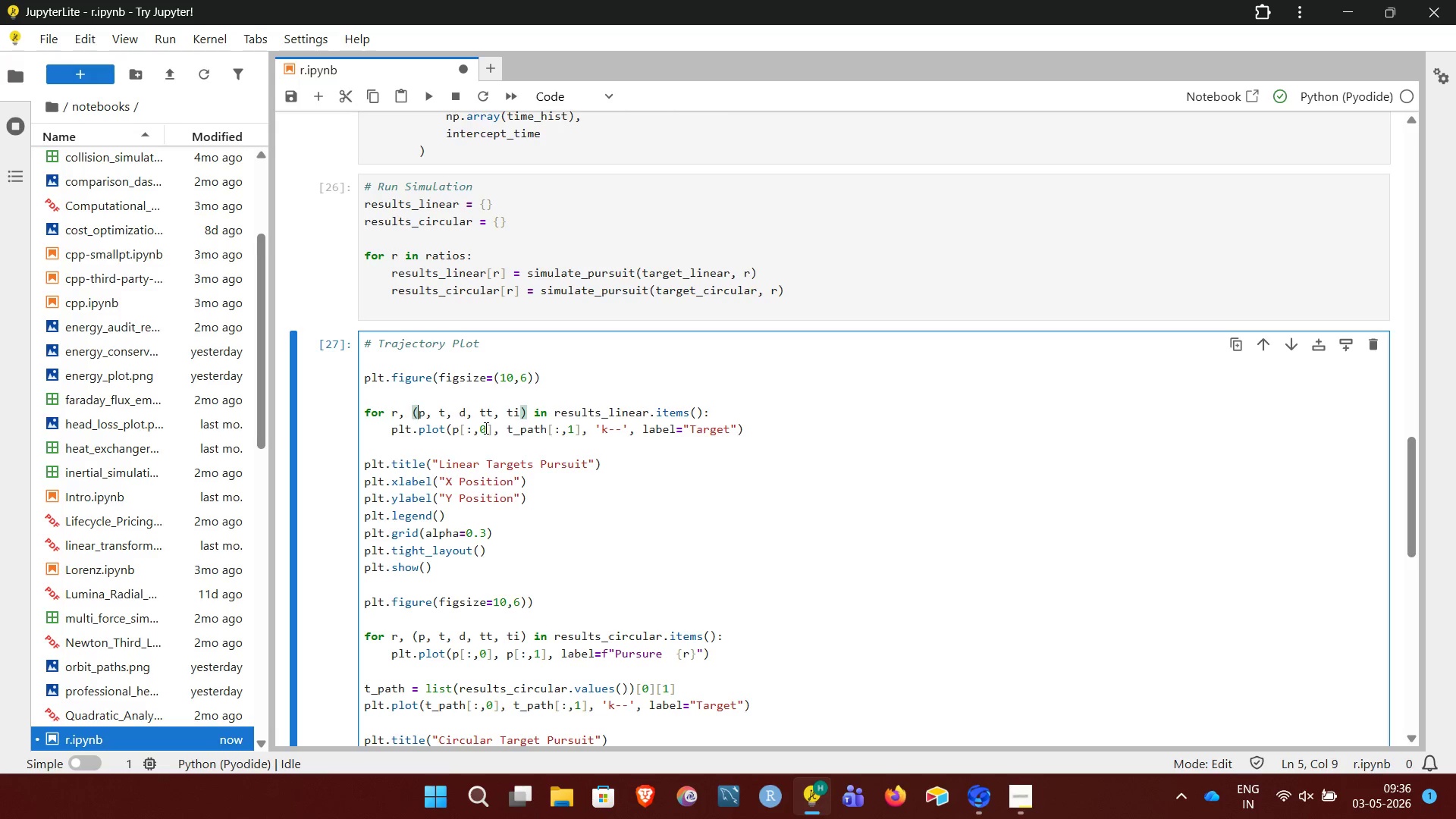 
key(ArrowRight)
 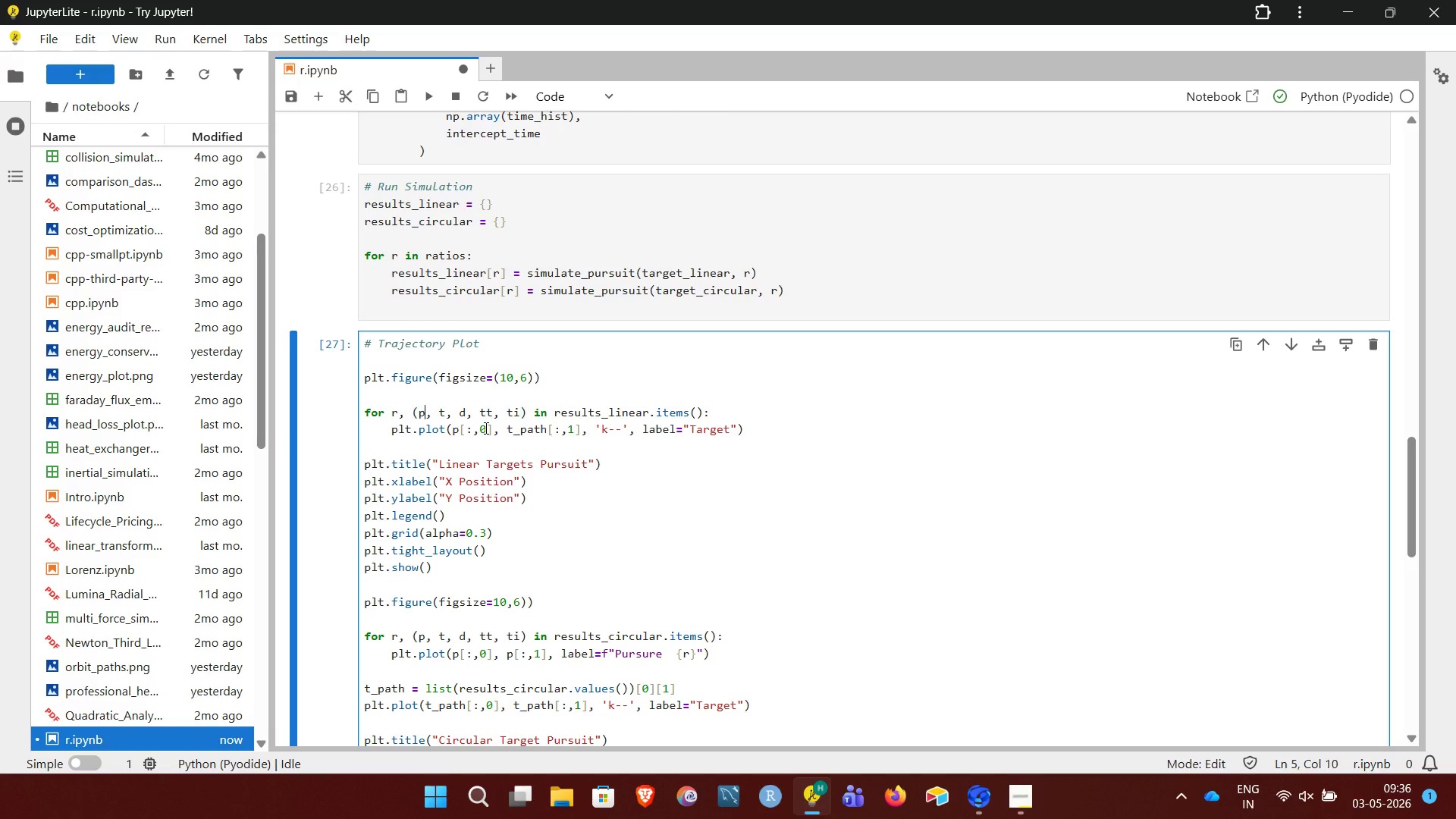 
key(ArrowRight)
 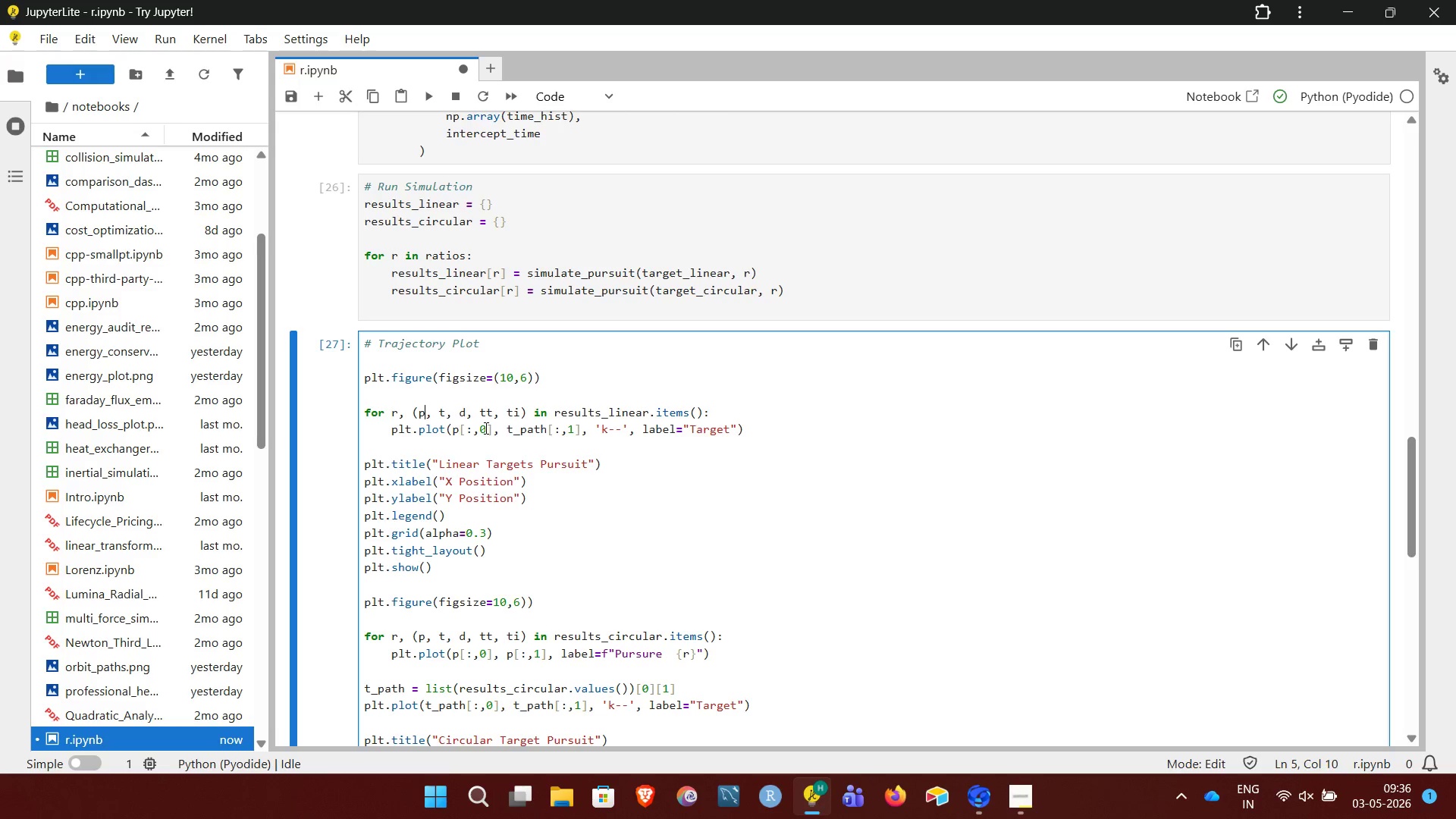 
key(ArrowRight)
 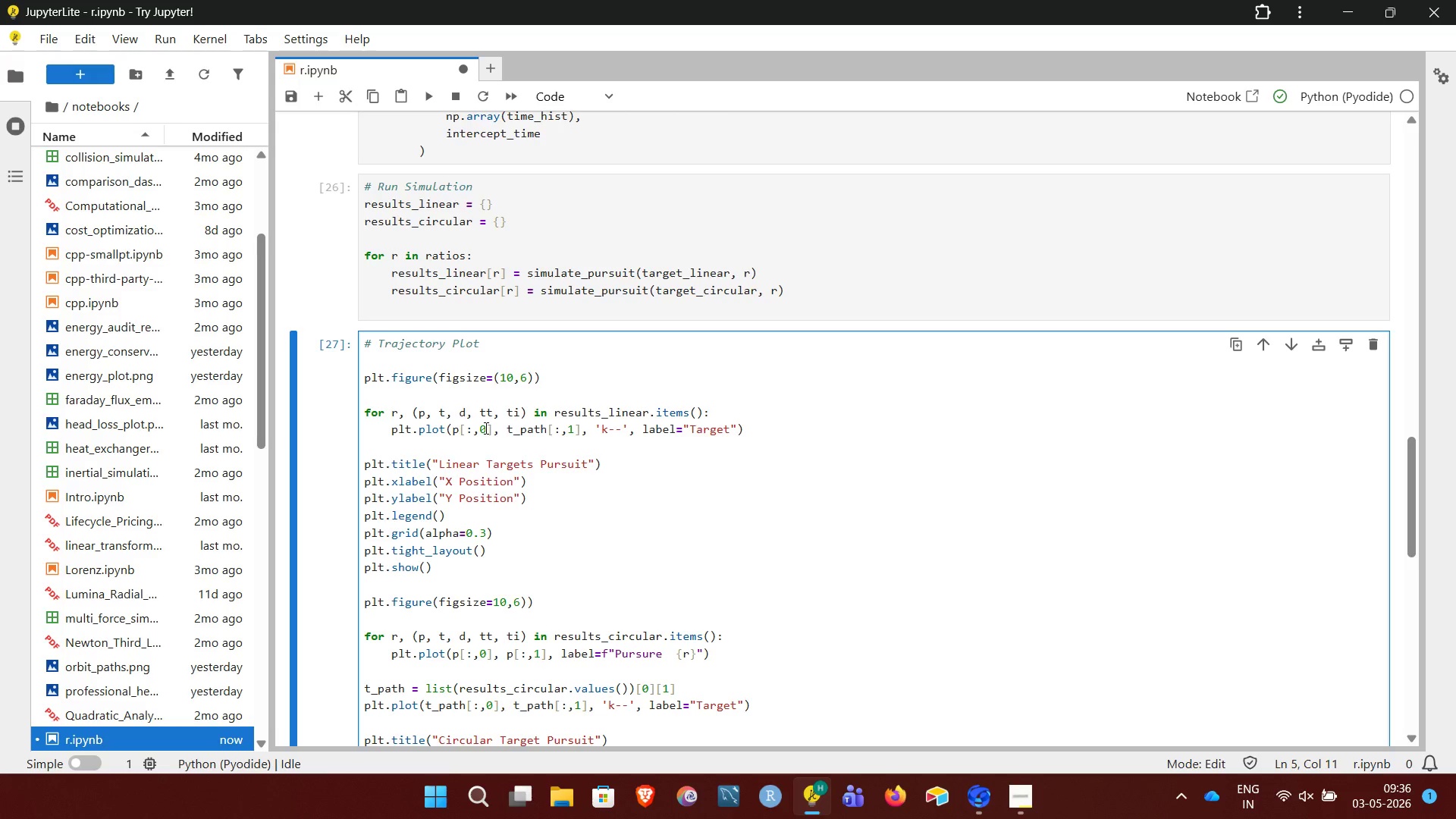 
wait(8.45)
 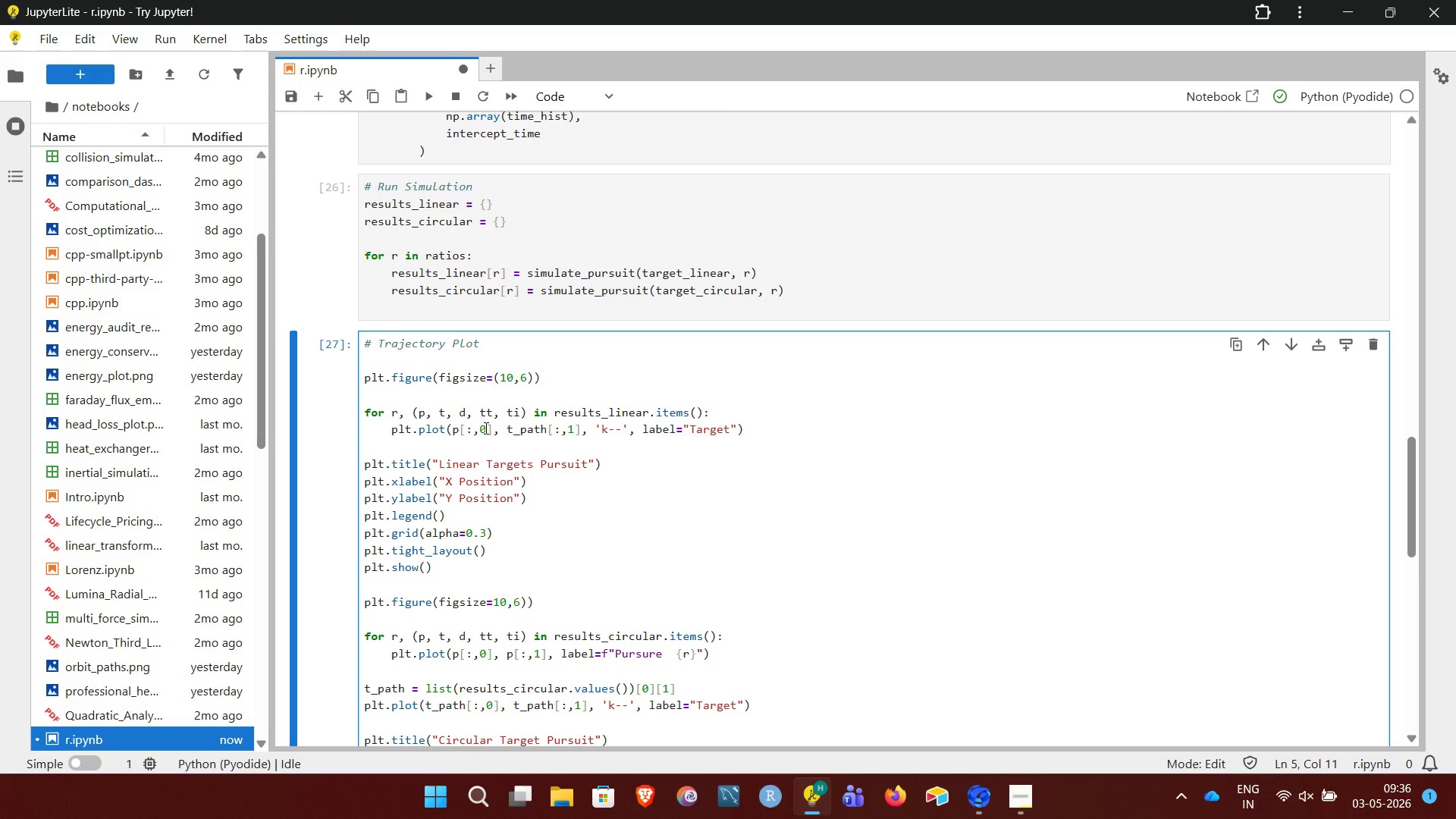 
key(ArrowRight)
 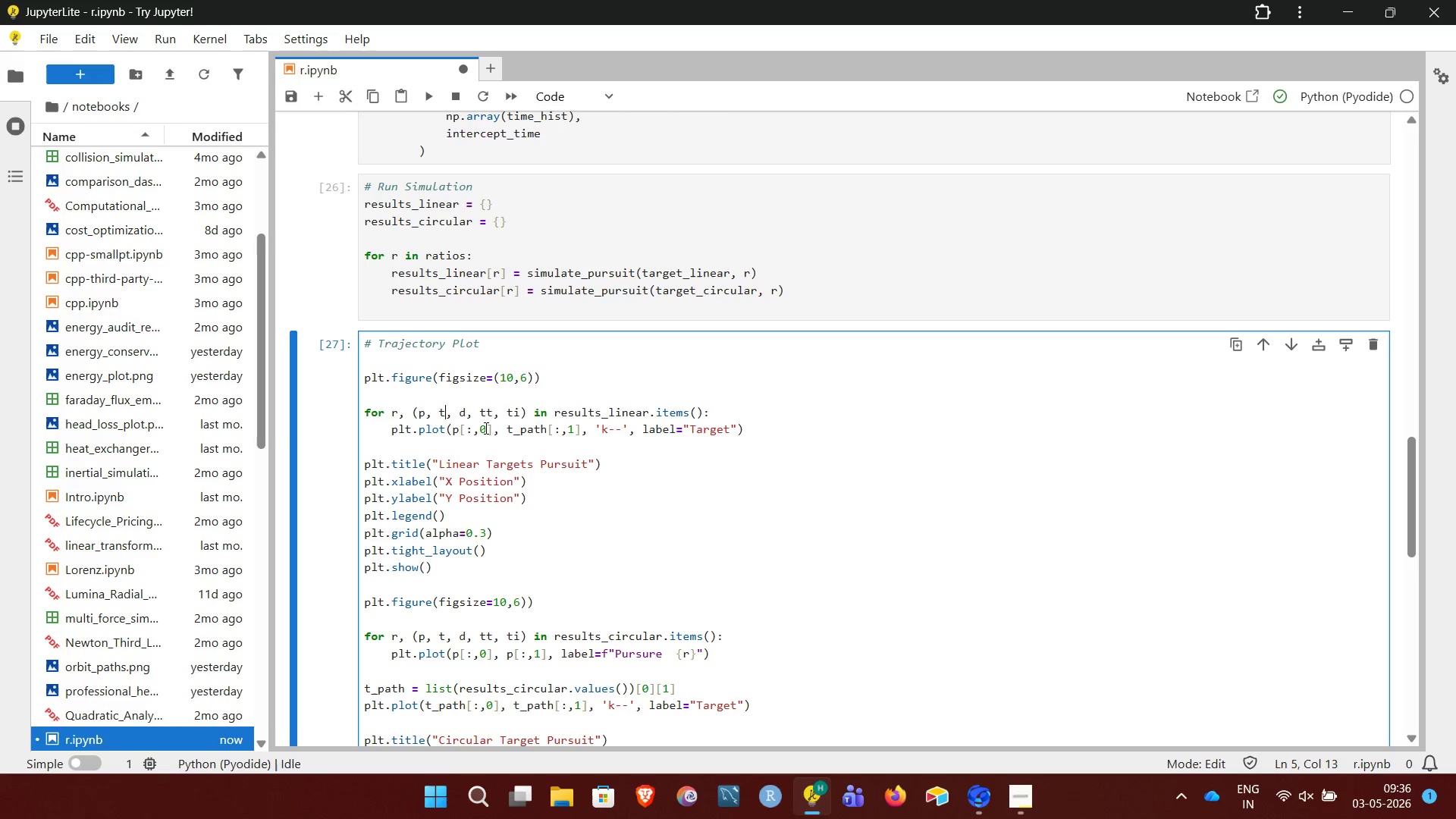 
key(ArrowRight)
 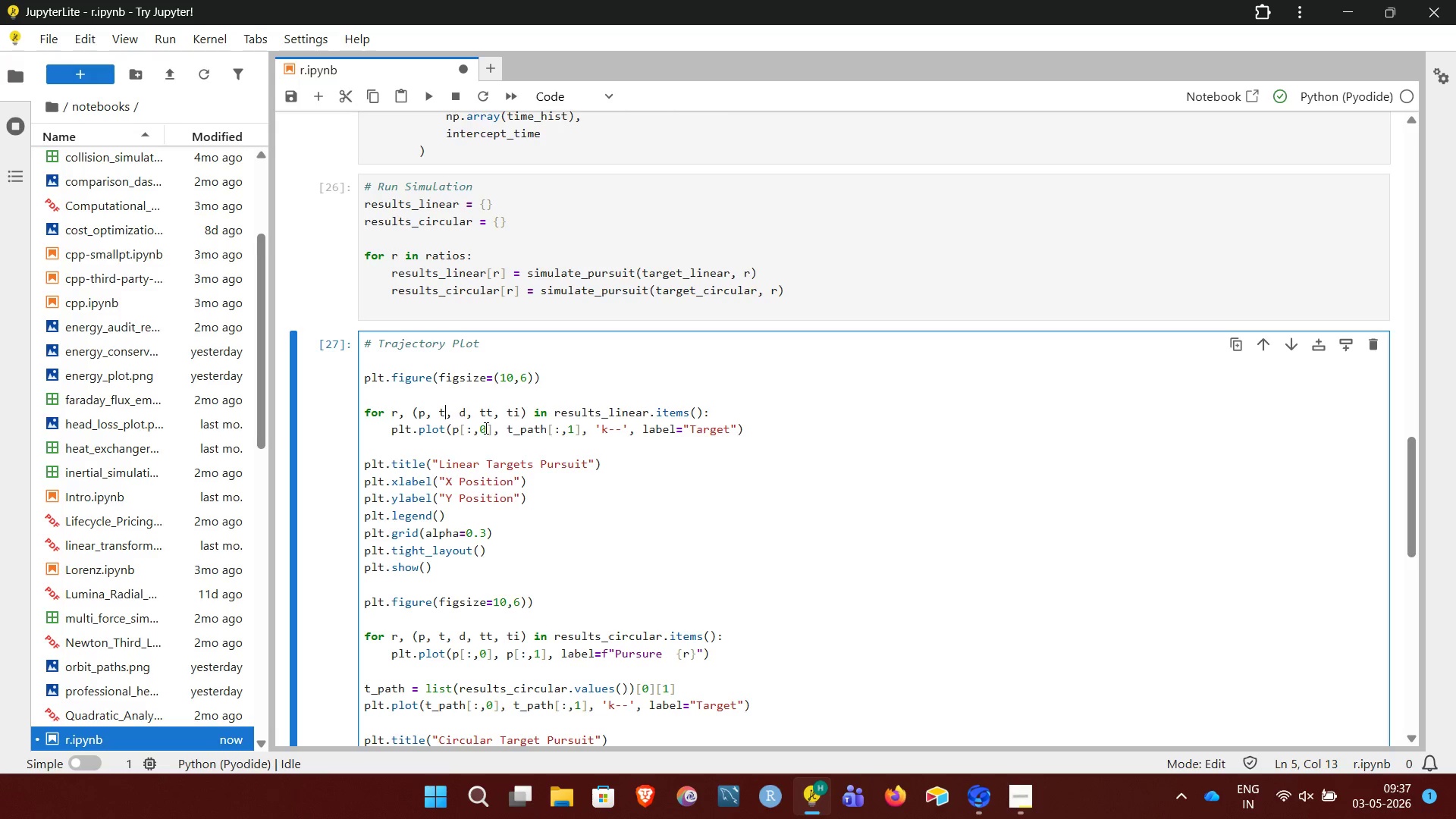 
key(ArrowRight)
 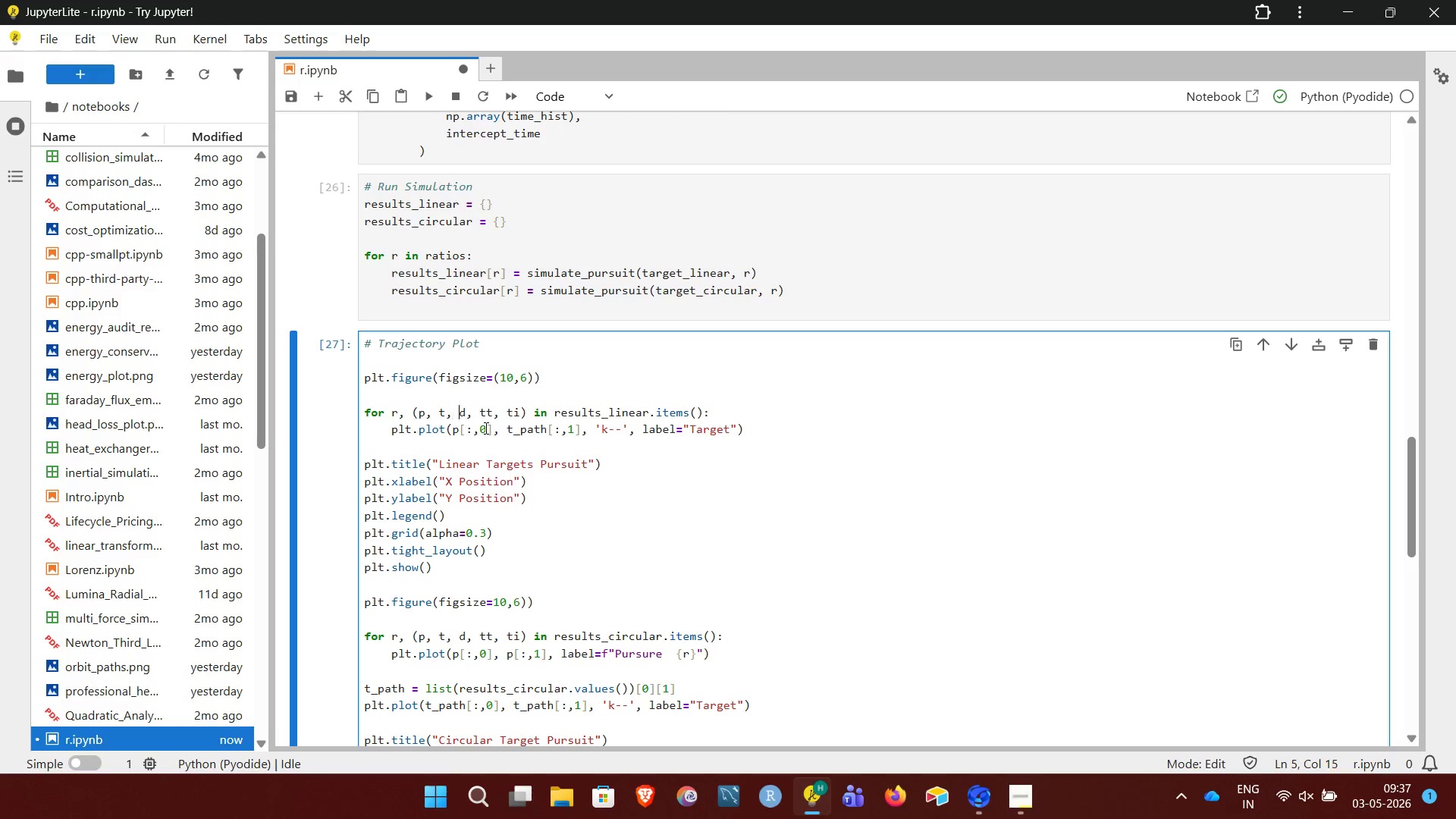 
key(ArrowRight)
 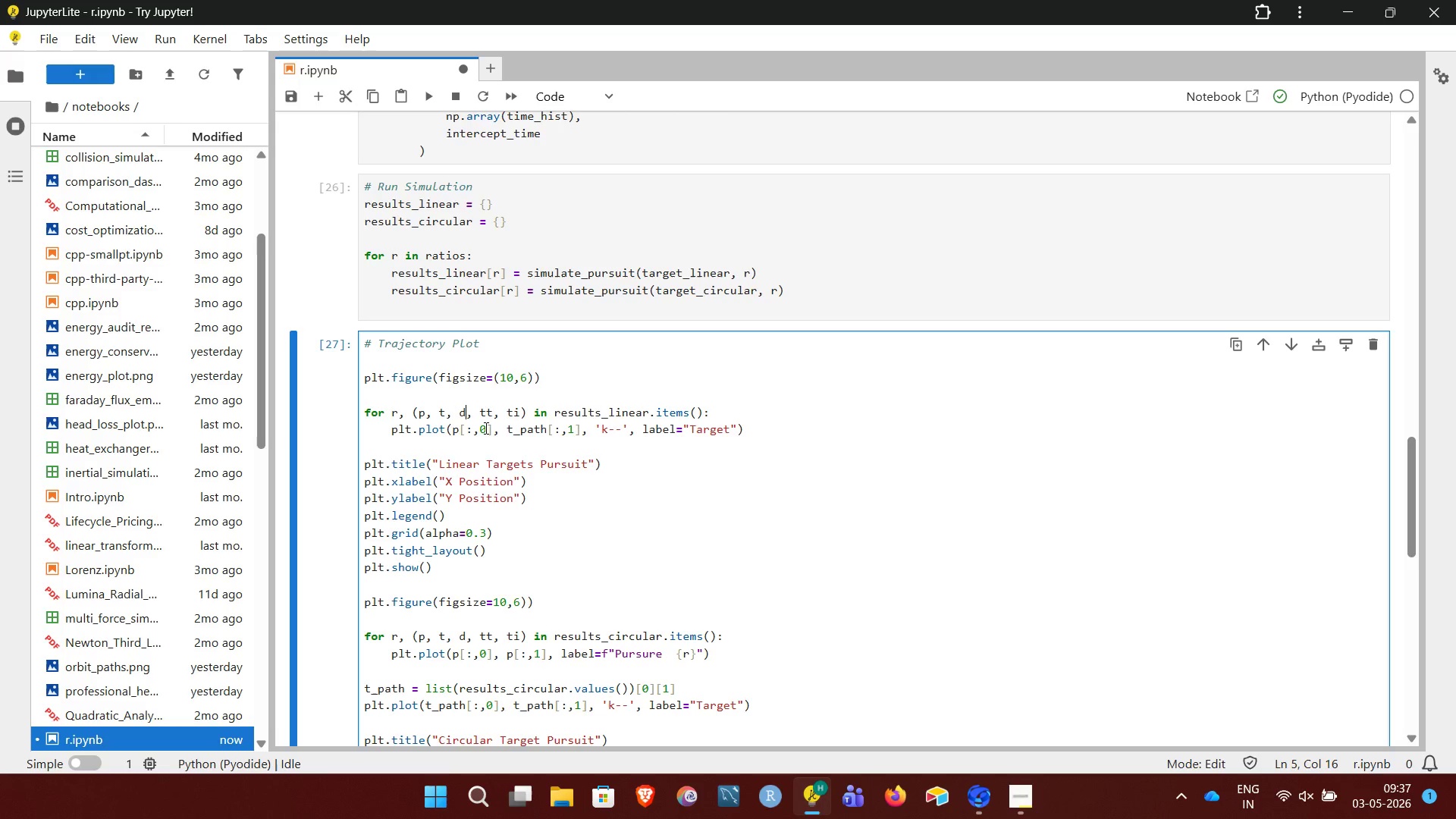 
key(ArrowRight)
 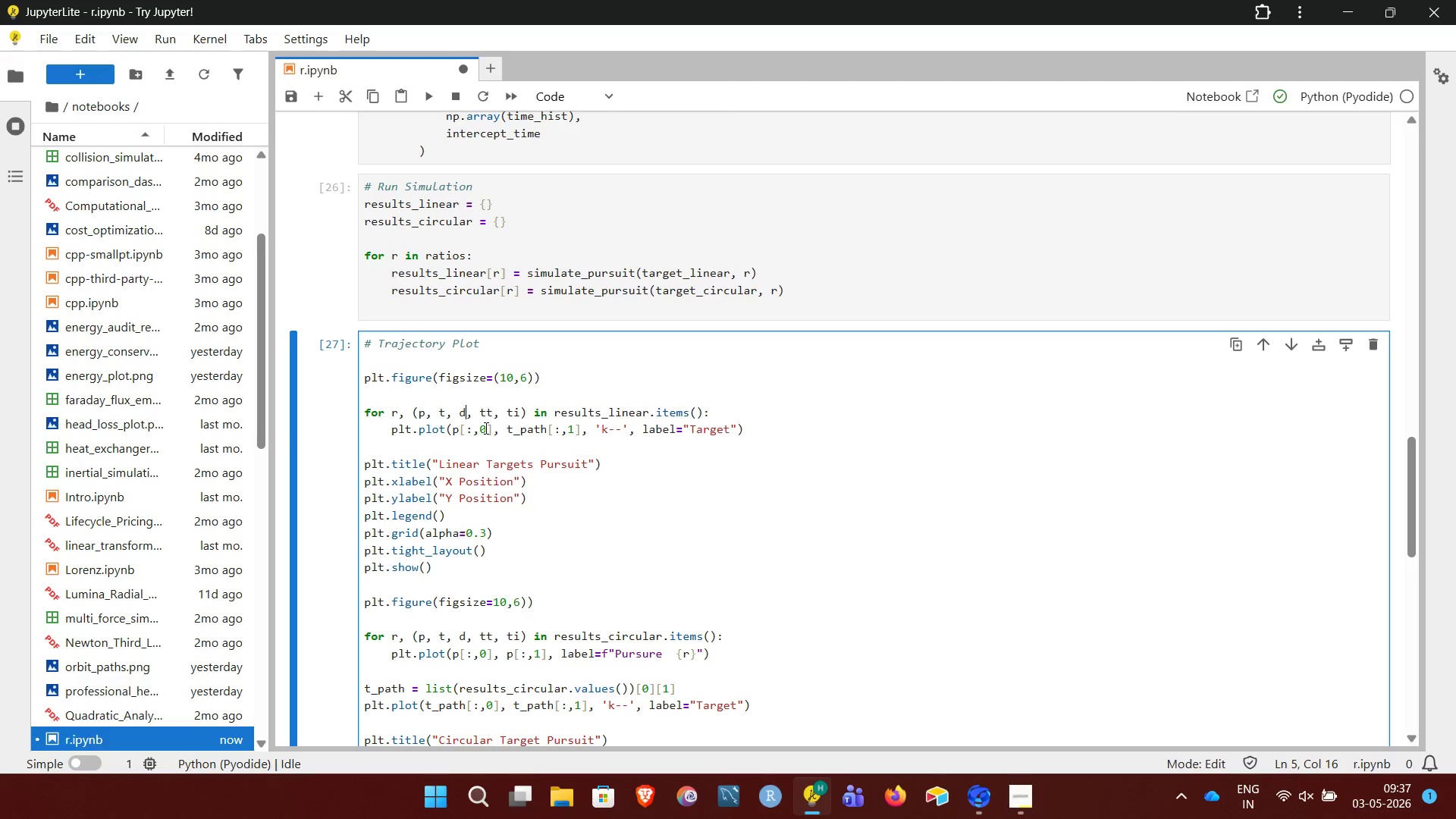 
key(ArrowRight)
 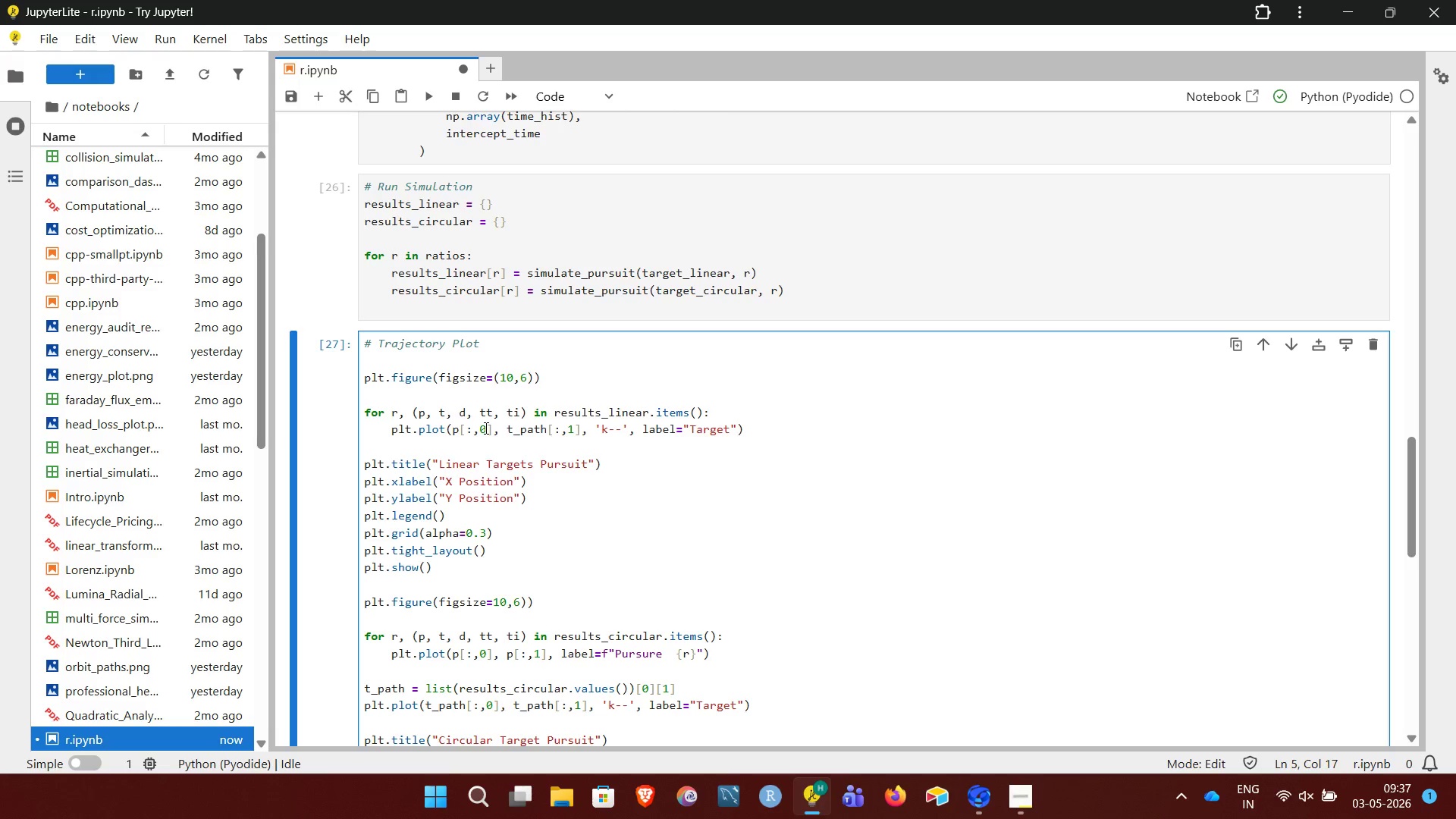 
key(ArrowRight)
 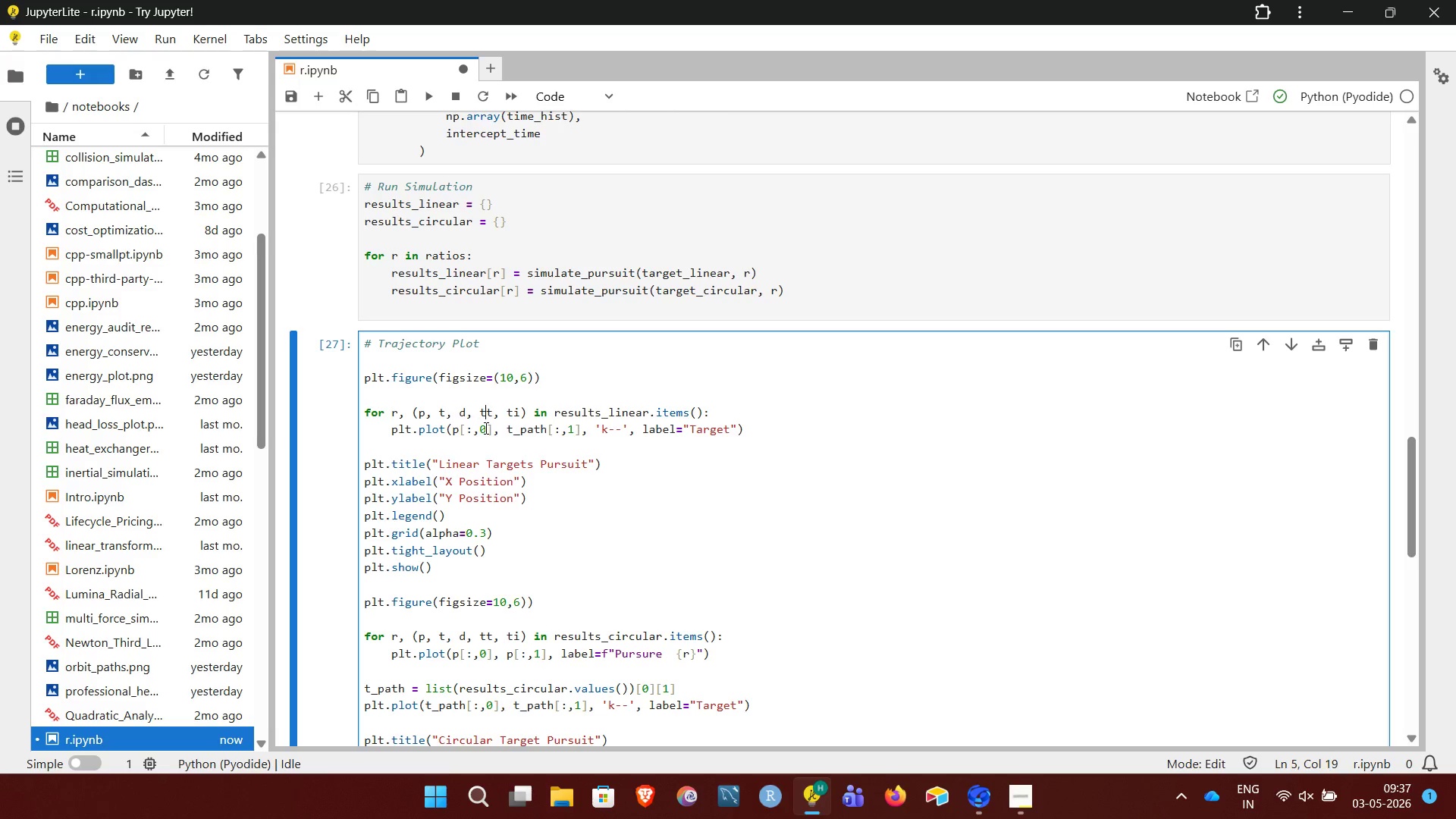 
key(ArrowRight)
 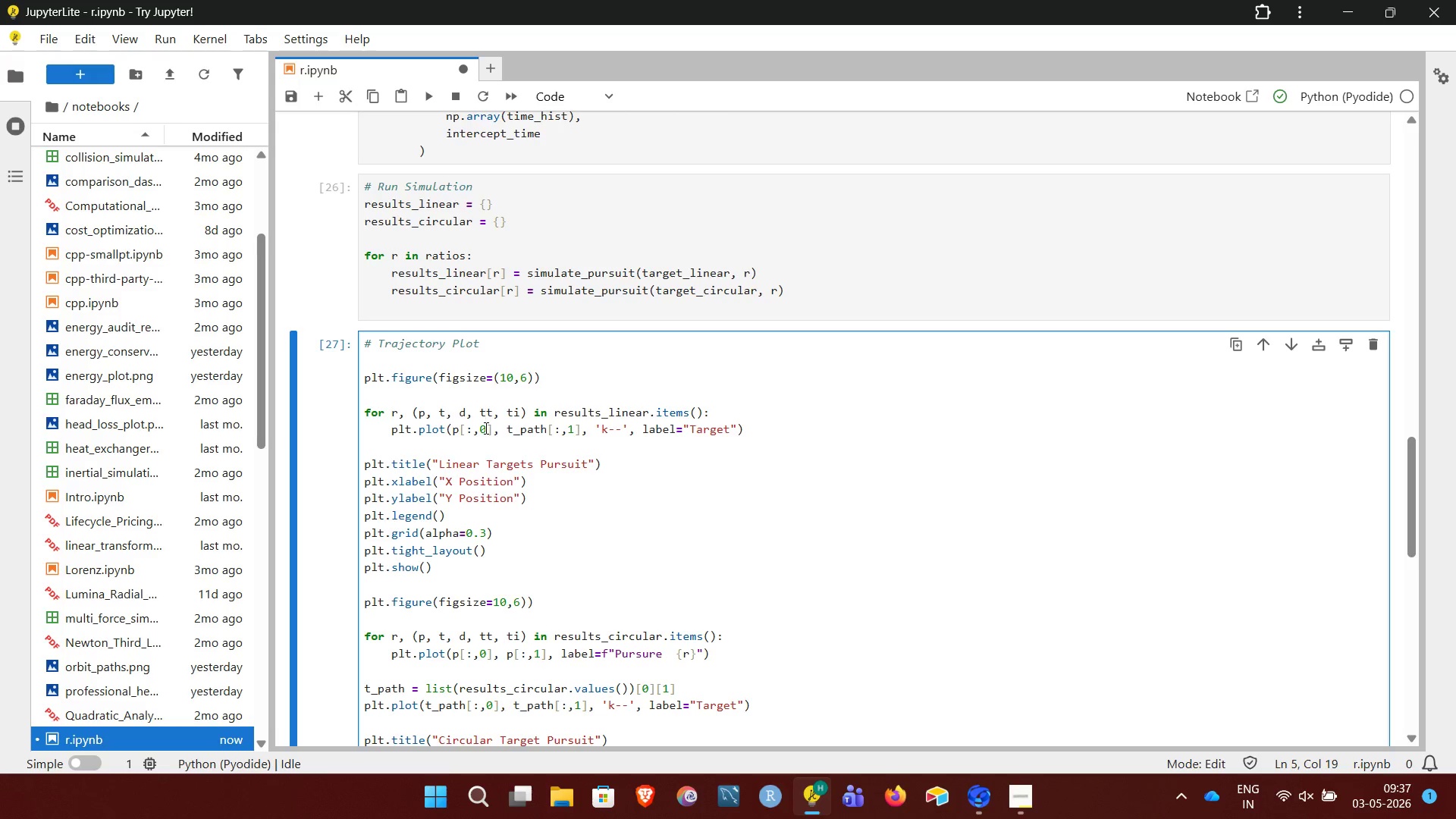 
key(ArrowRight)
 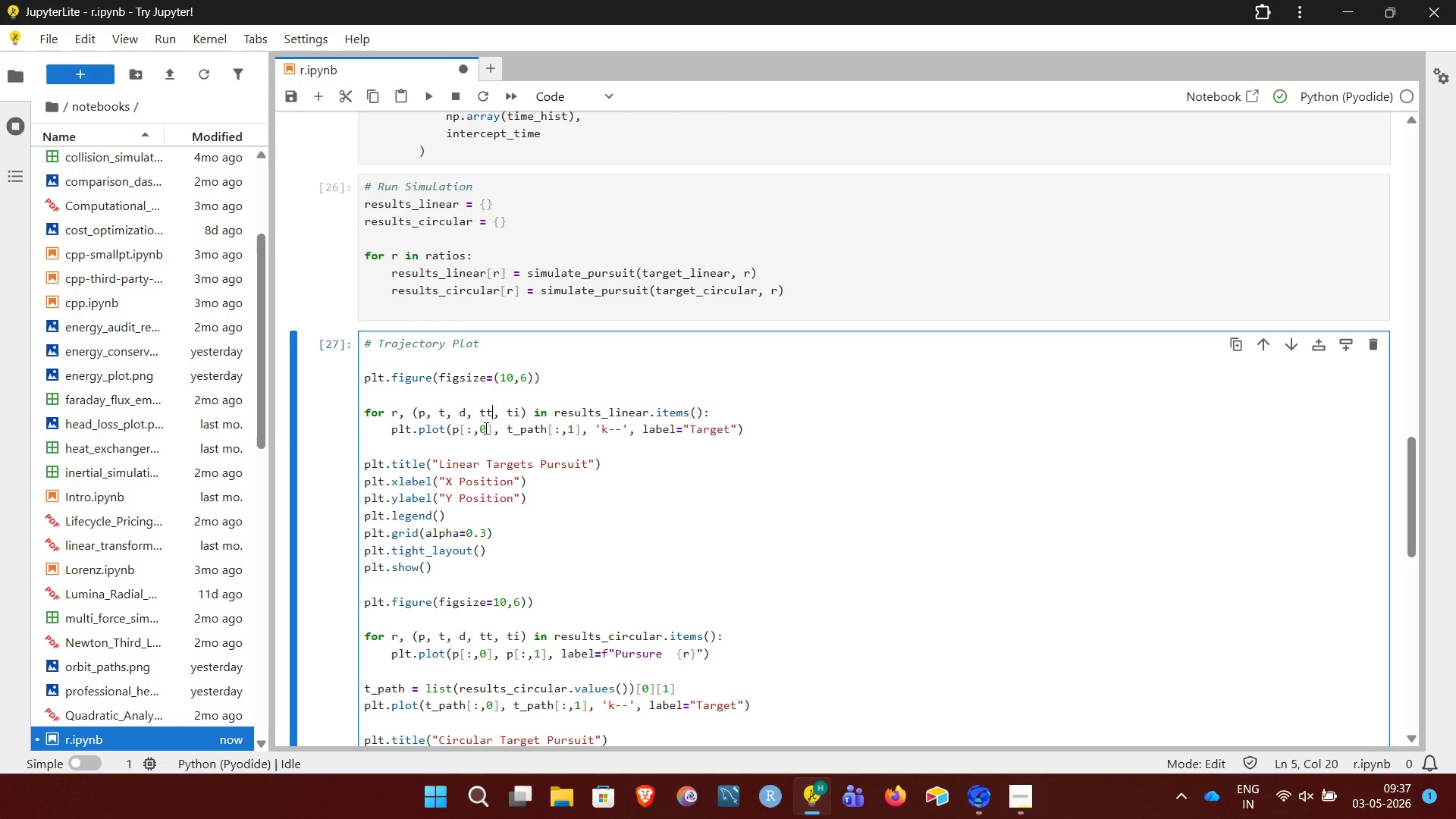 
key(ArrowRight)
 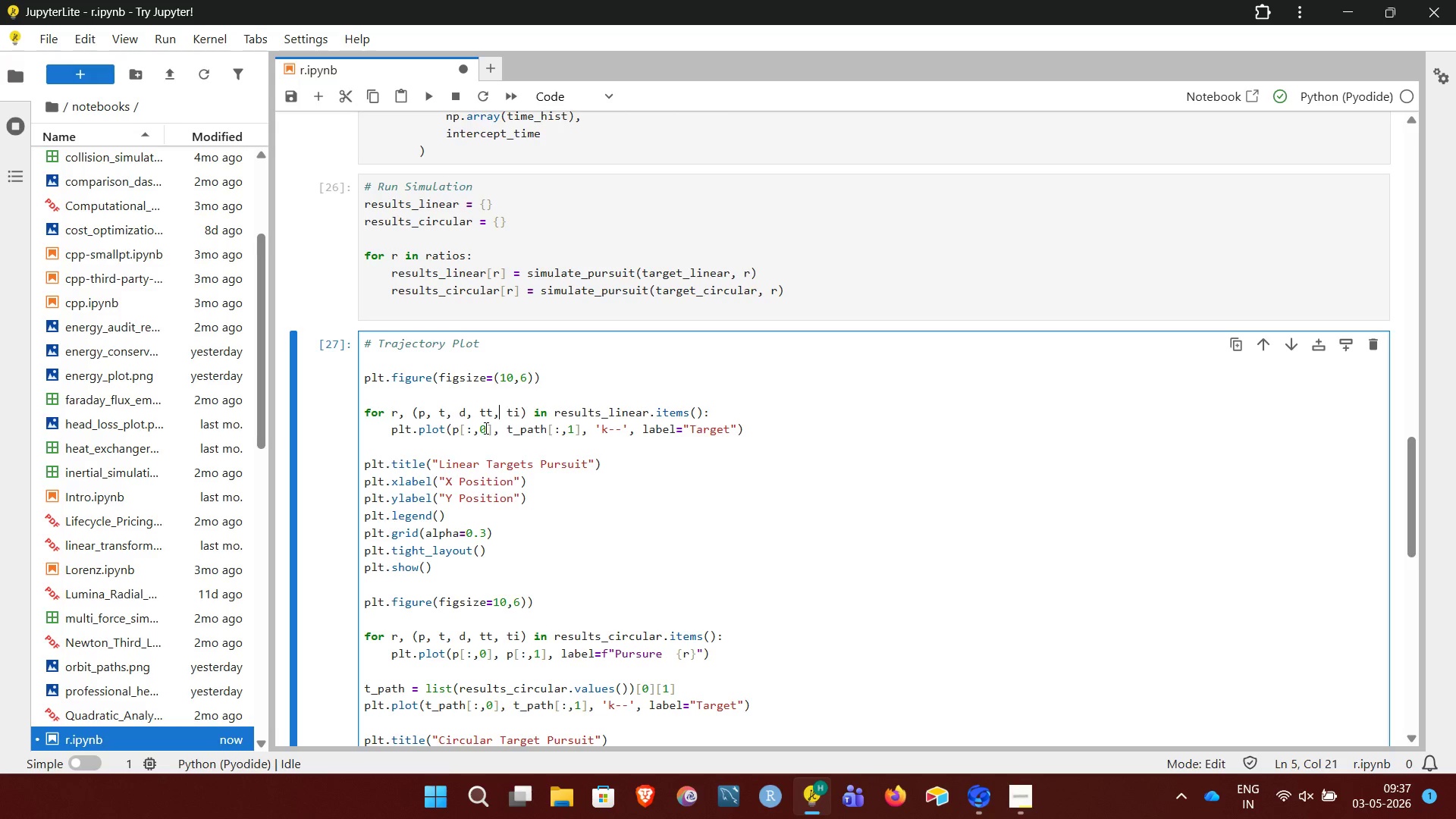 
key(ArrowRight)
 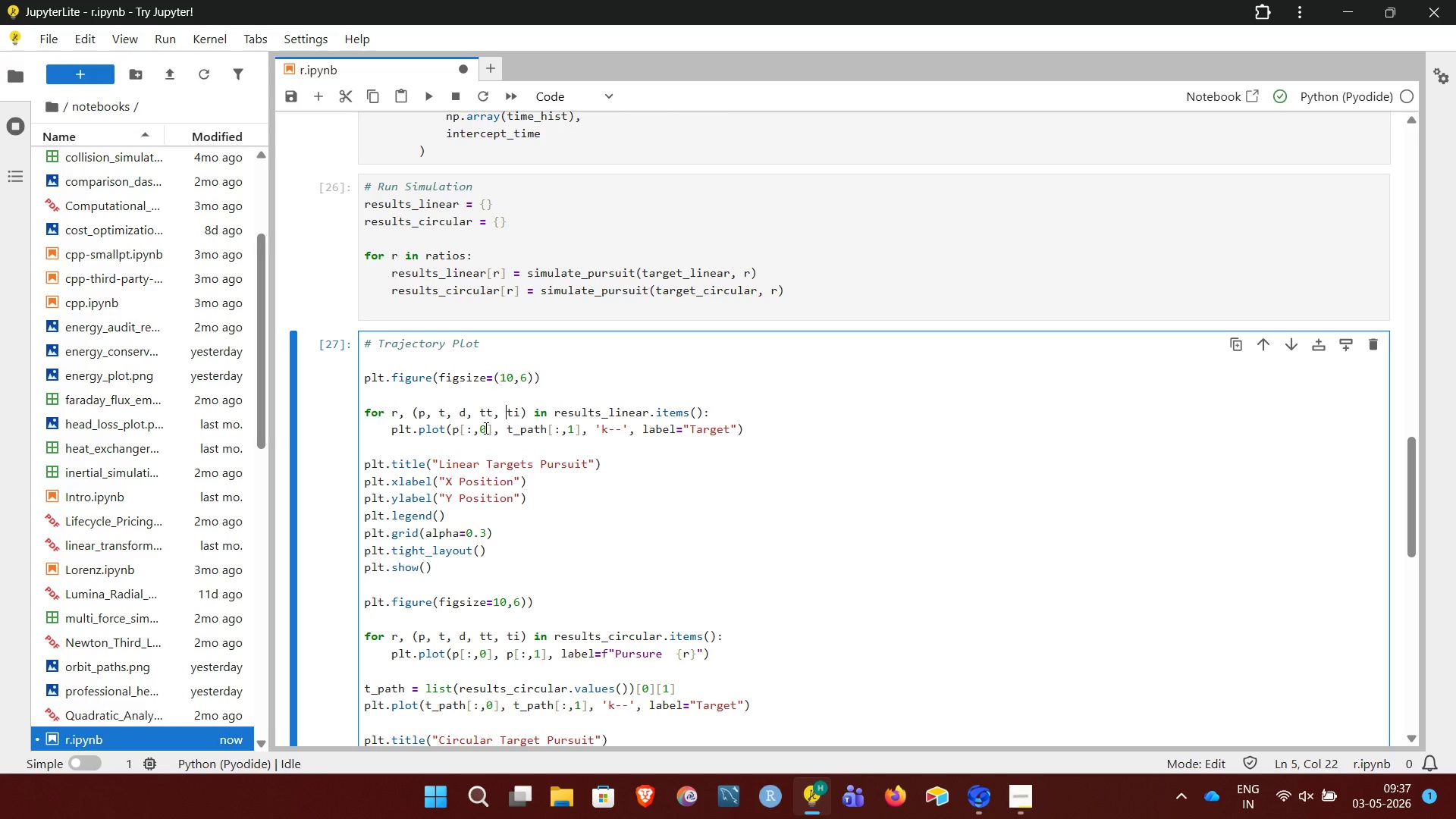 
key(ArrowRight)
 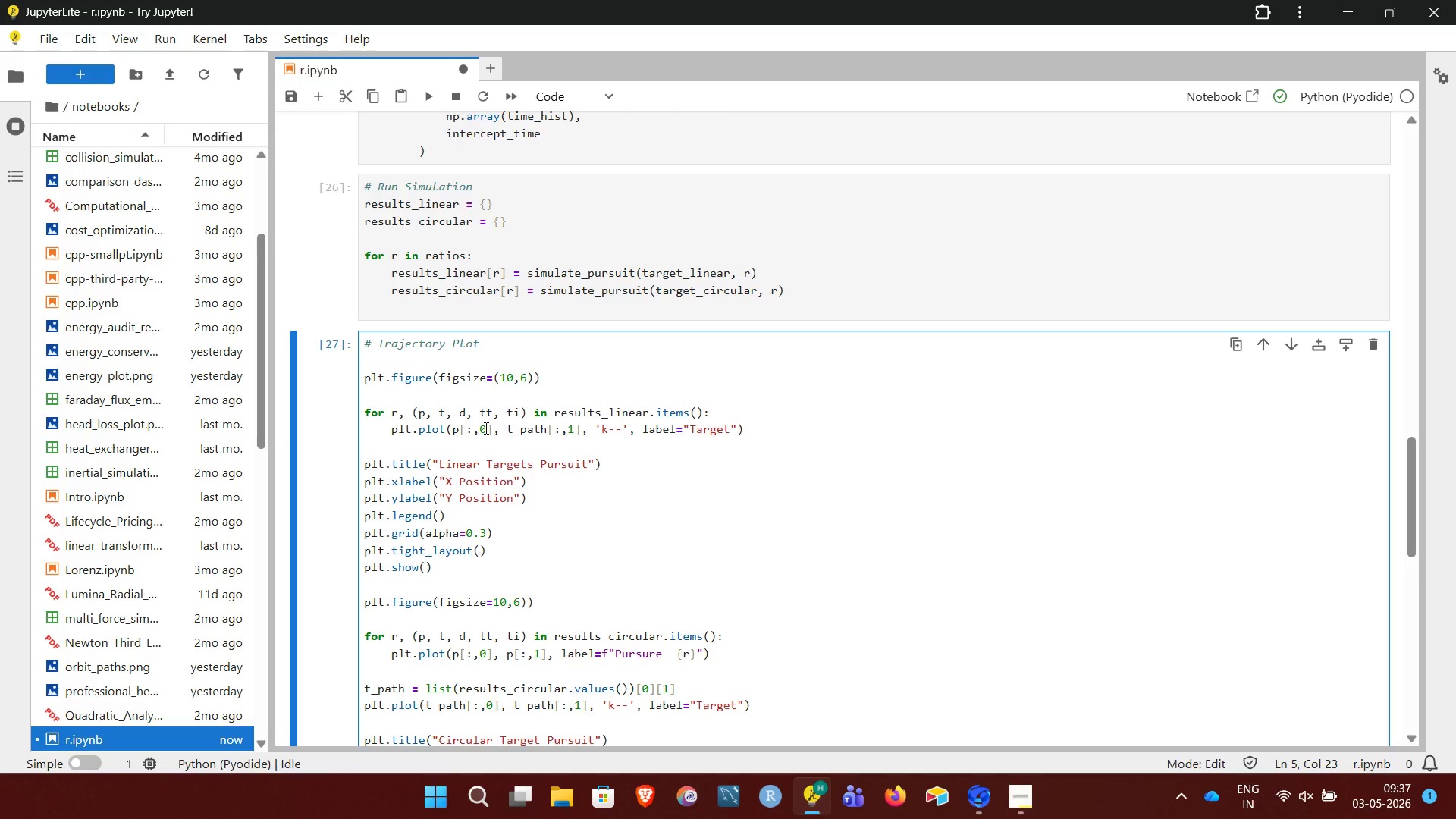 
key(ArrowRight)
 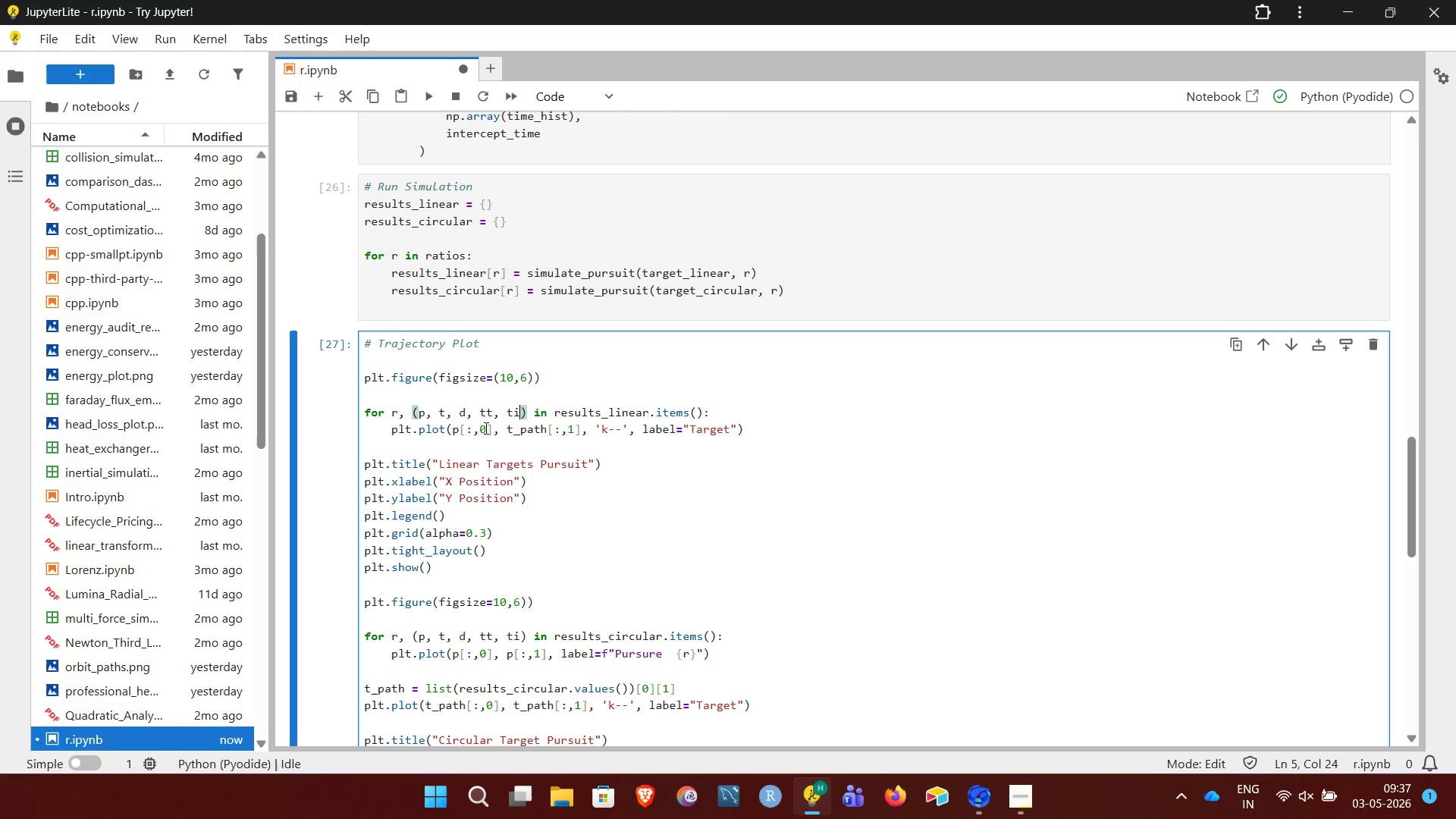 
key(ArrowRight)
 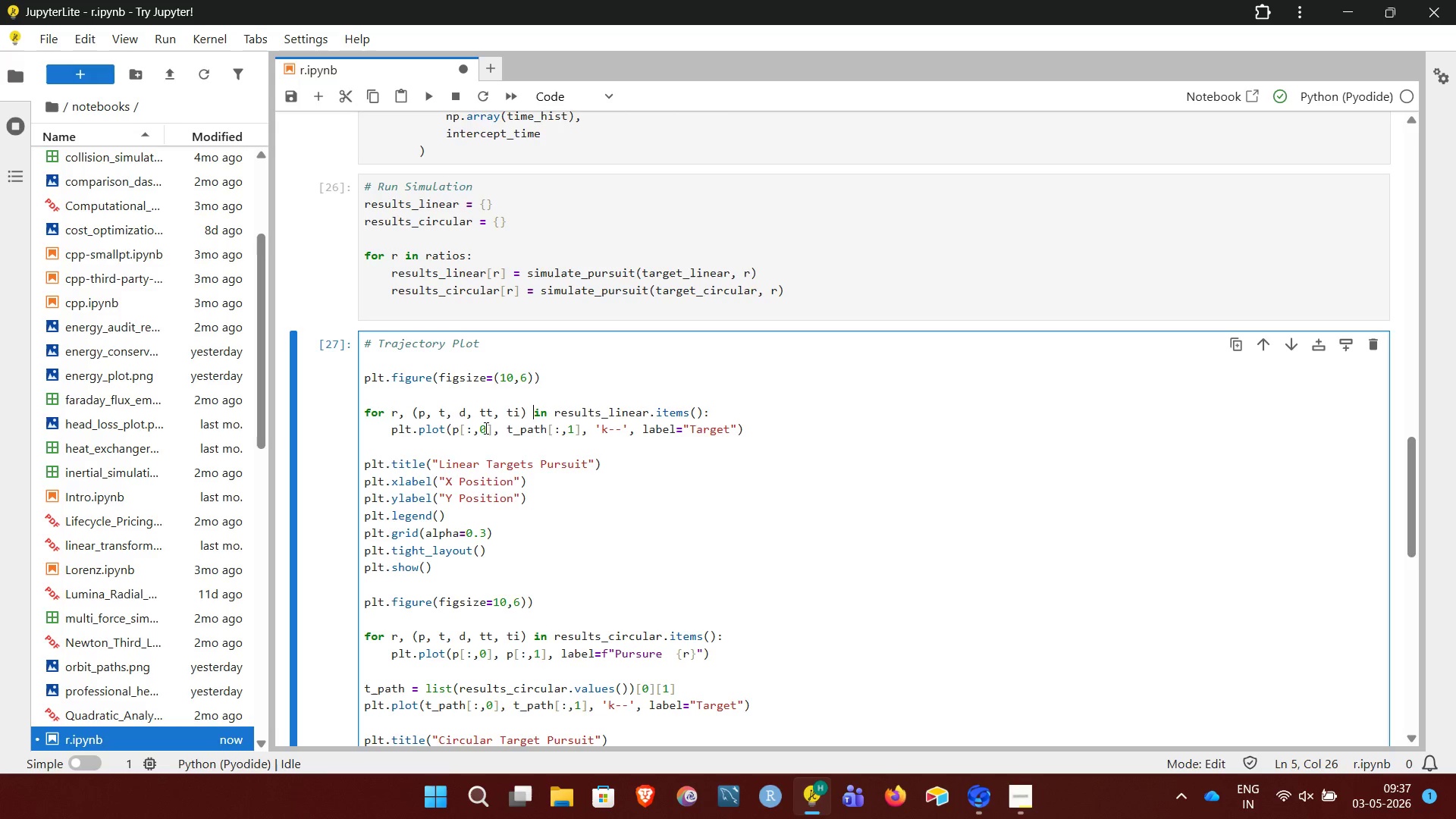 
key(ArrowRight)
 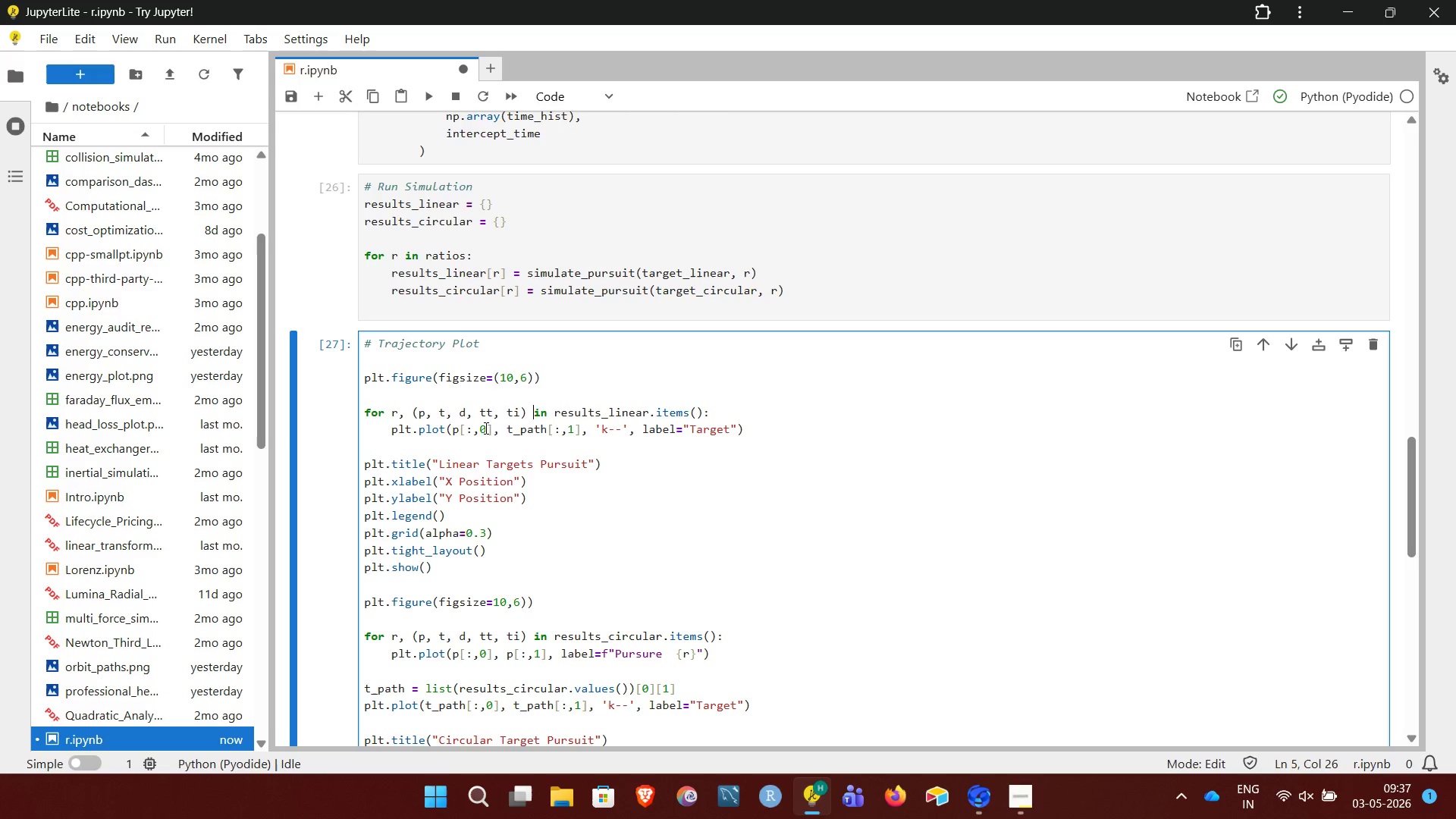 
key(ArrowRight)
 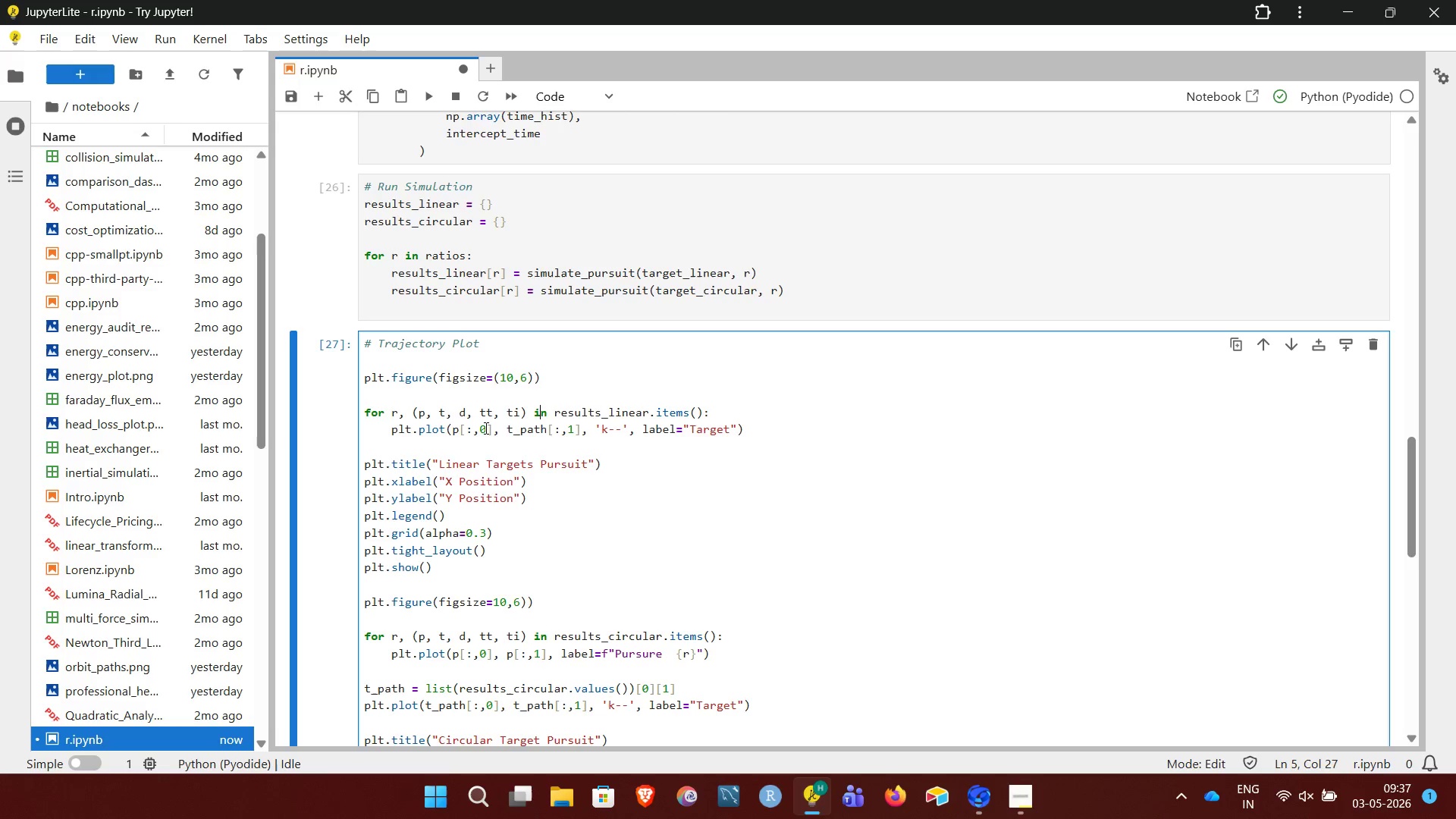 
key(ArrowRight)
 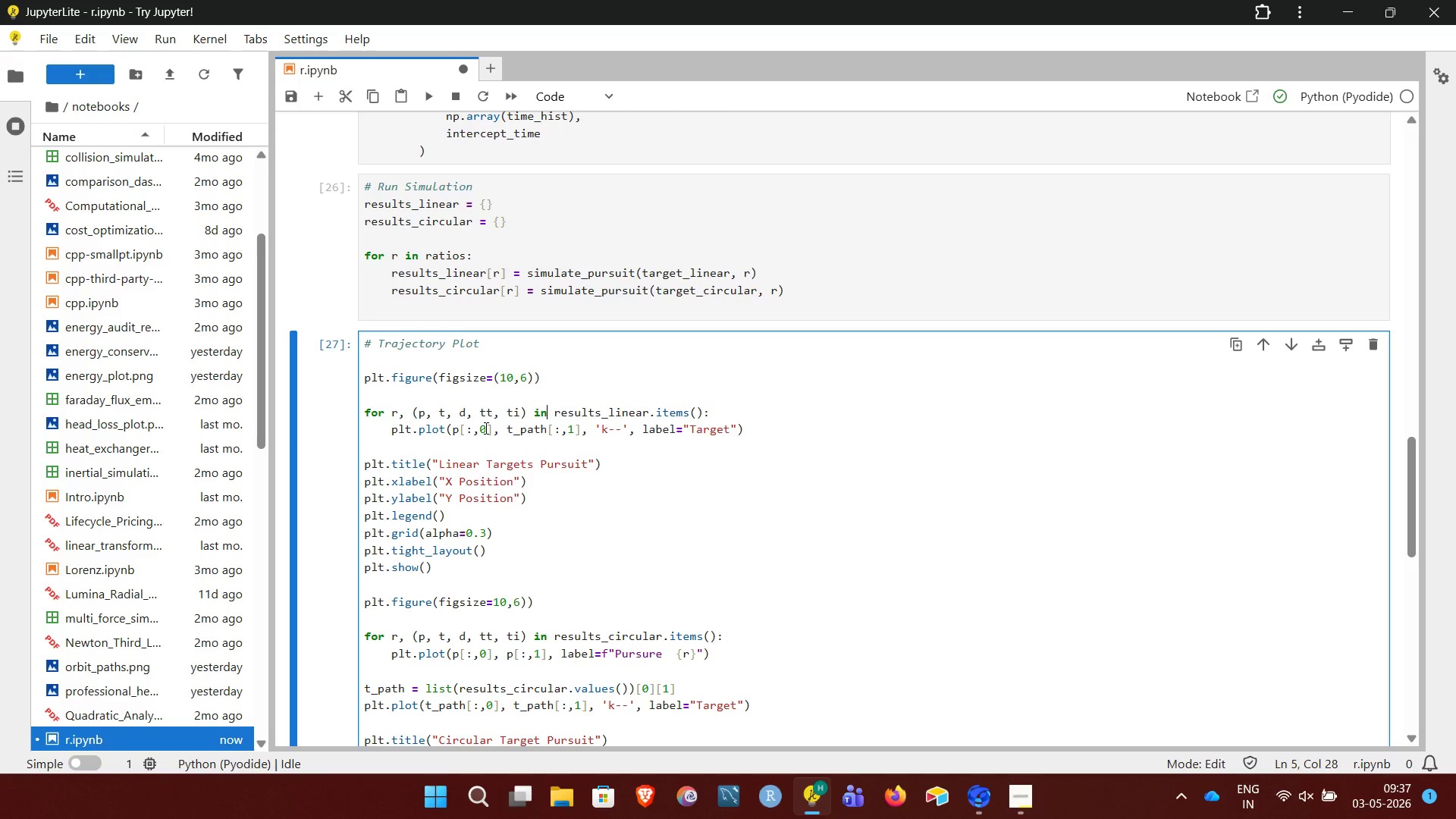 
key(ArrowRight)
 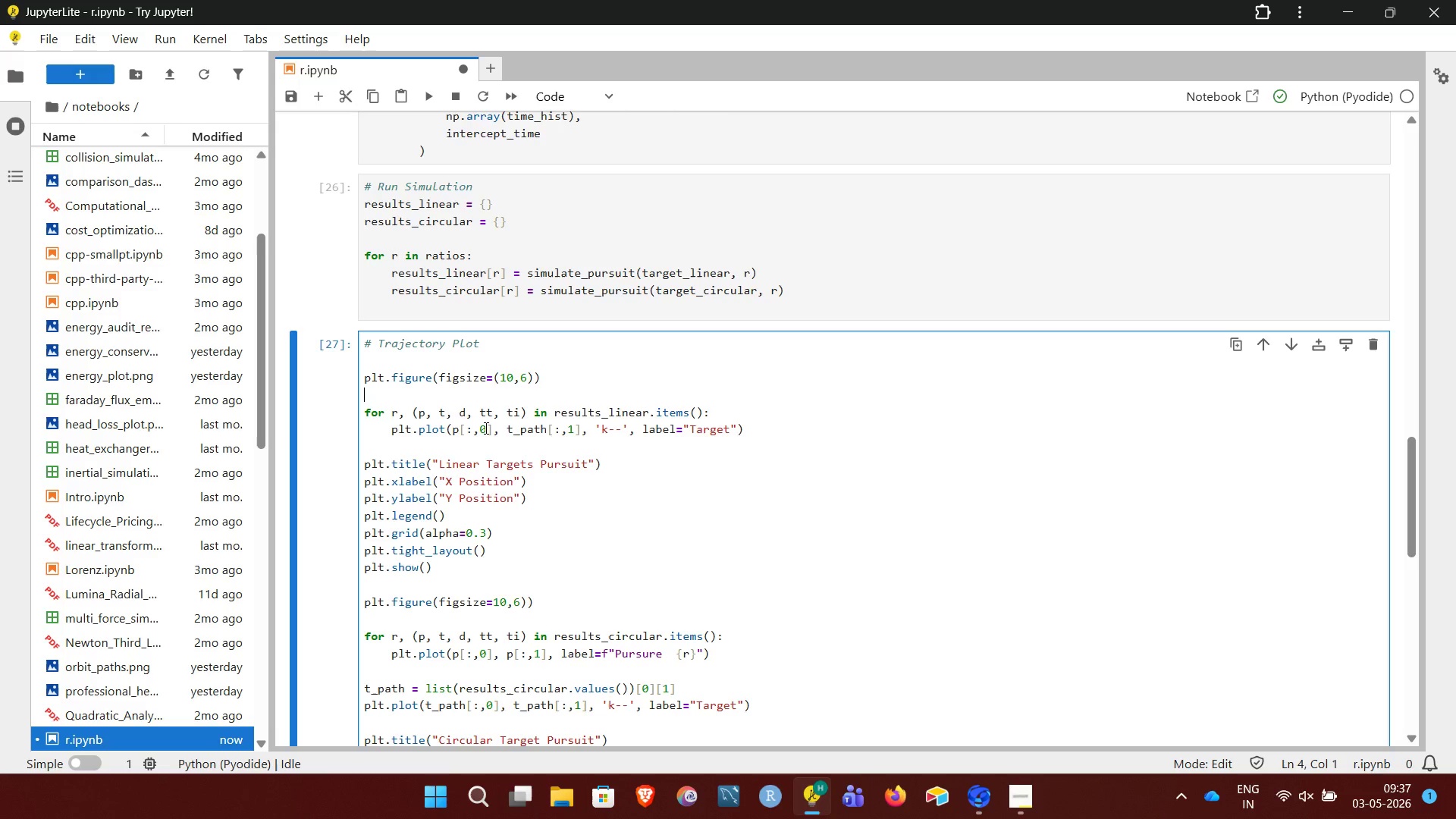 
key(ArrowUp)
 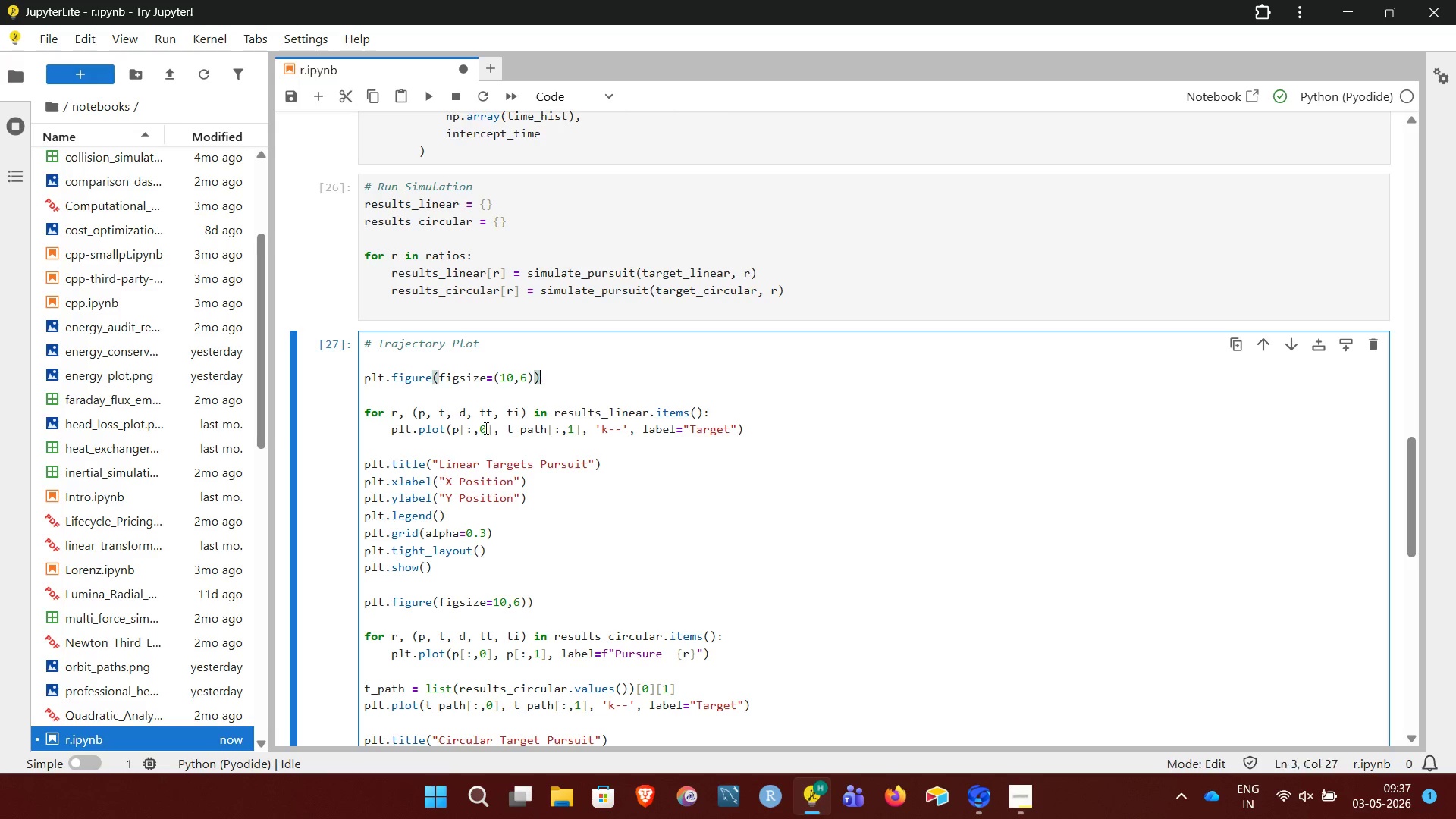 
key(ArrowUp)
 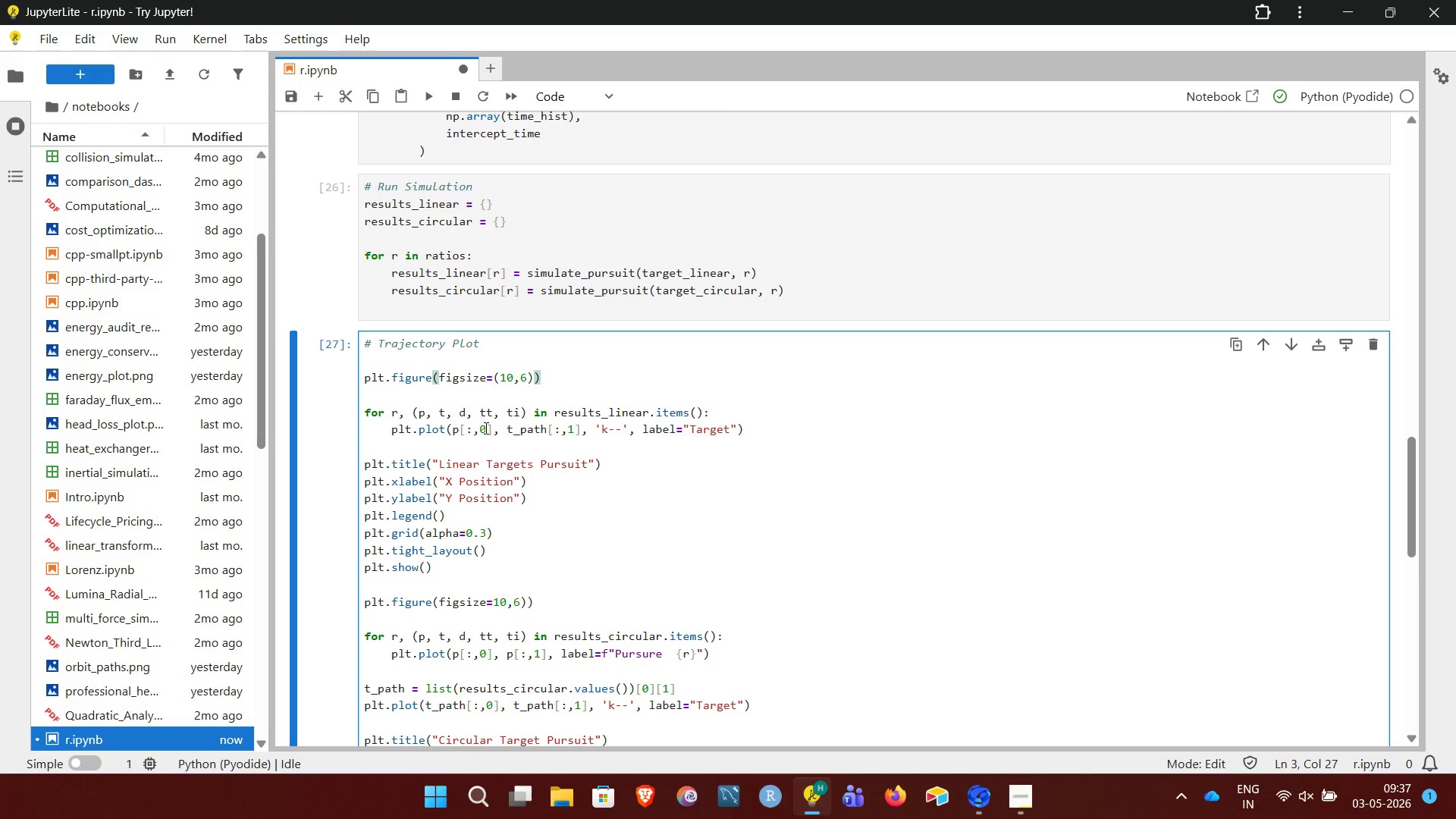 
hold_key(key=ArrowLeft, duration=0.33)
 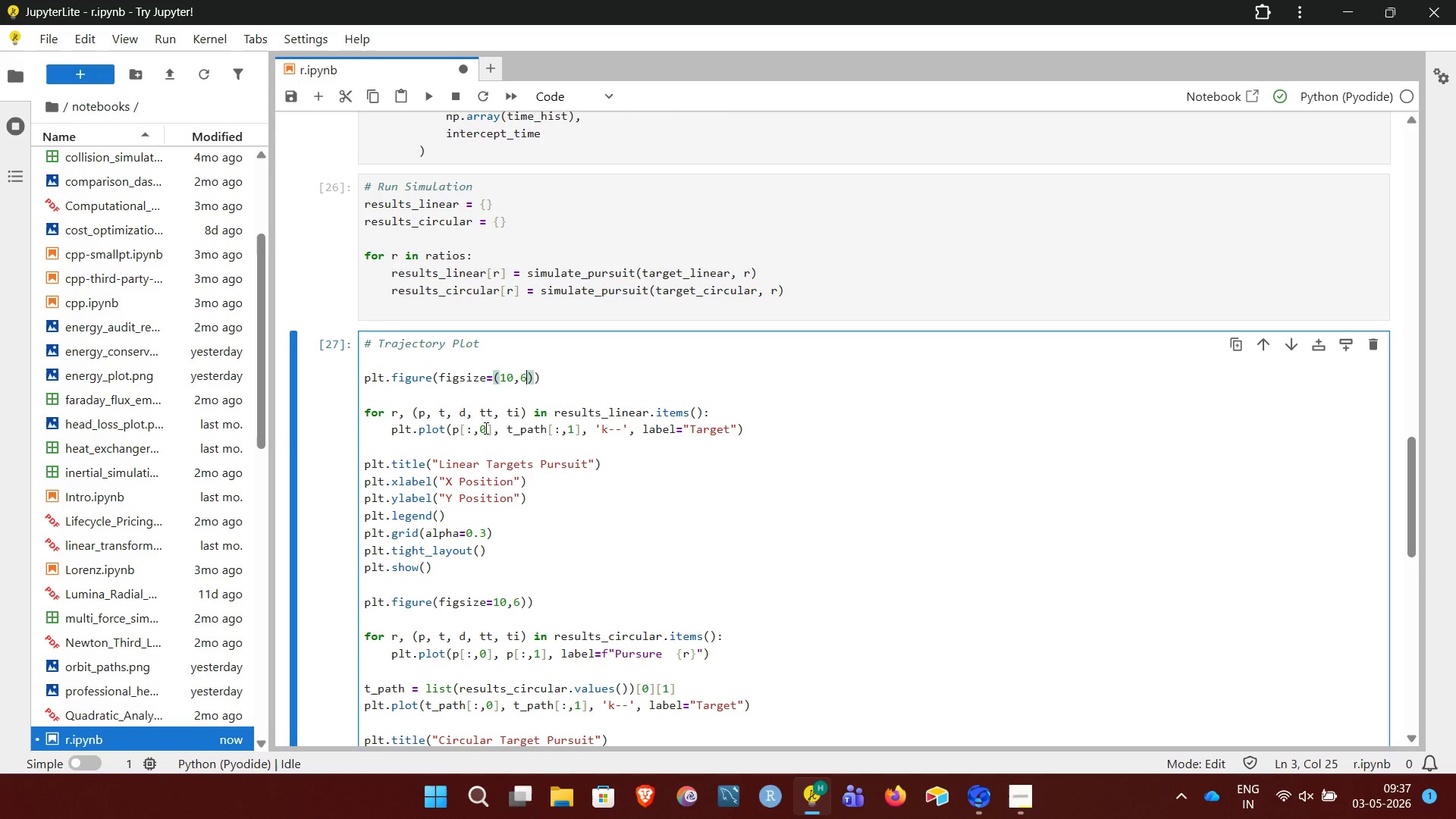 
key(ArrowLeft)
 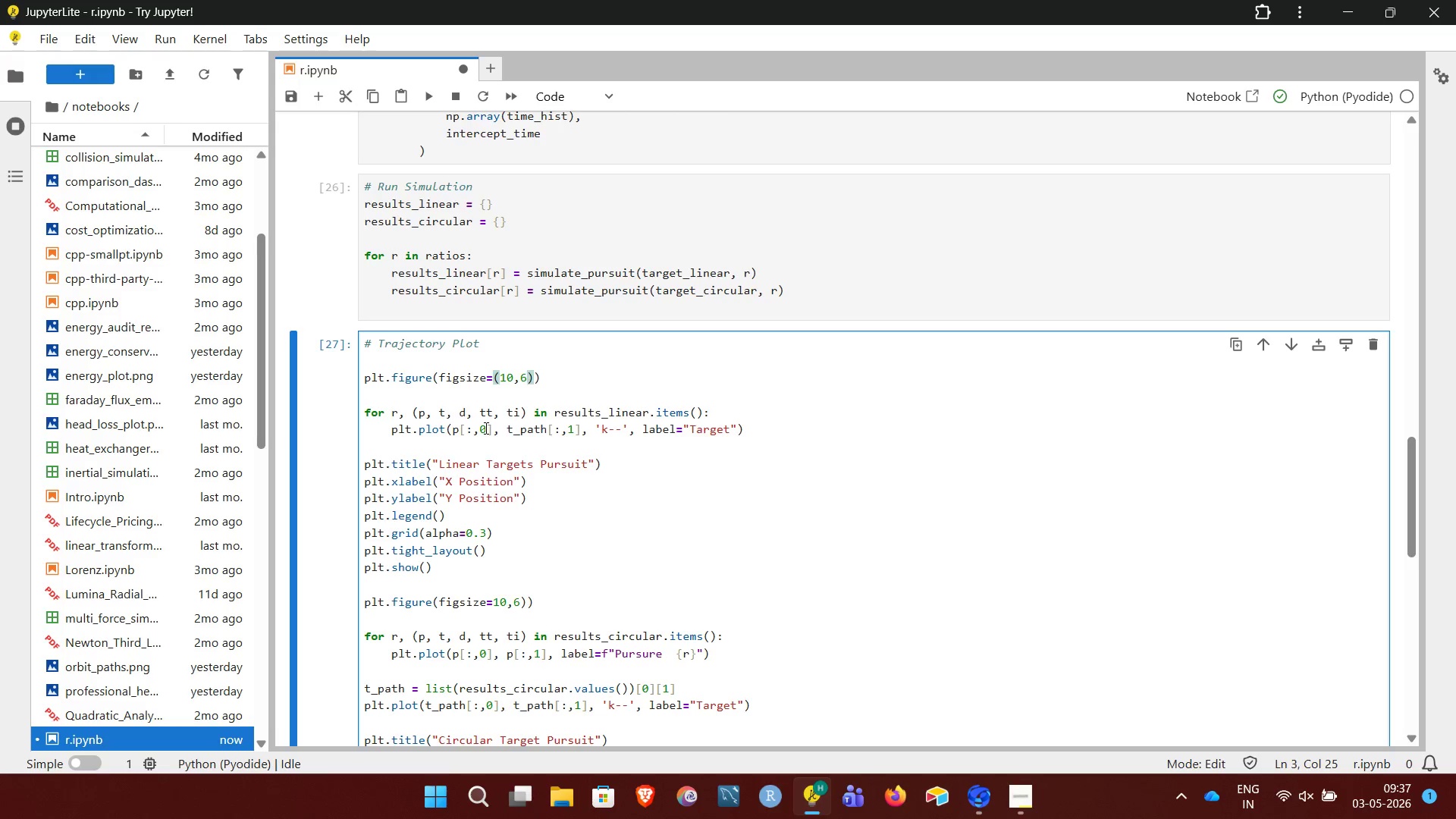 
key(ArrowLeft)
 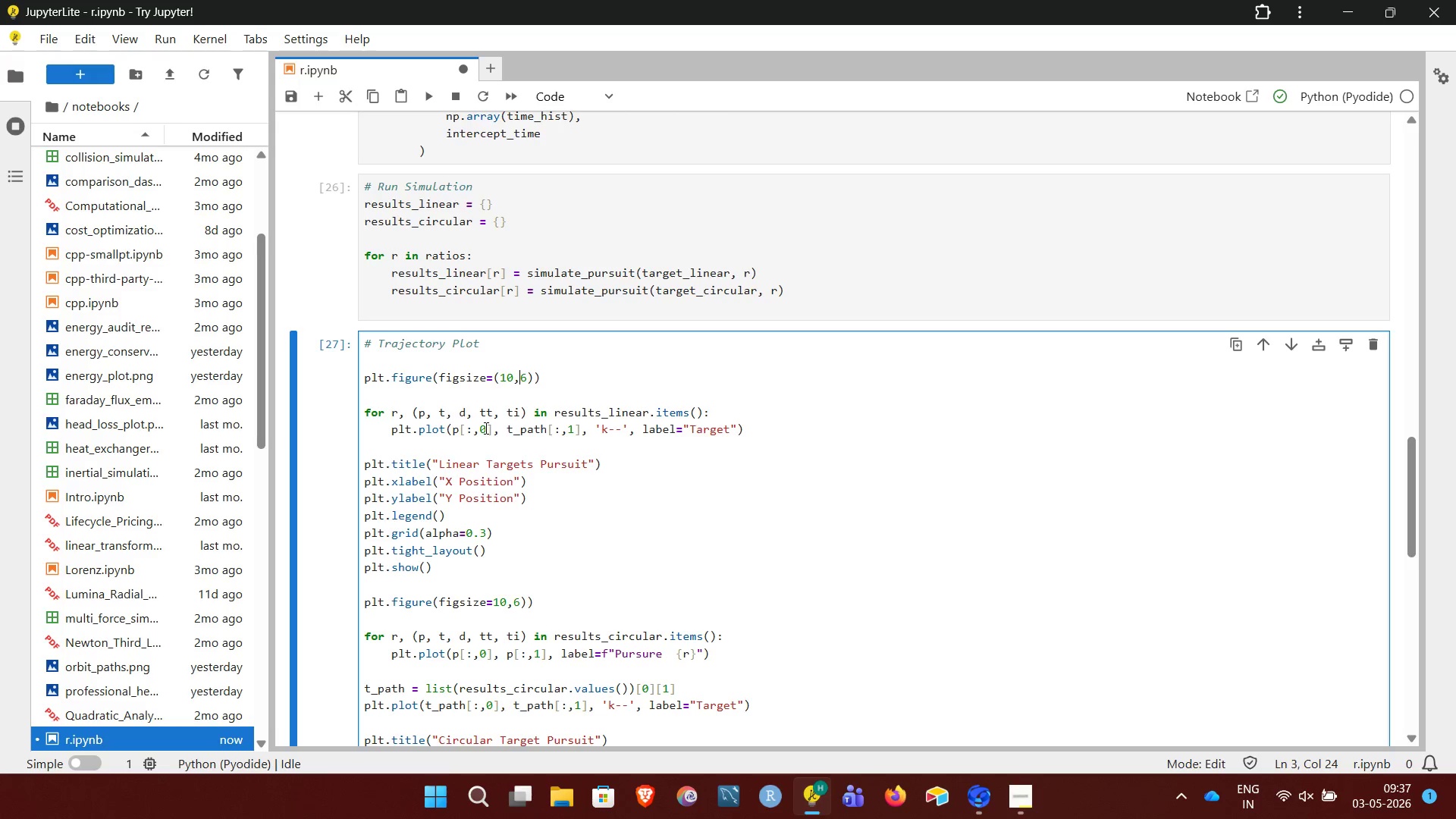 
key(ArrowLeft)
 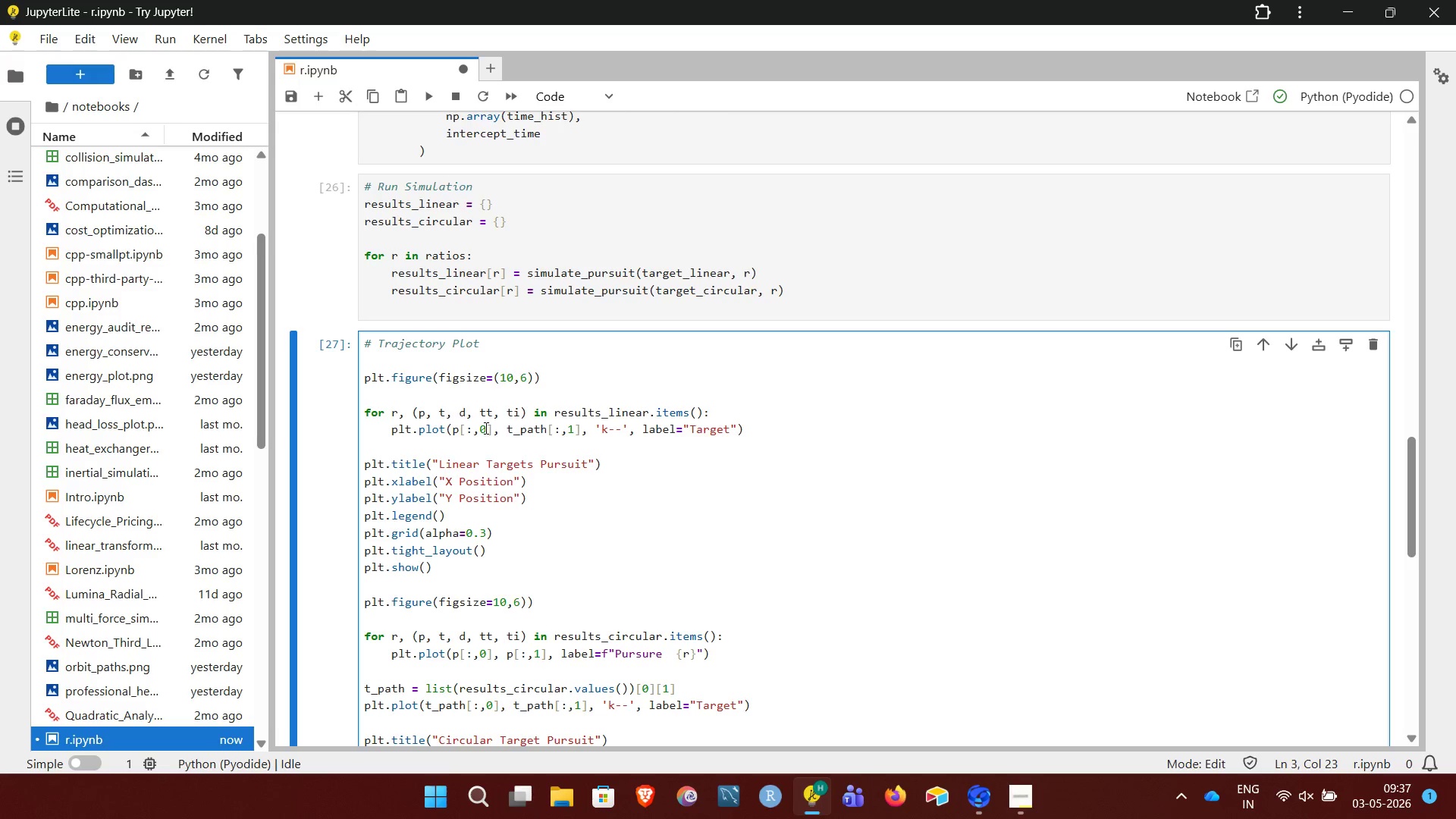 
hold_key(key=ArrowLeft, duration=0.33)
 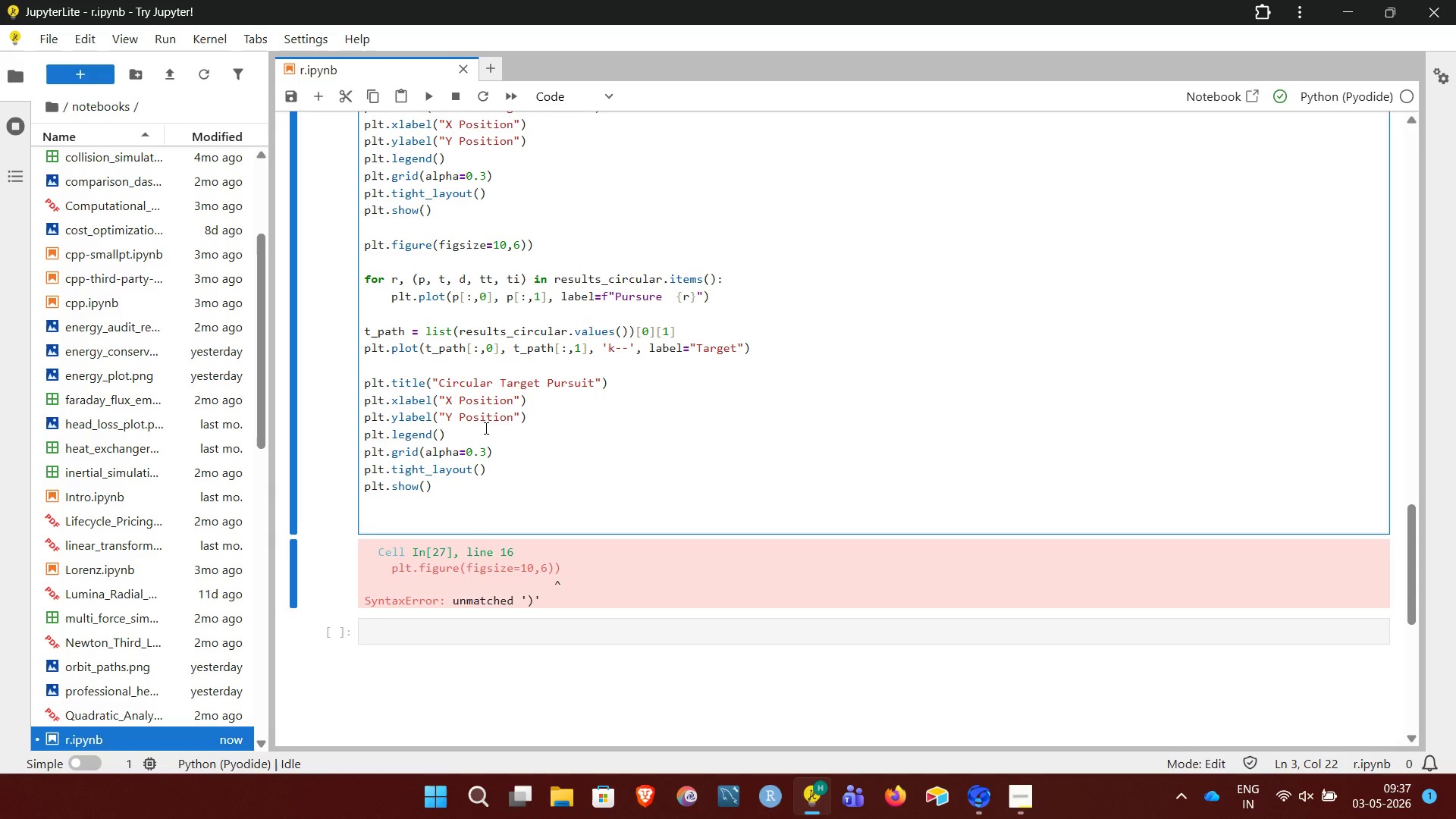 
wait(18.5)
 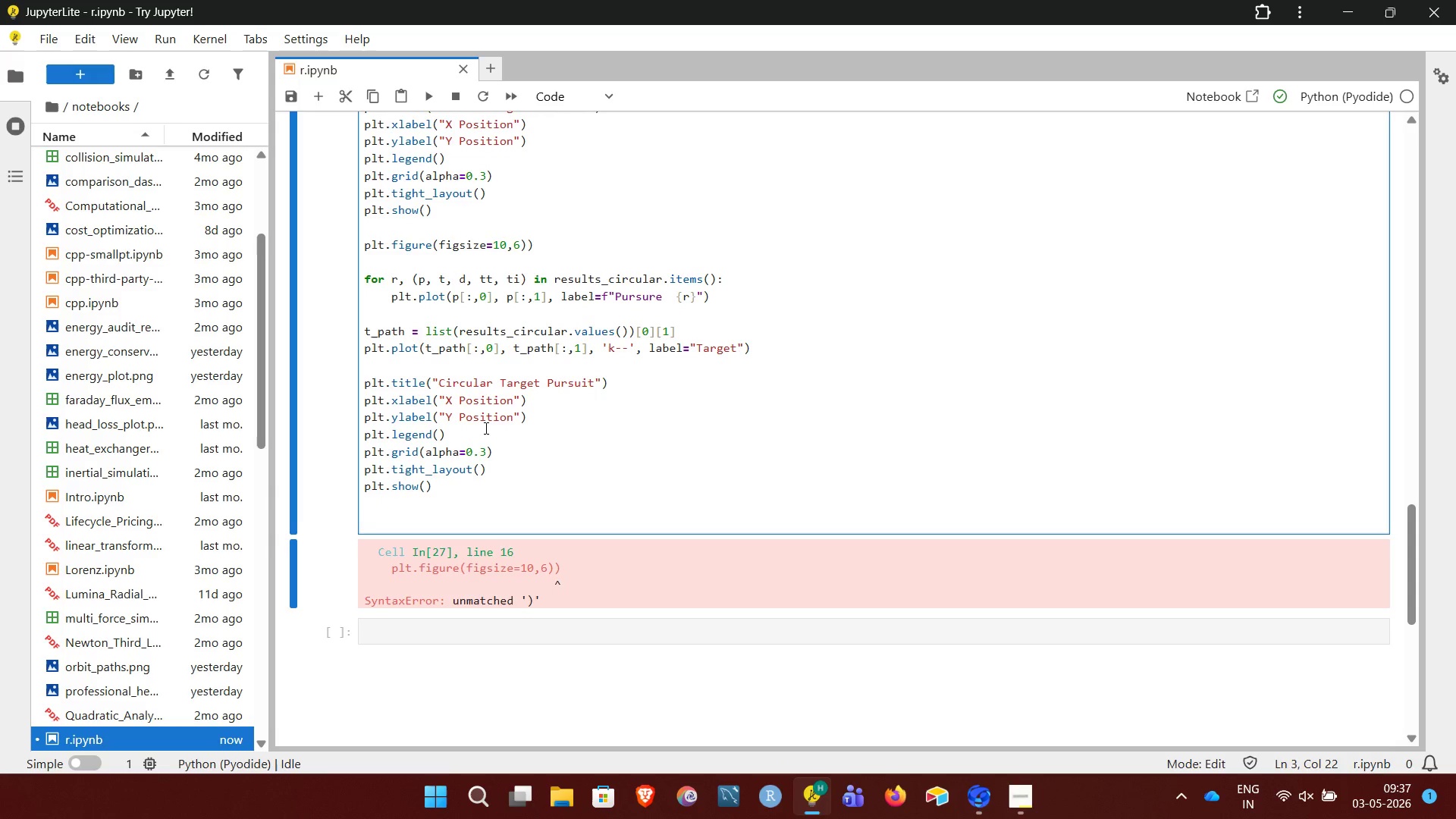 
left_click([542, 400])
 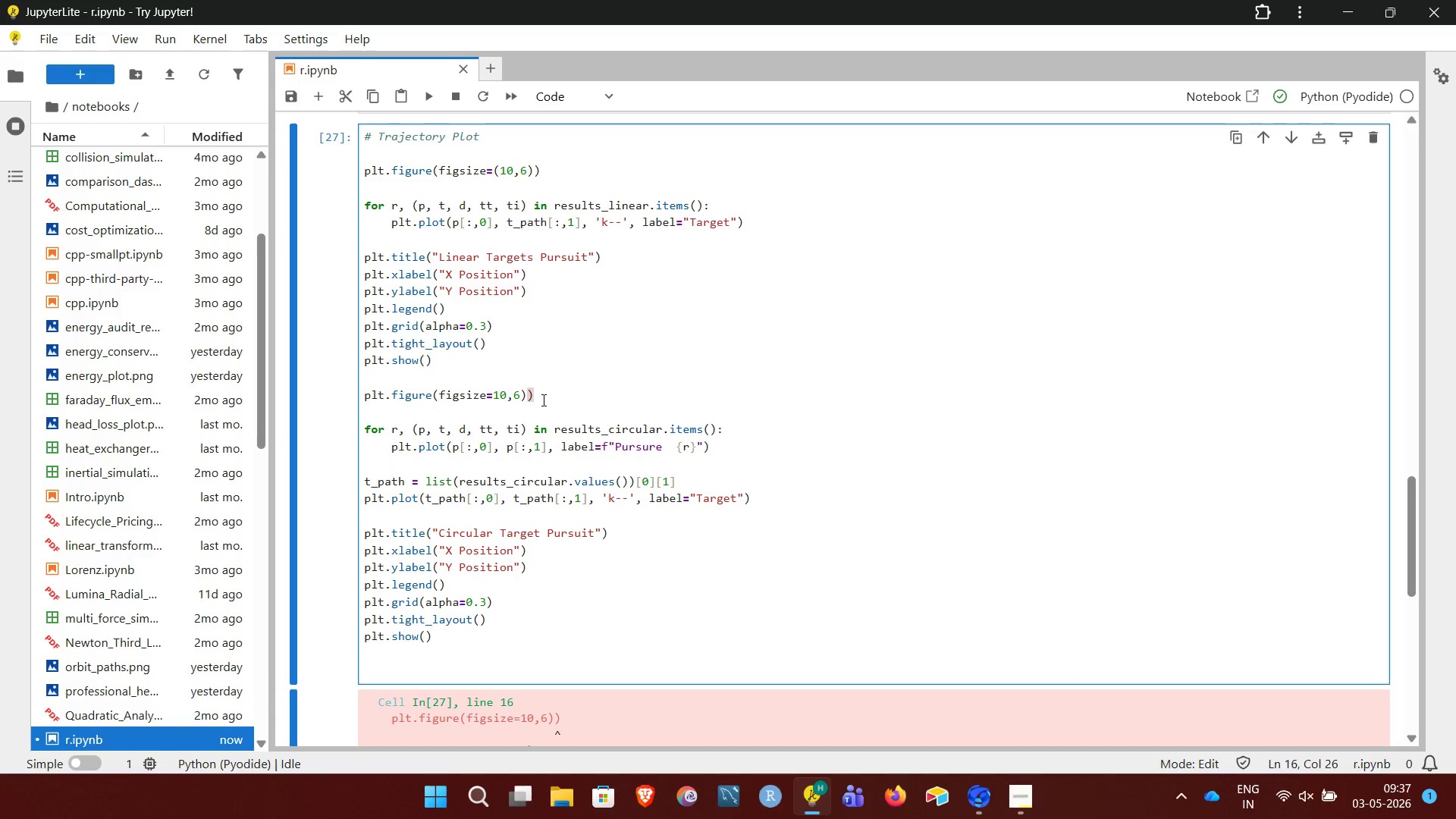 
key(Backspace)
 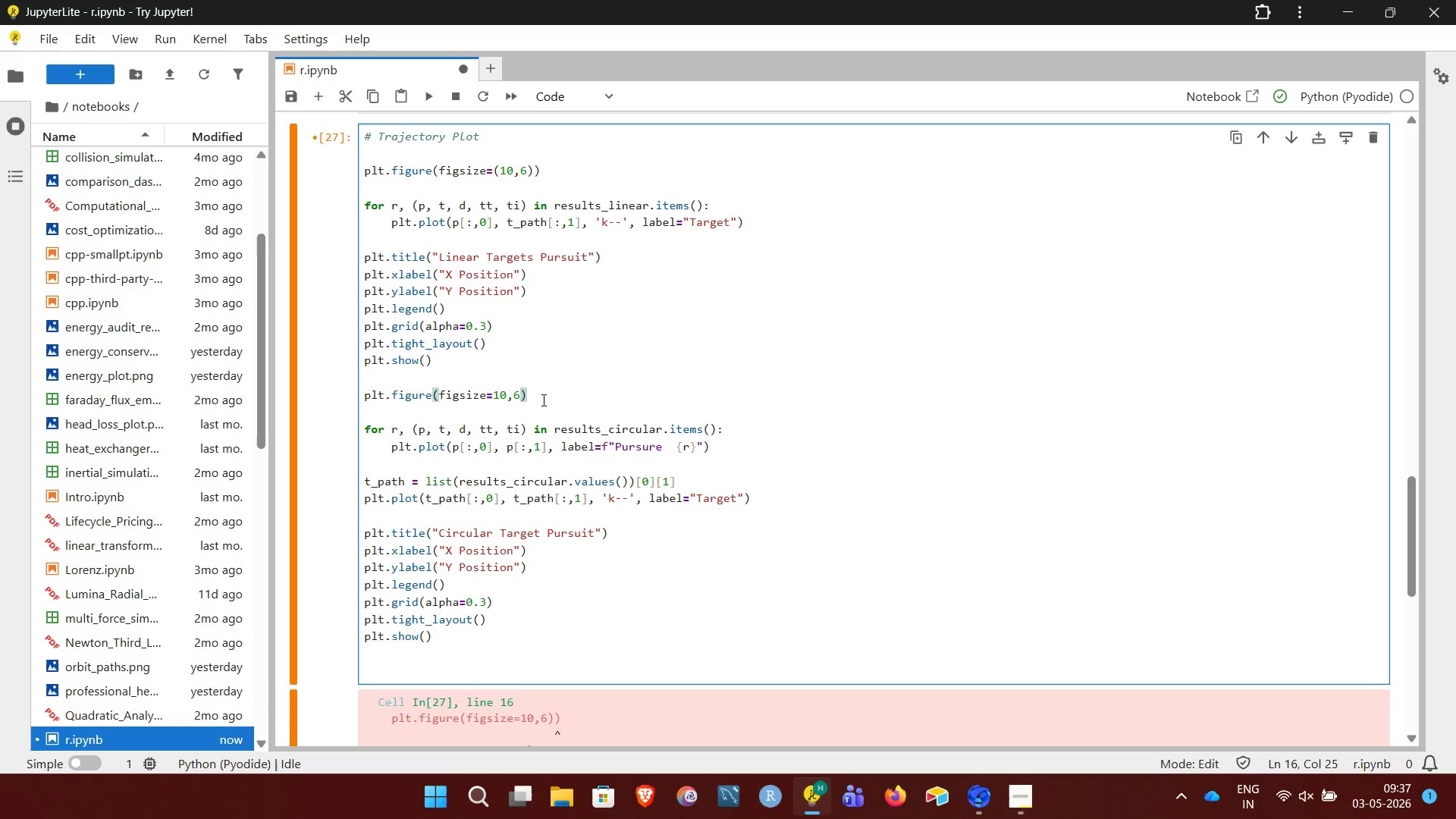 
key(Shift+Enter)
 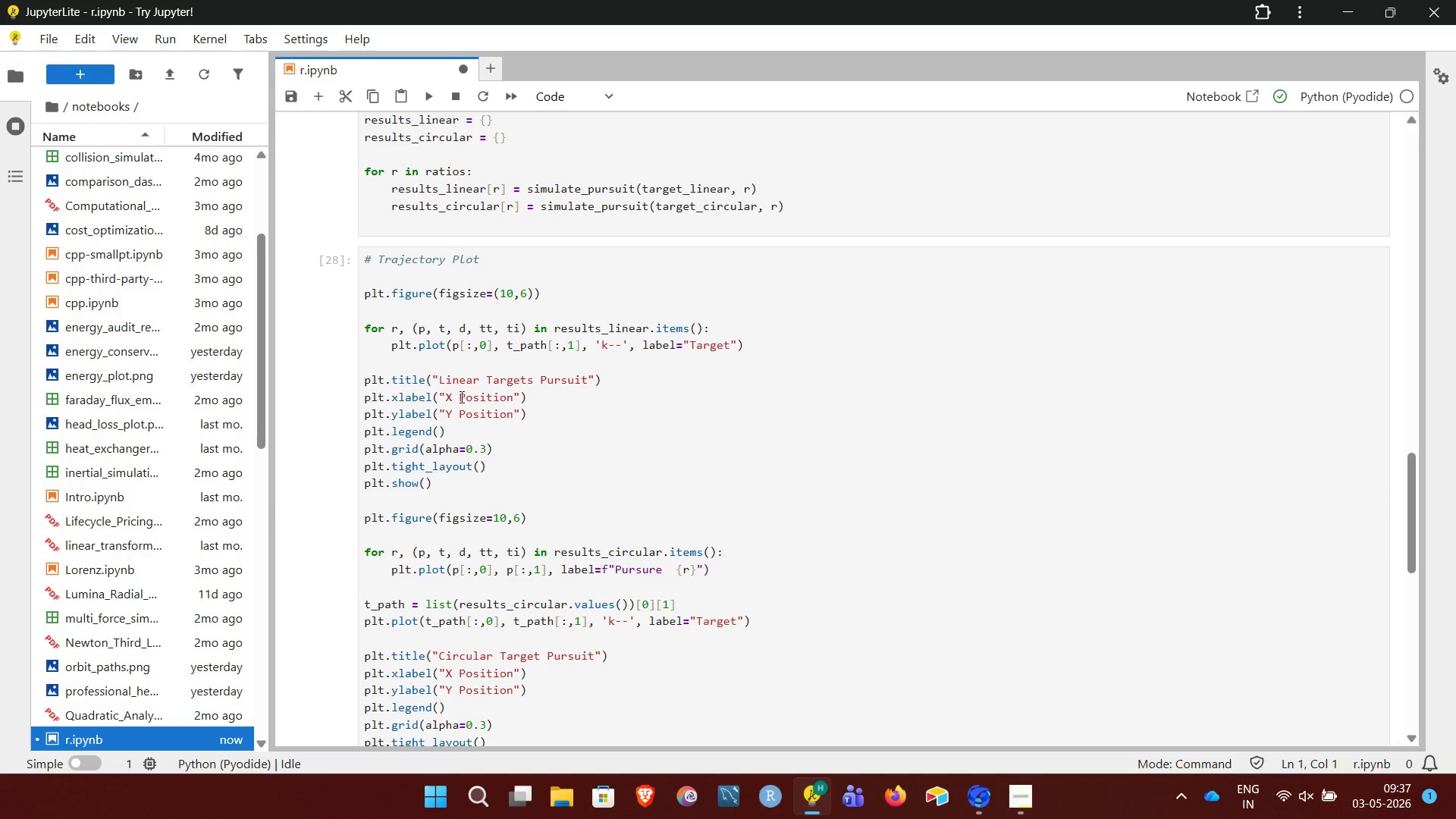 
wait(18.3)
 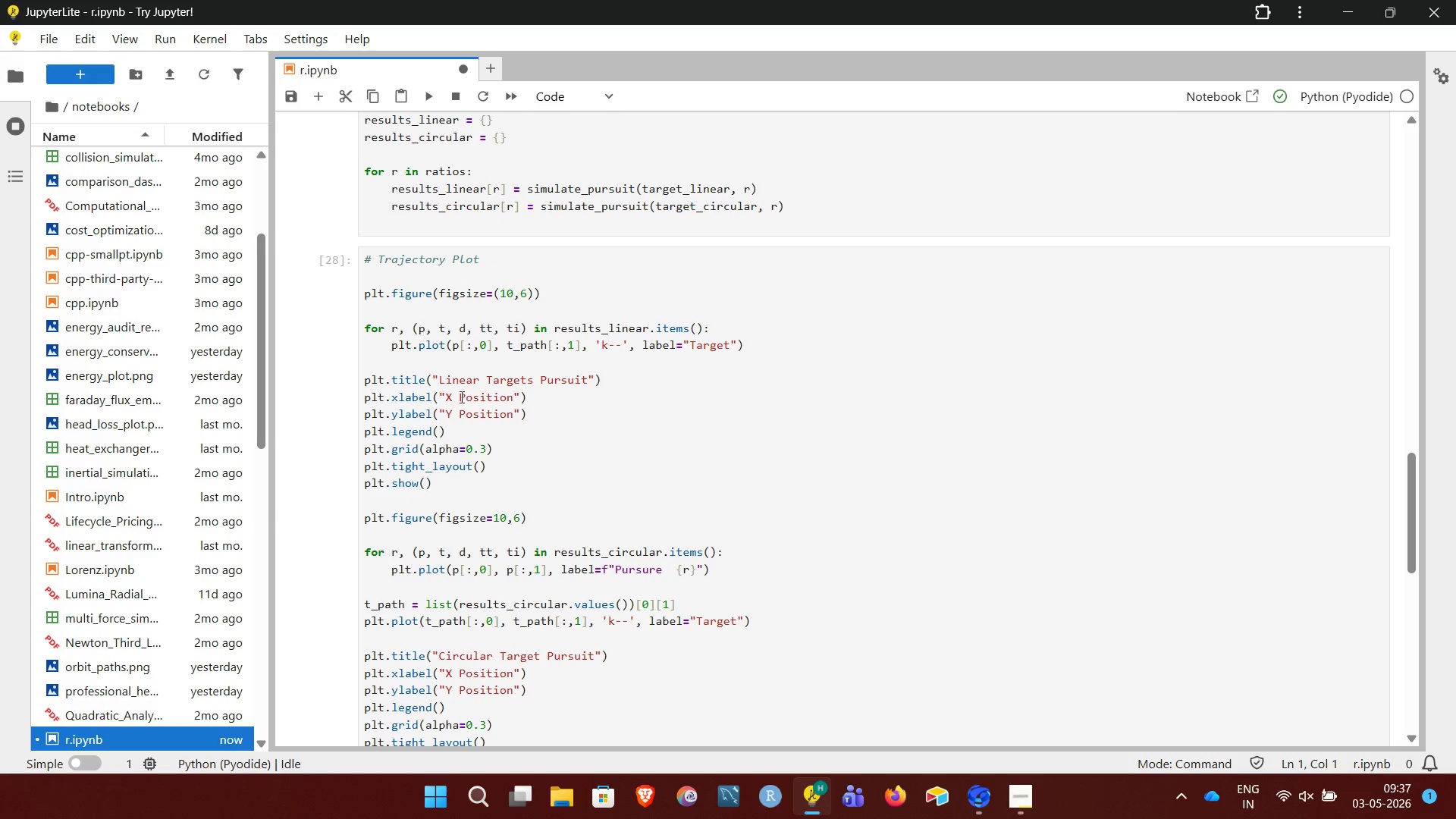 
left_click([492, 504])
 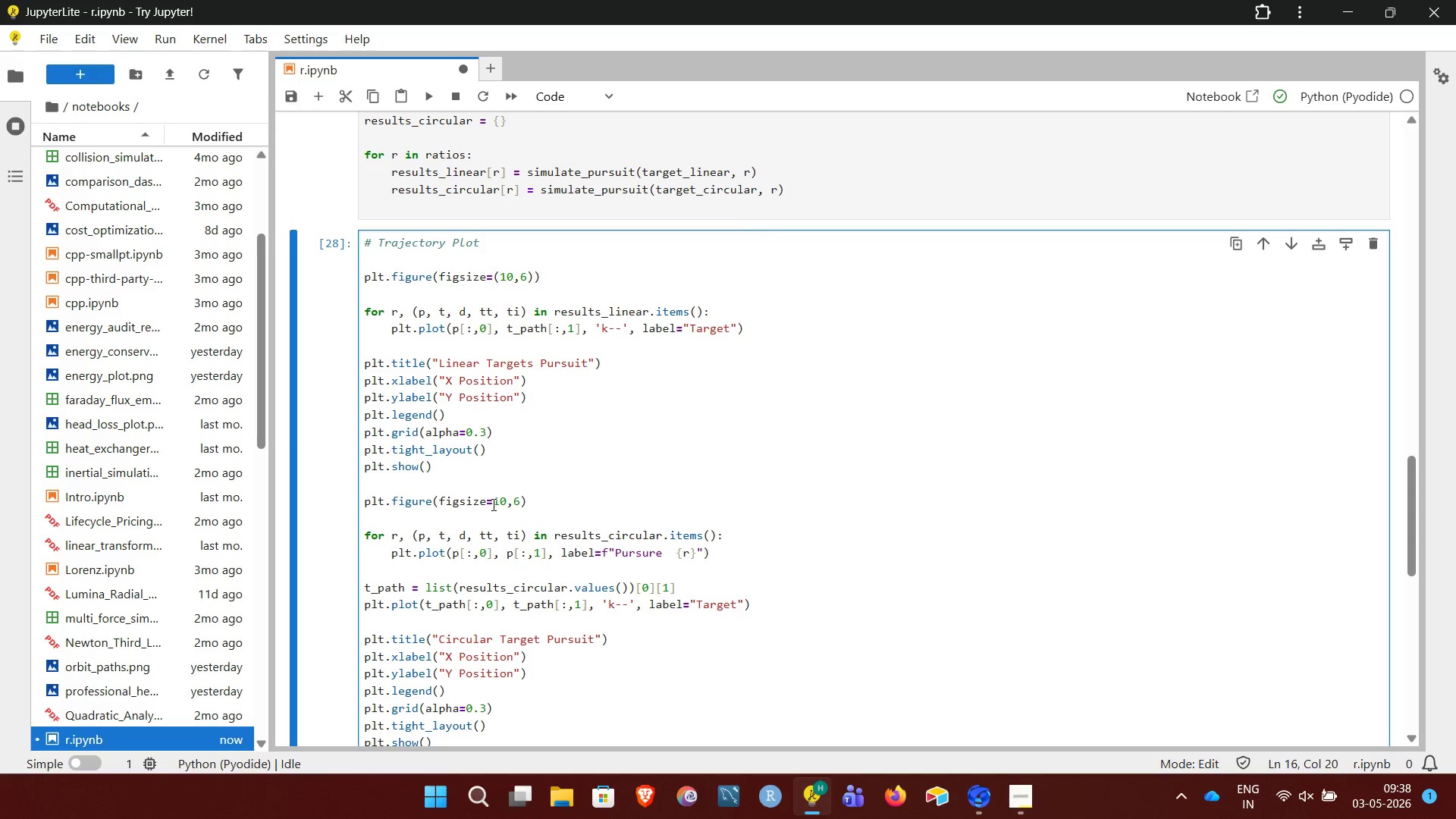 
key(Shift+9)
 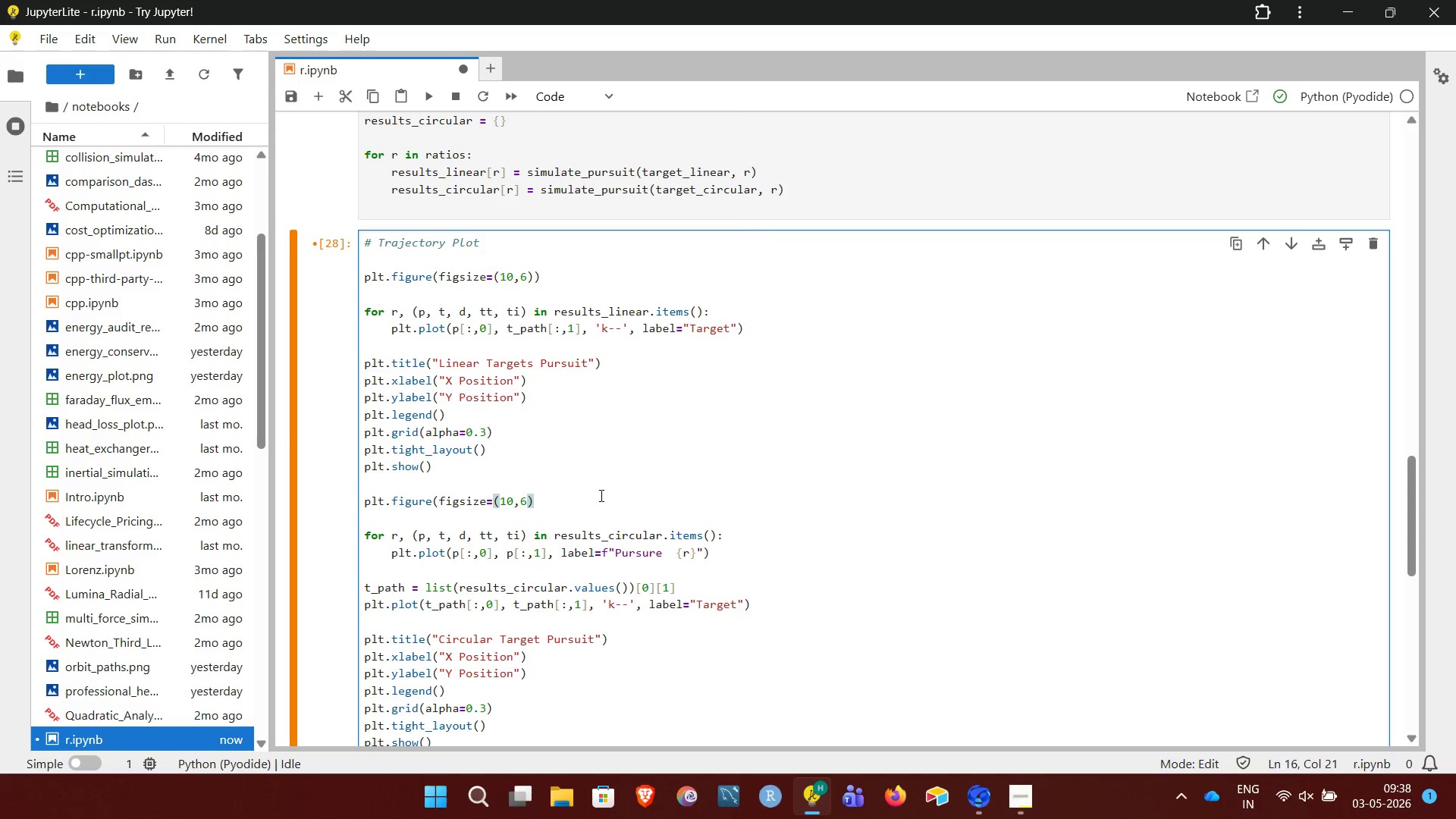 
left_click([601, 495])
 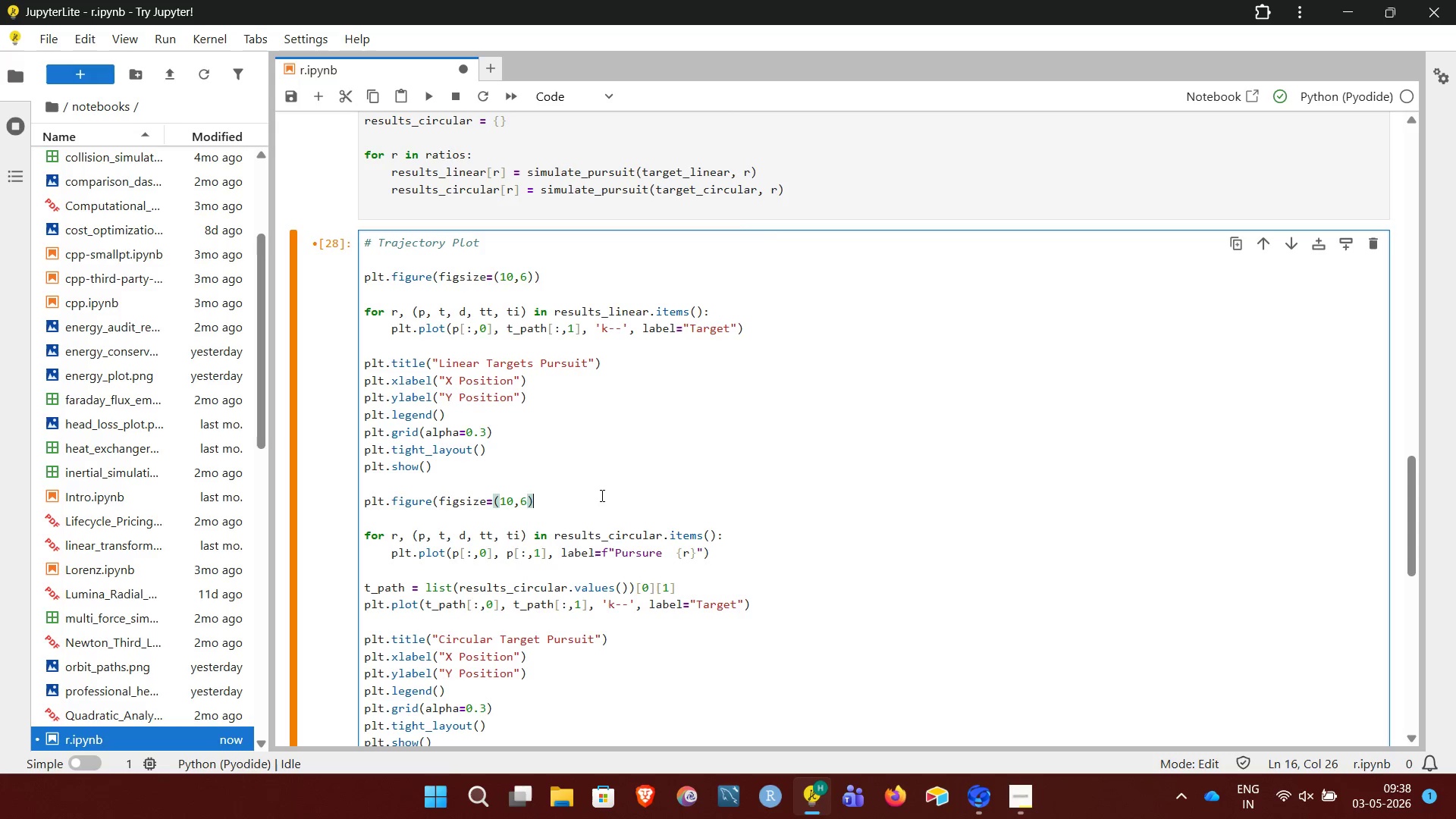 
key(Shift+0)
 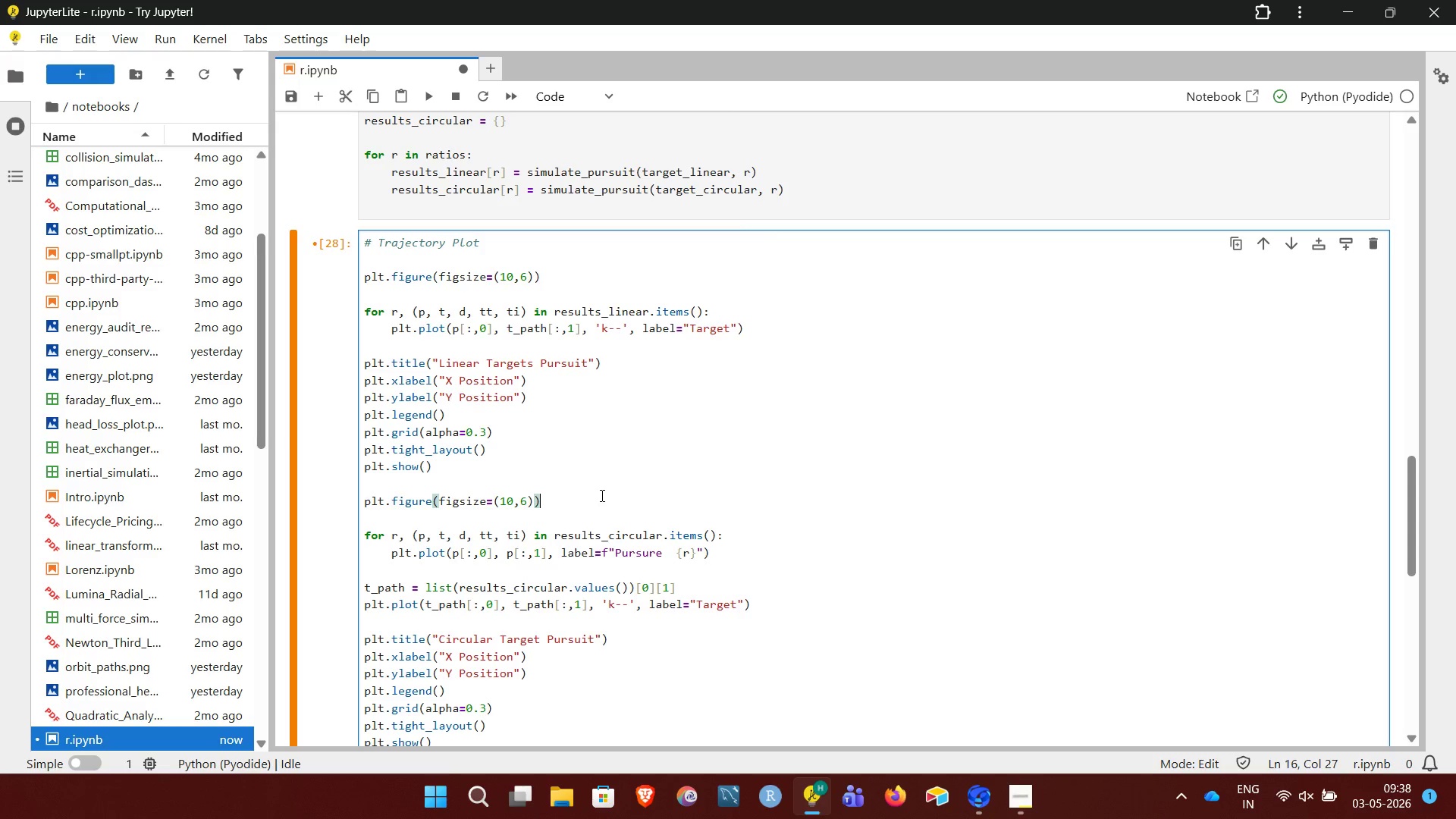 
key(Shift+Enter)
 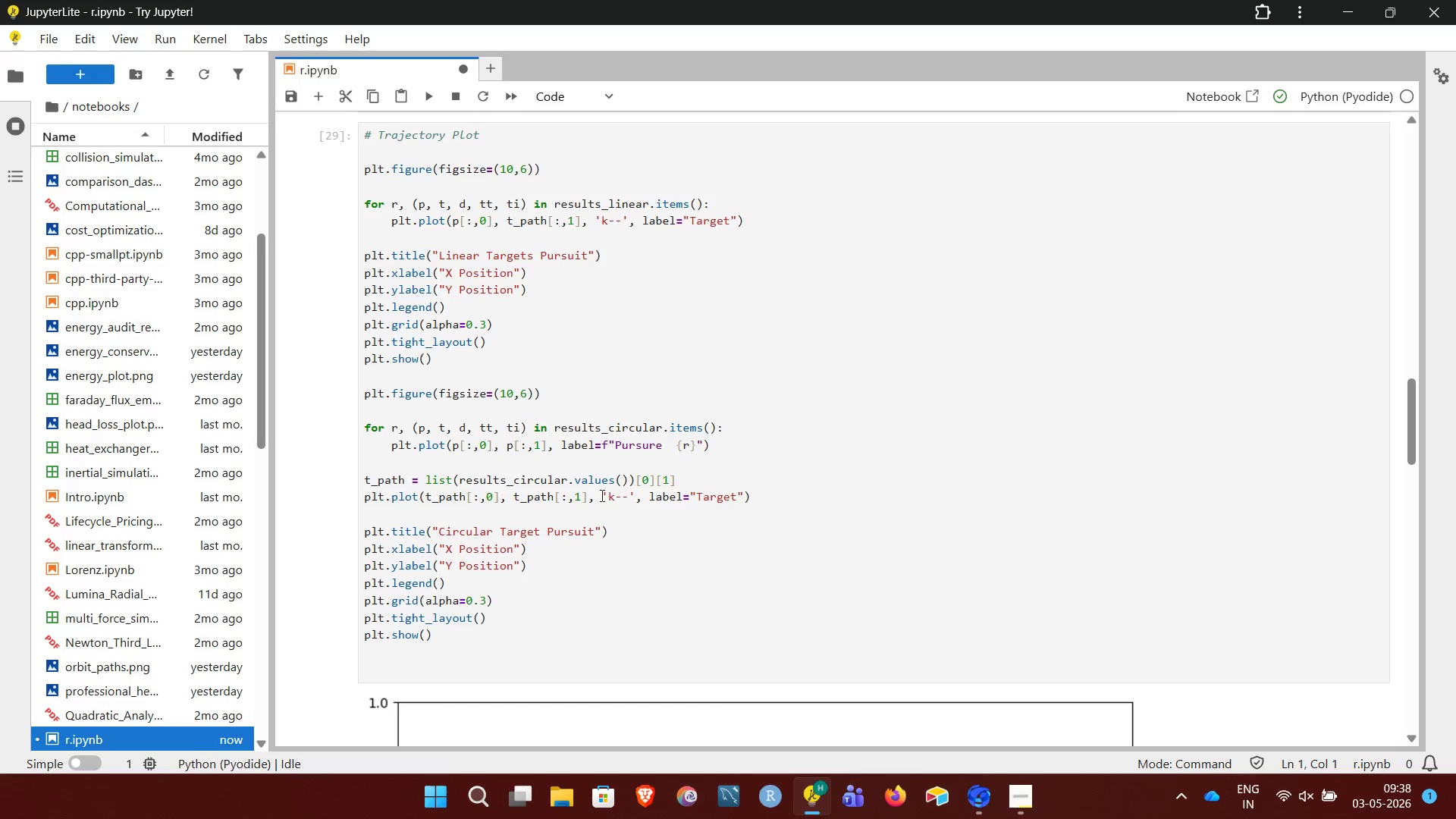 
wait(19.62)
 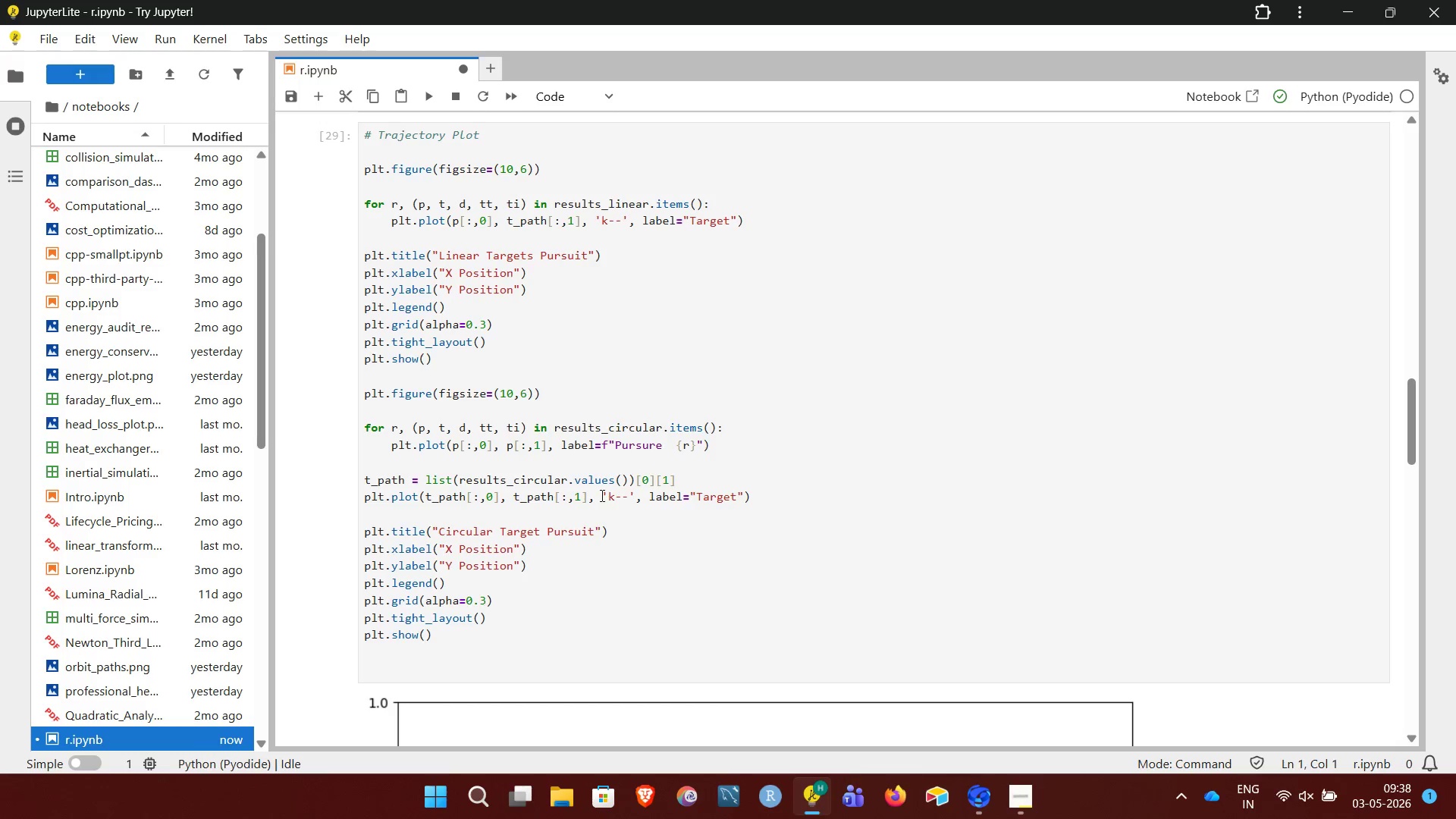 
left_click_drag(start_coordinate=[408, 324], to_coordinate=[576, 318])
 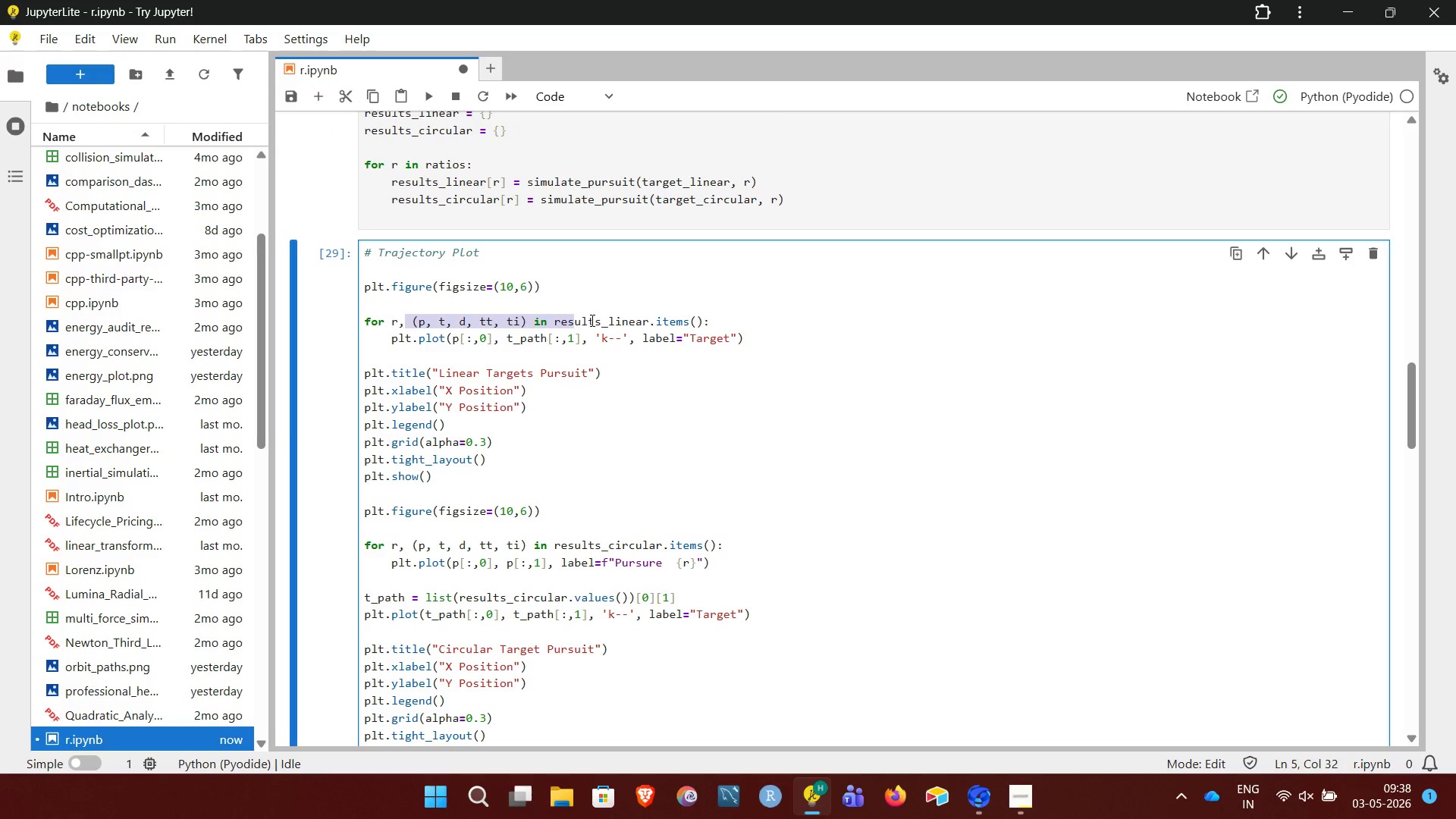 
left_click_drag(start_coordinate=[591, 320], to_coordinate=[635, 320])
 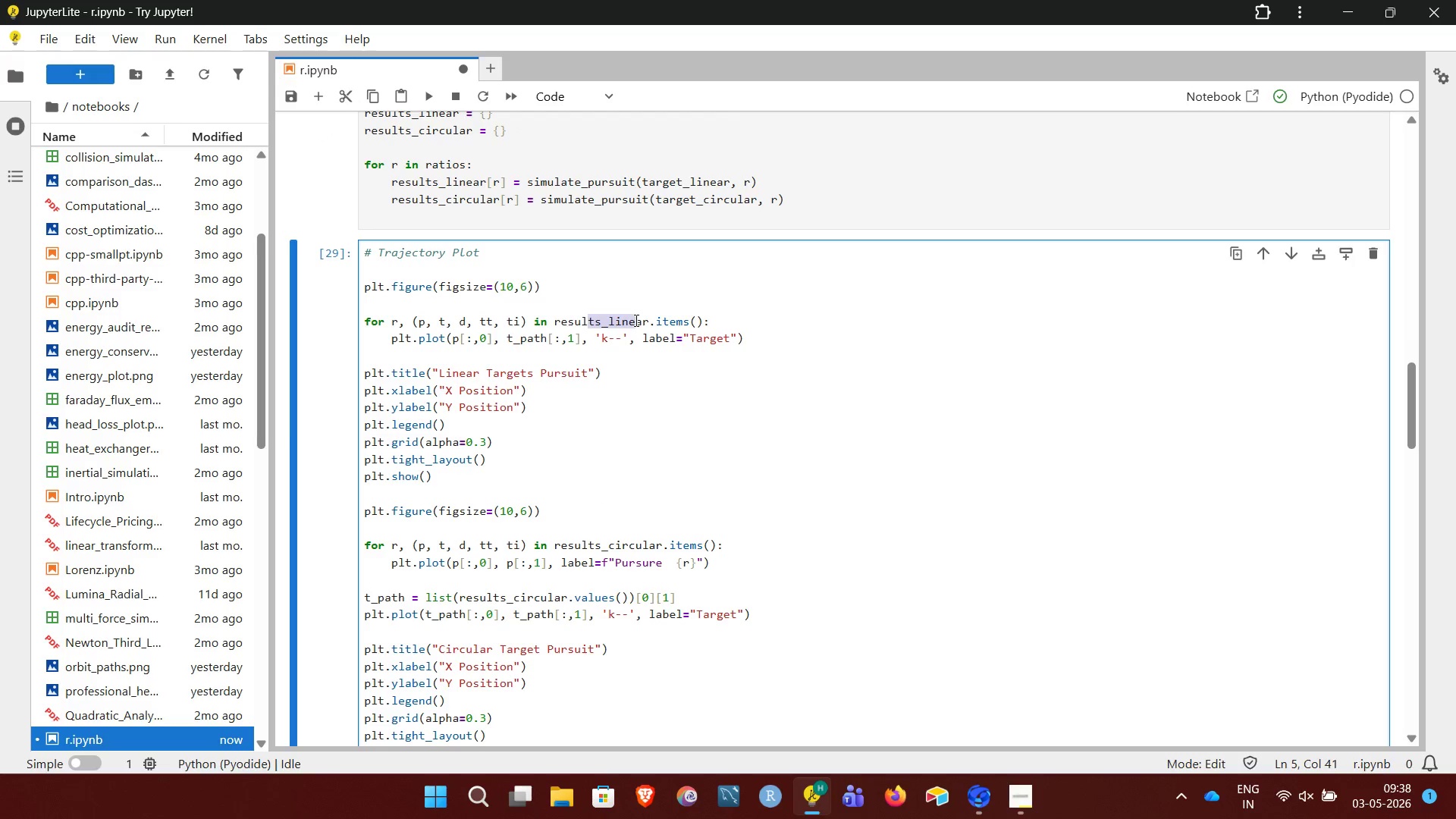 
left_click([635, 320])
 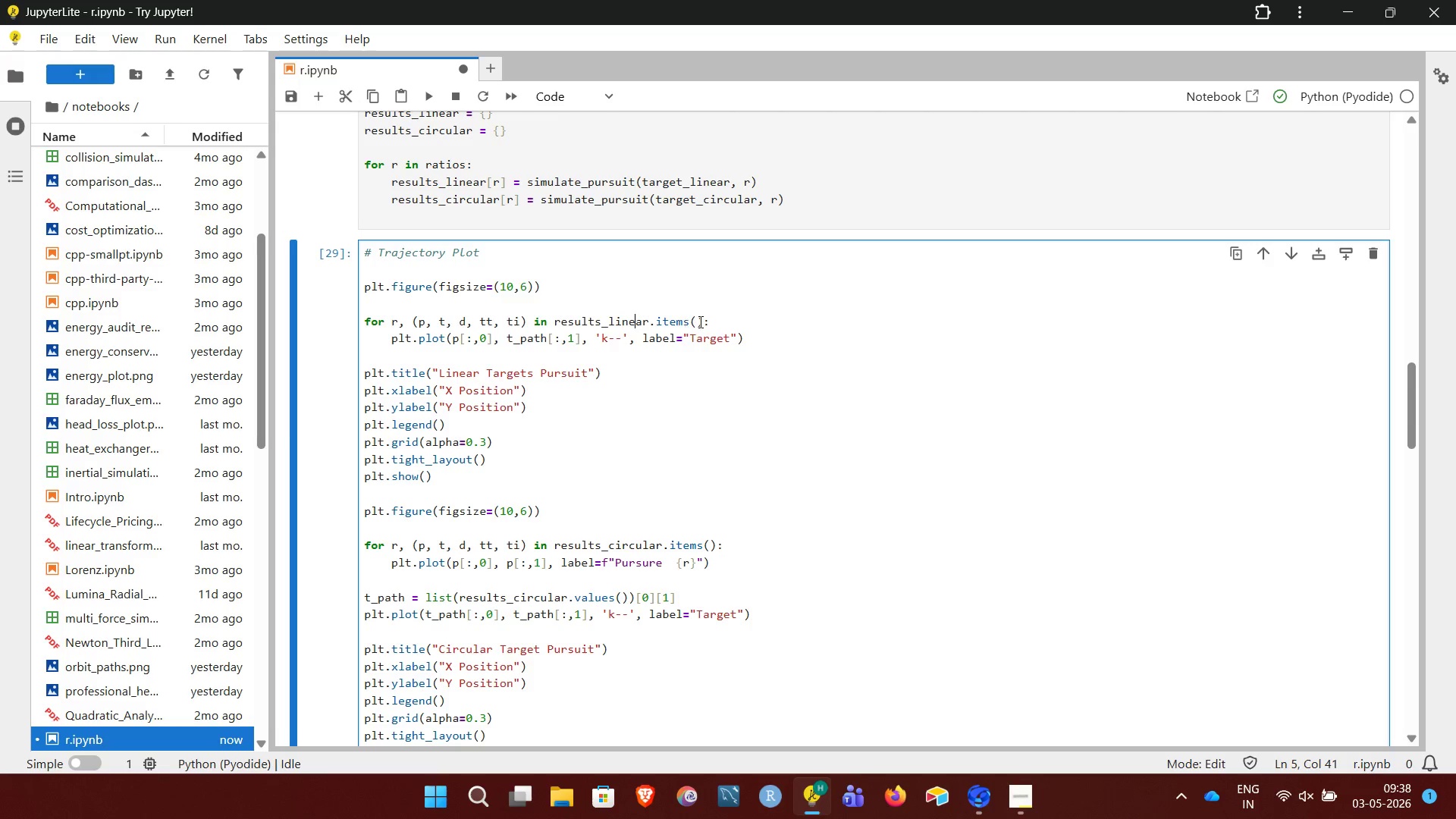 
left_click([720, 322])
 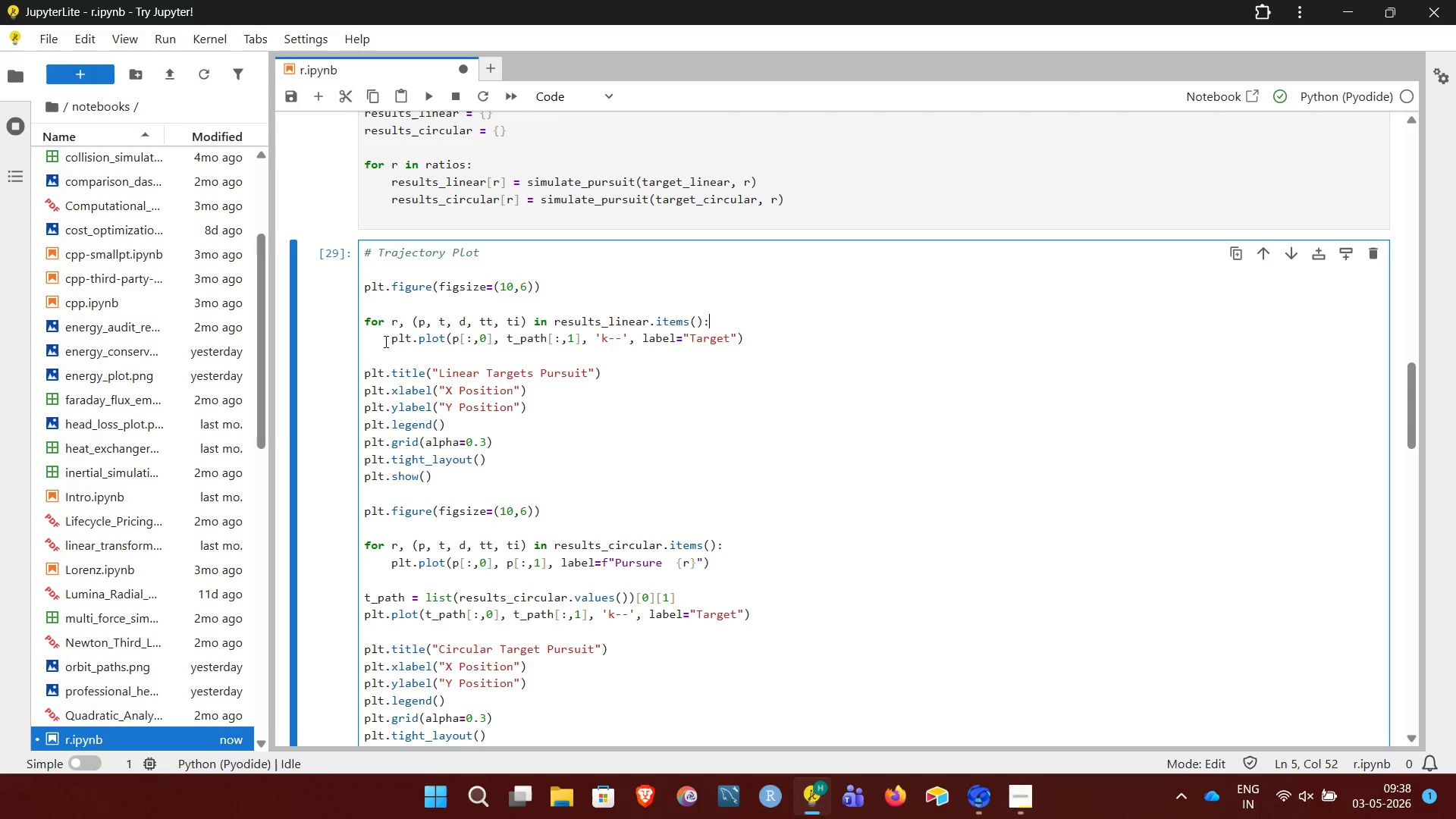 
left_click_drag(start_coordinate=[384, 340], to_coordinate=[450, 345])
 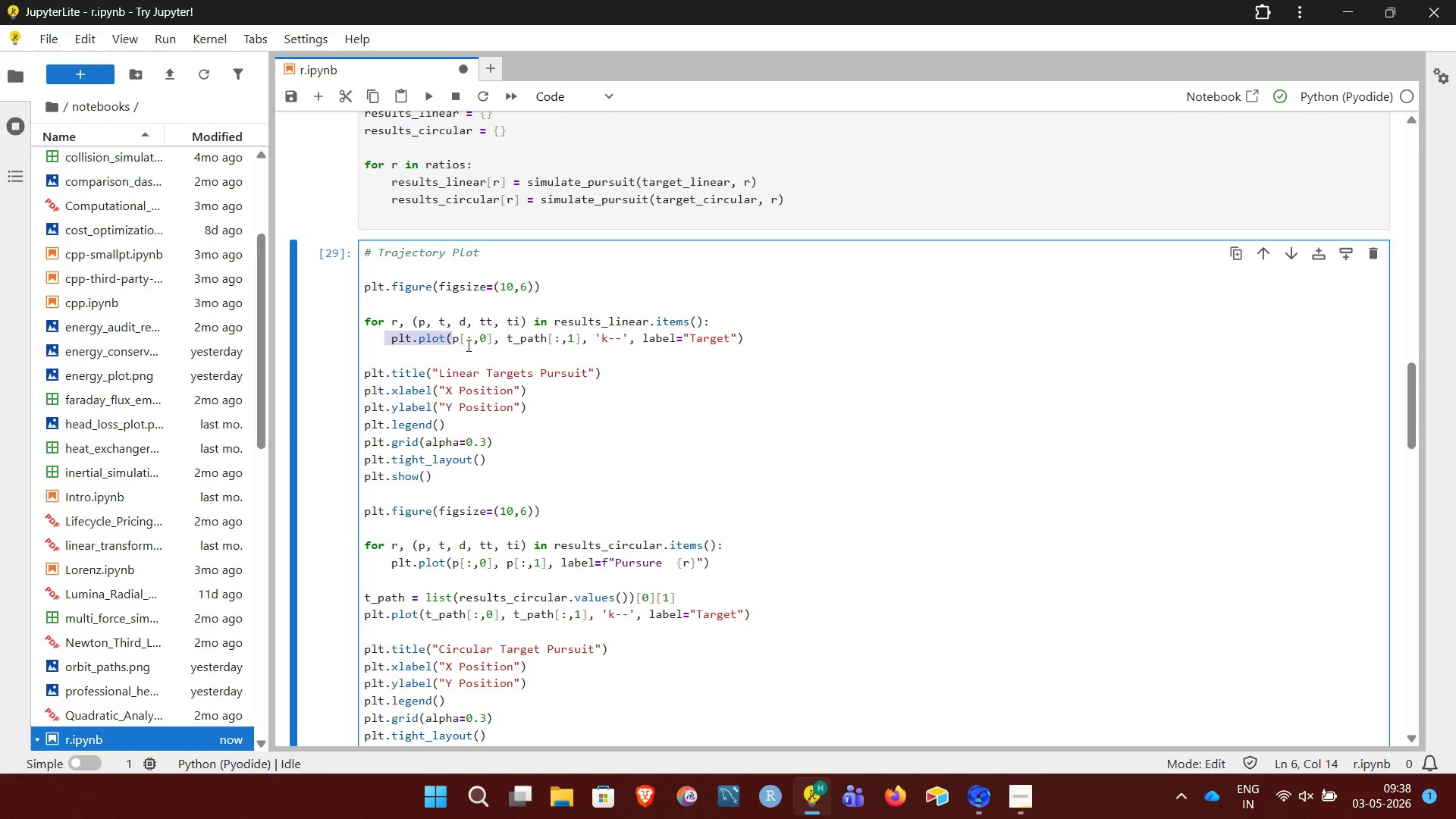 
left_click([467, 345])
 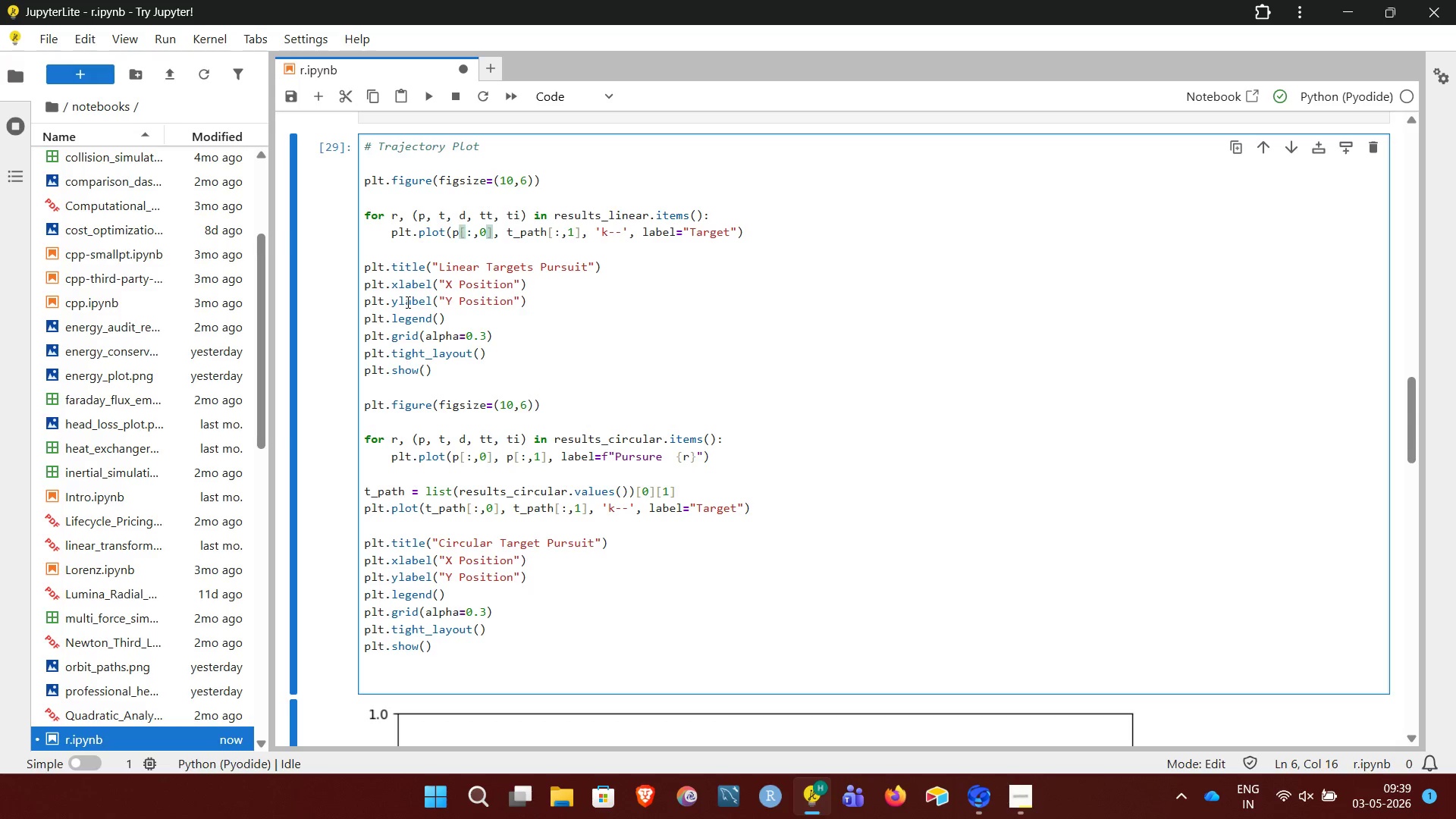 
wait(39.14)
 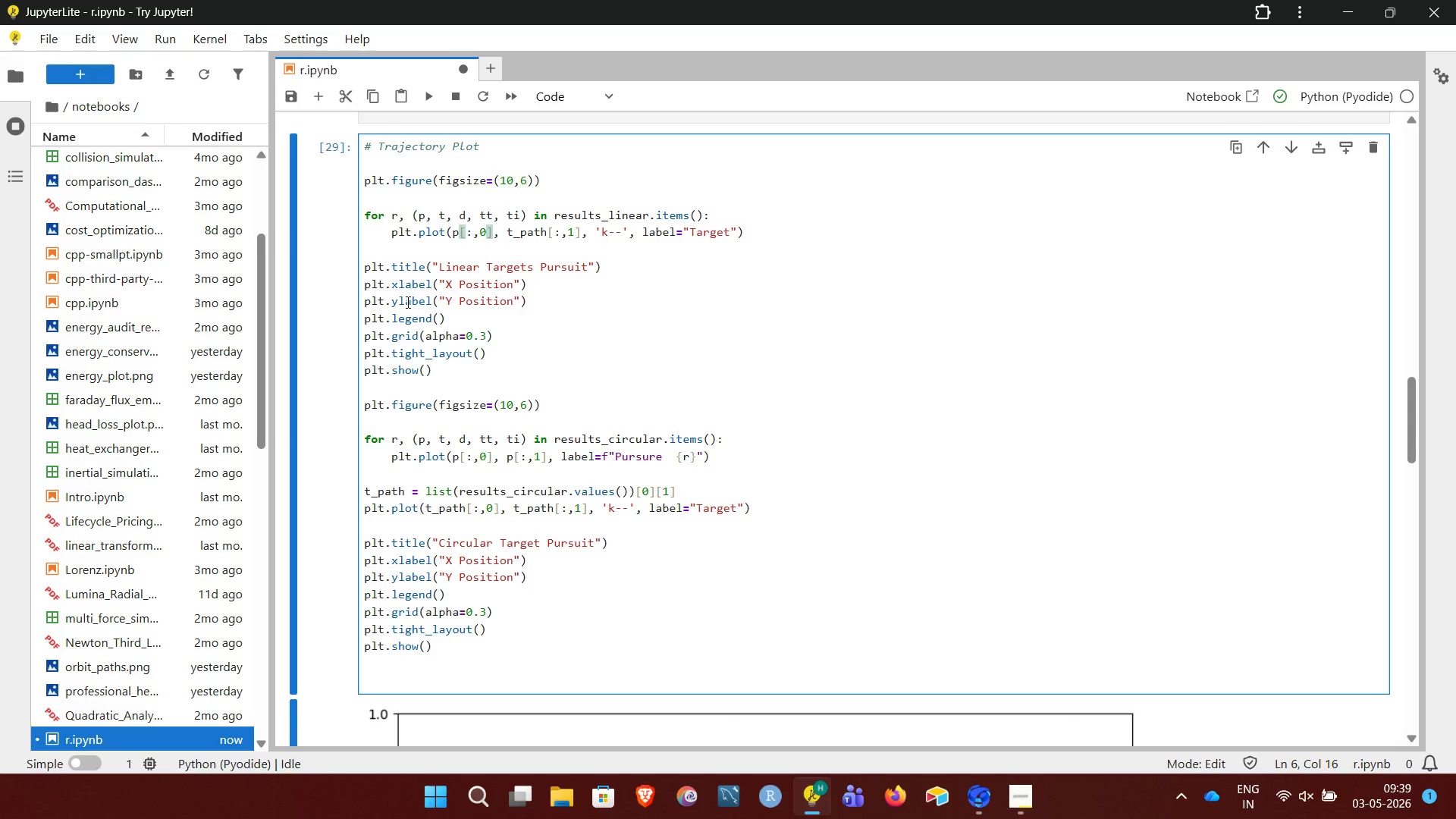 
left_click([579, 247])
 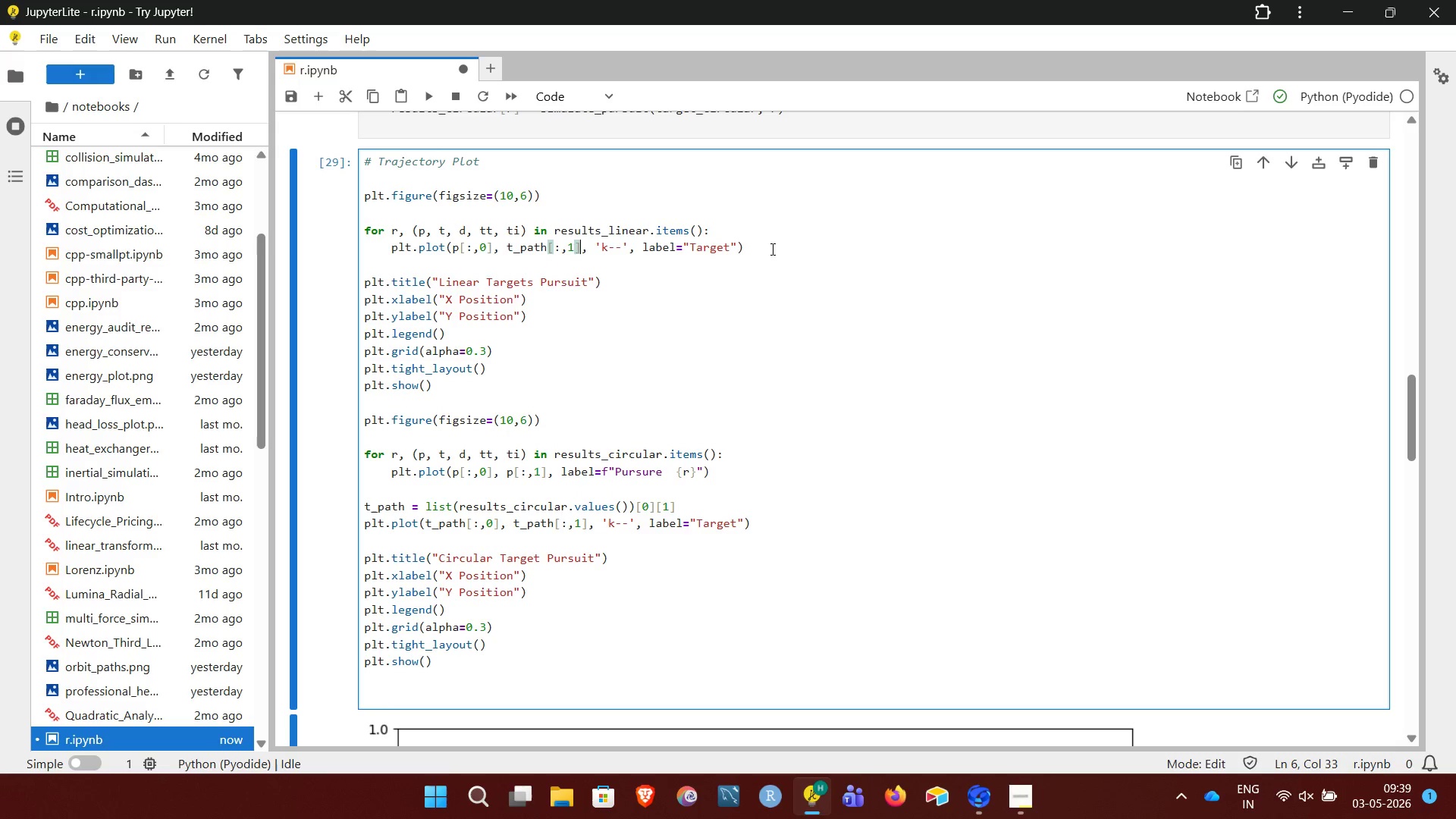 
left_click_drag(start_coordinate=[771, 249], to_coordinate=[377, 249])
 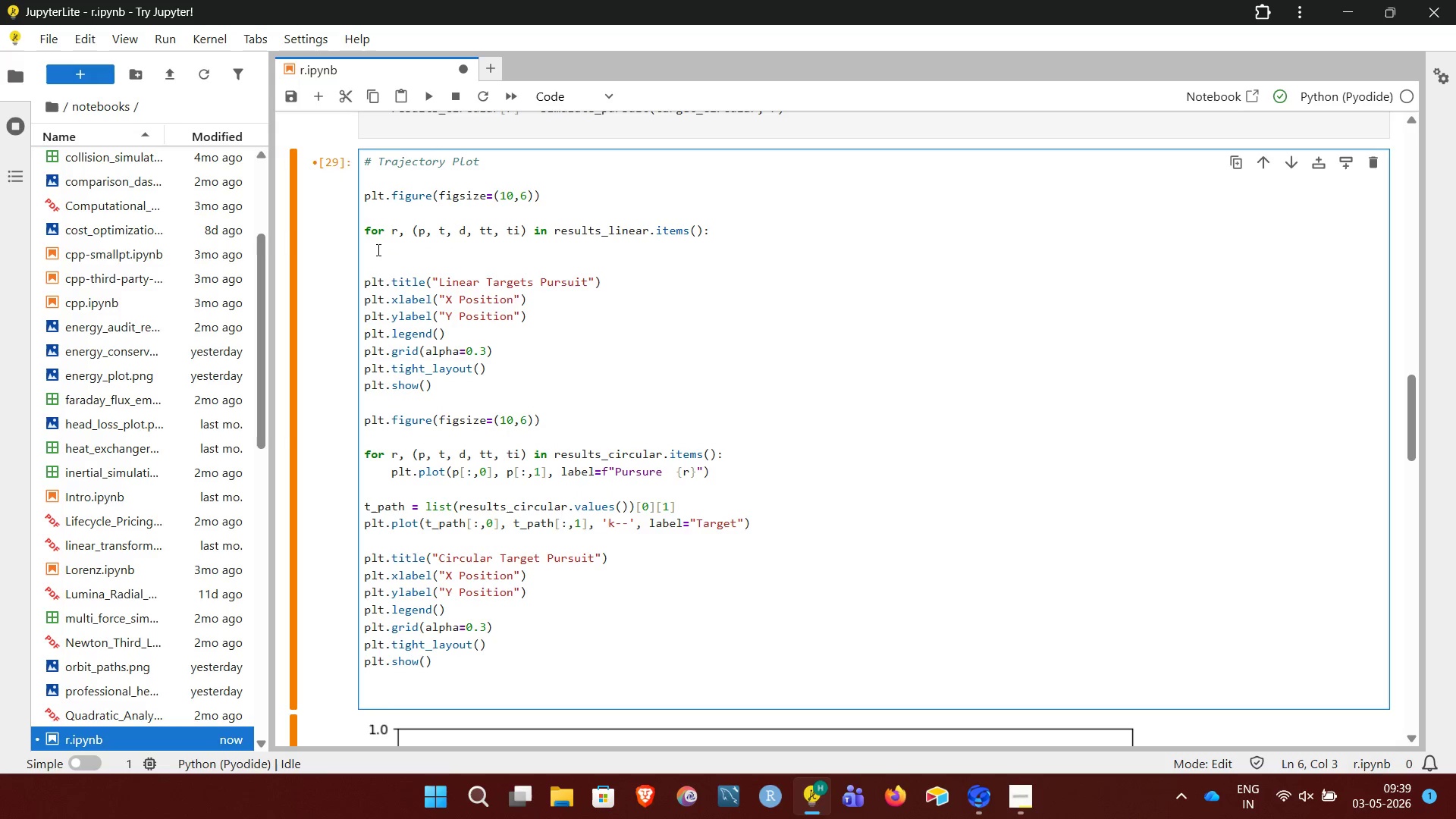 
key(Backspace)
 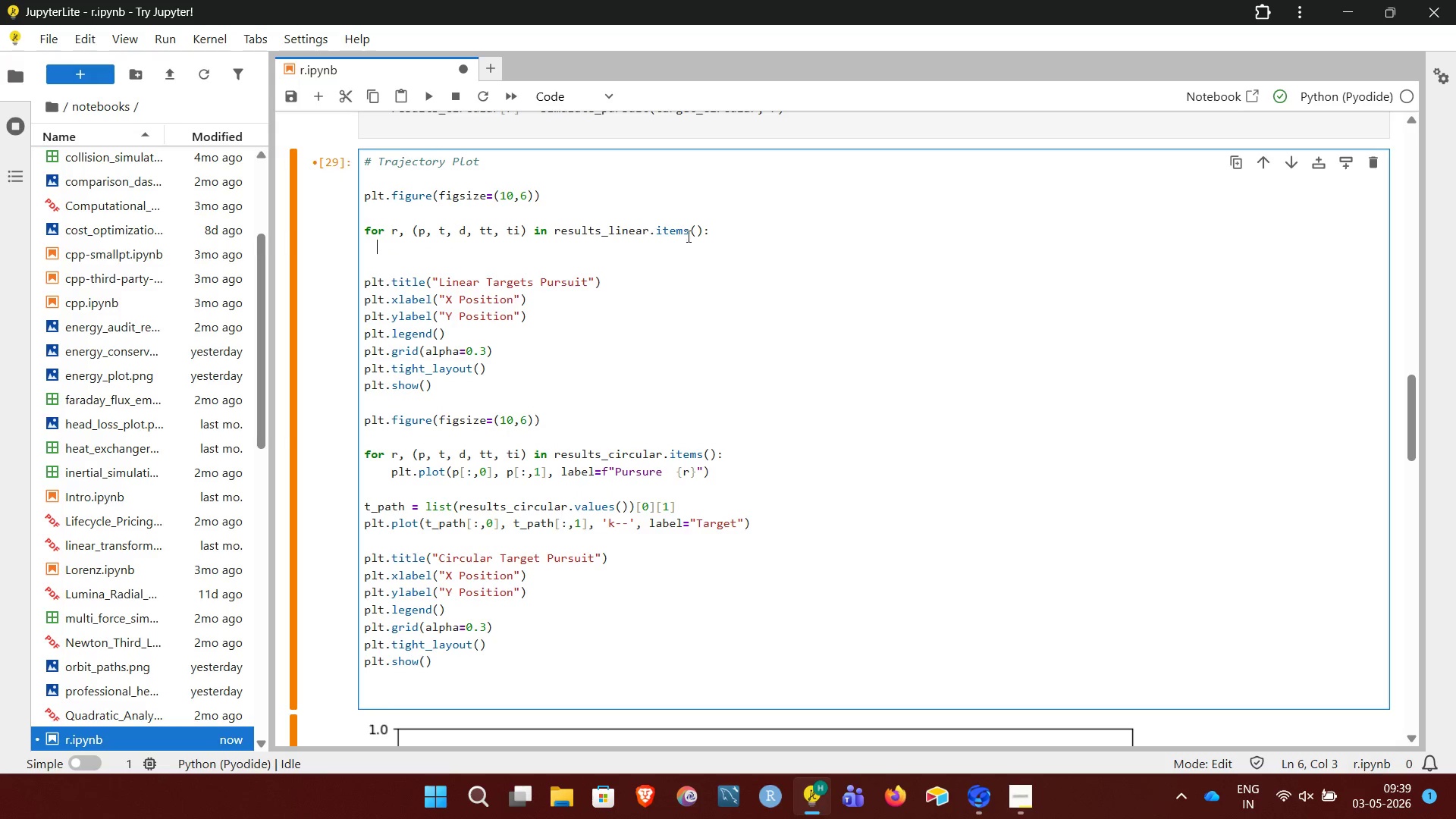 
left_click([717, 236])
 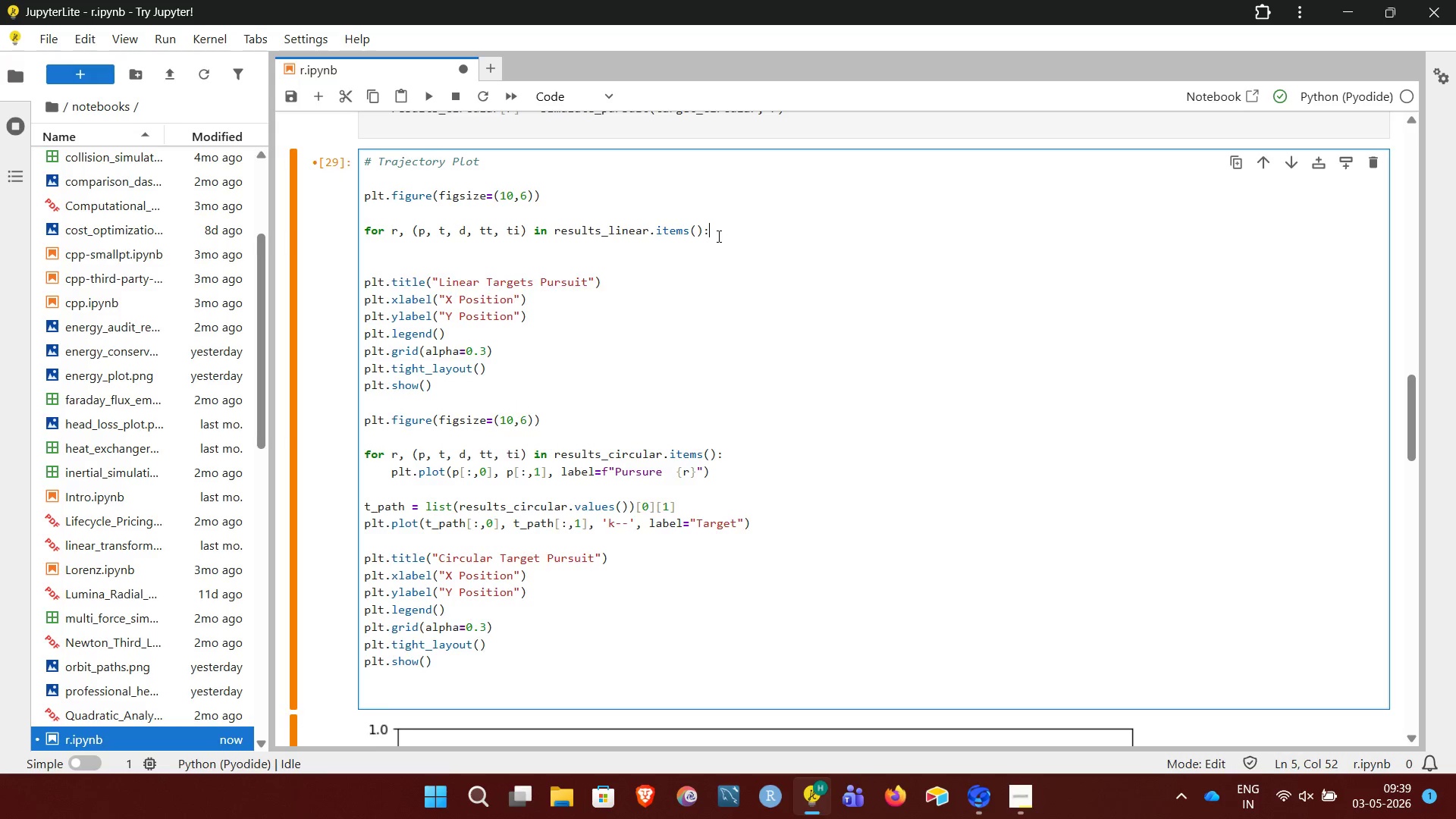 
key(Enter)
 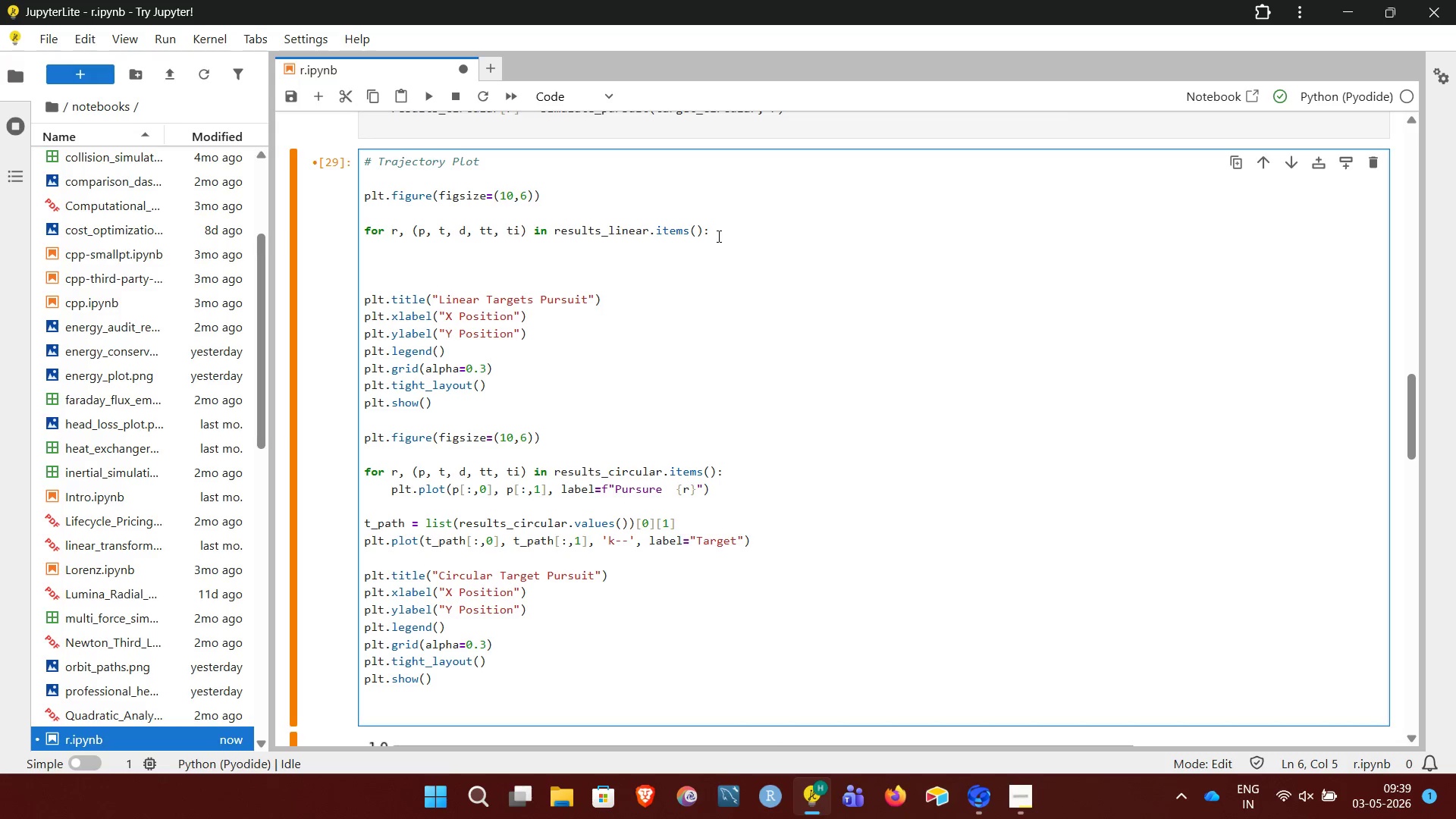 
type(plt.plt)
key(Backspace)
type(ot(p[:,0],p[:,1], label=f"Pursuer {r}"))
 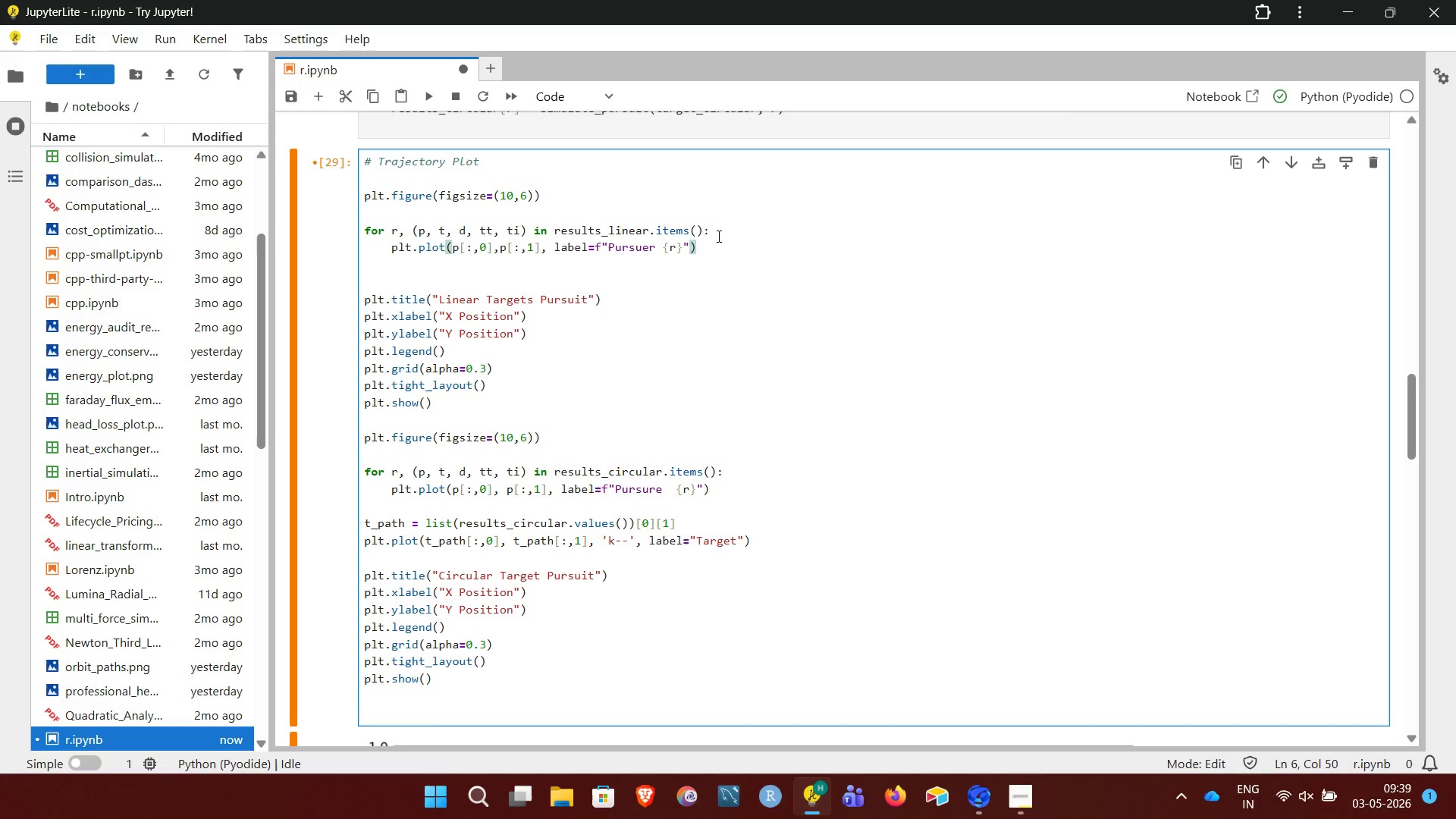 
key(Enter)
 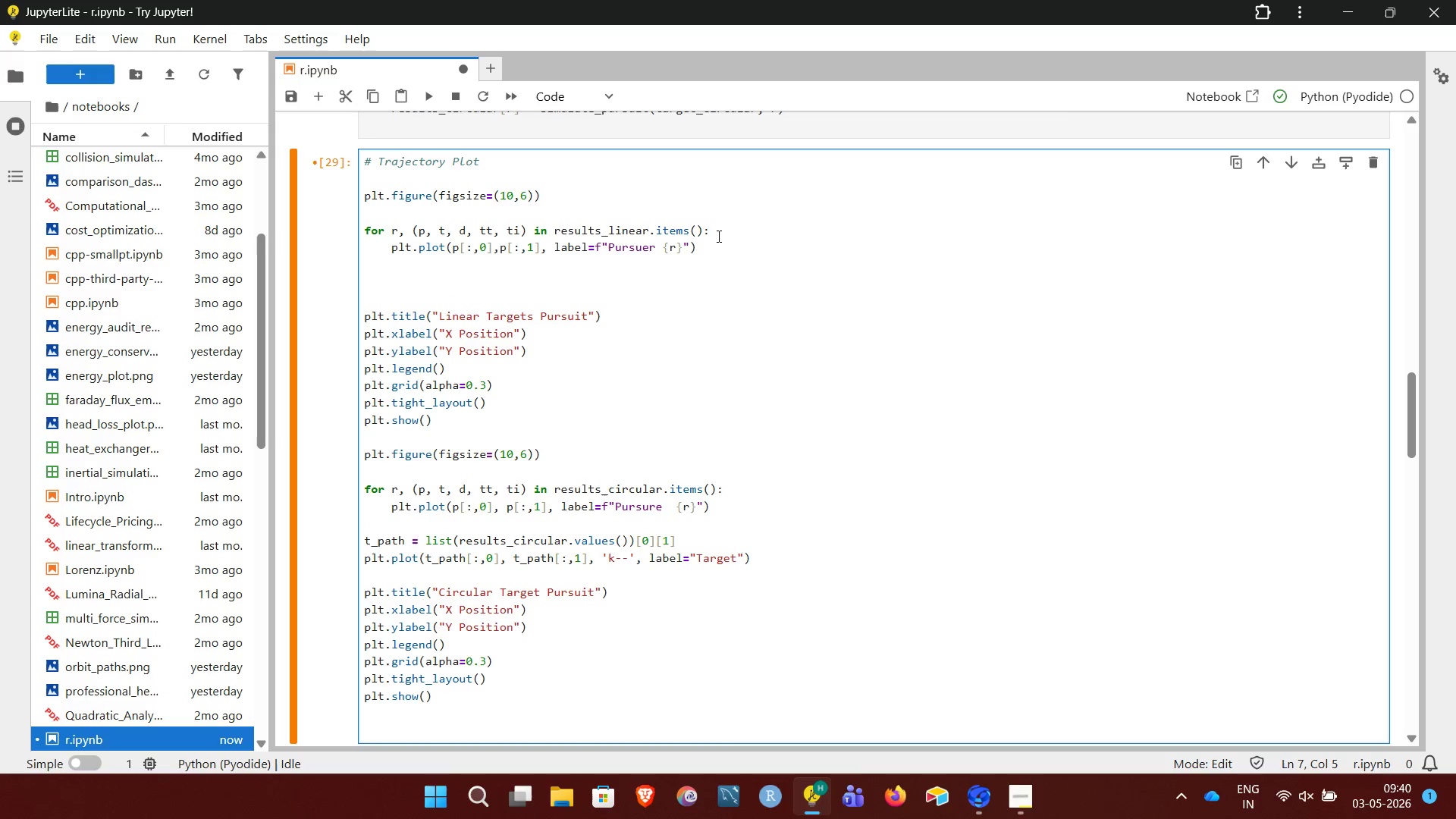 
key(Enter)
 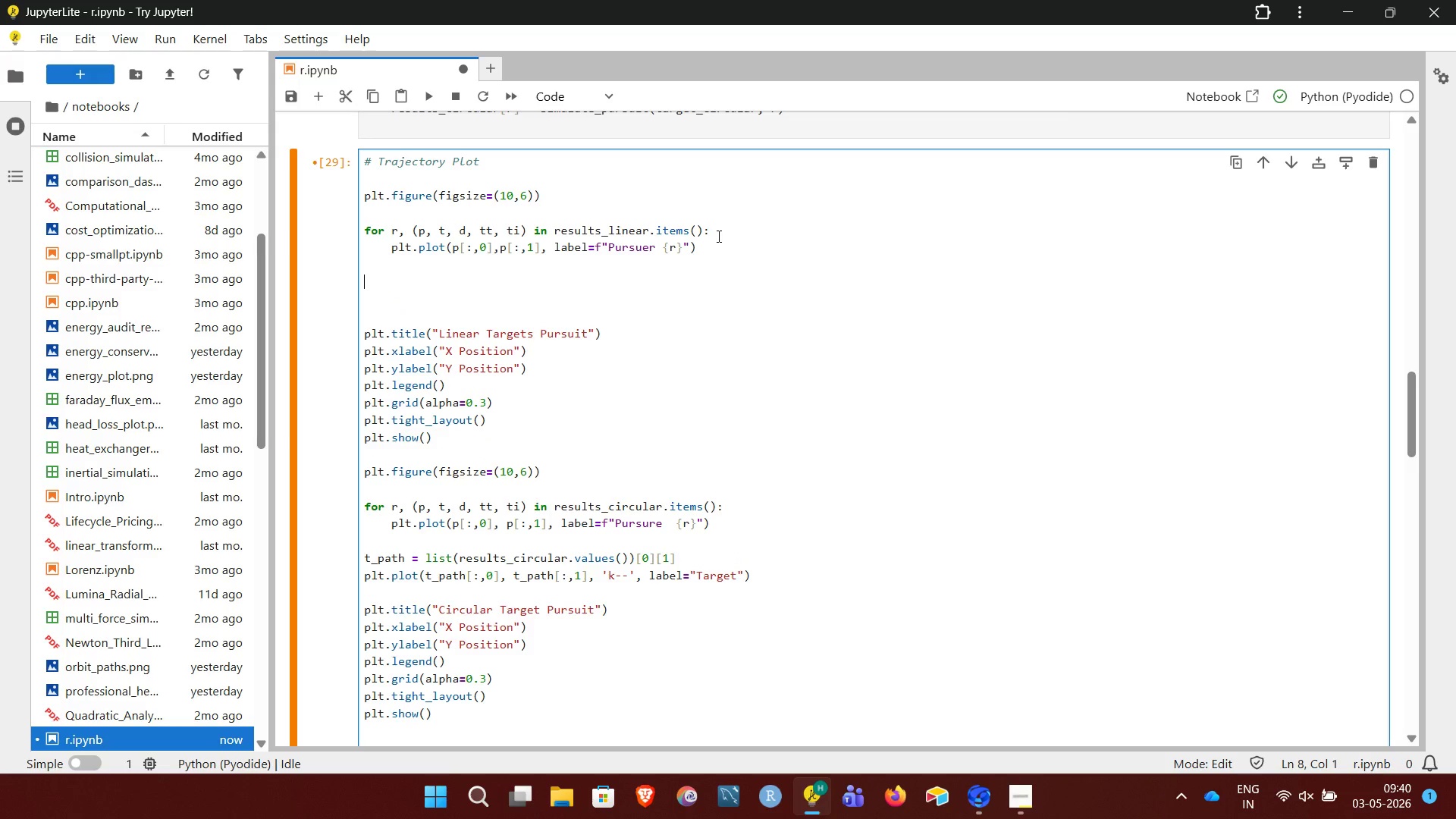 
key(Backspace)
type(t_path = list(results_linear.values())[0][1])
 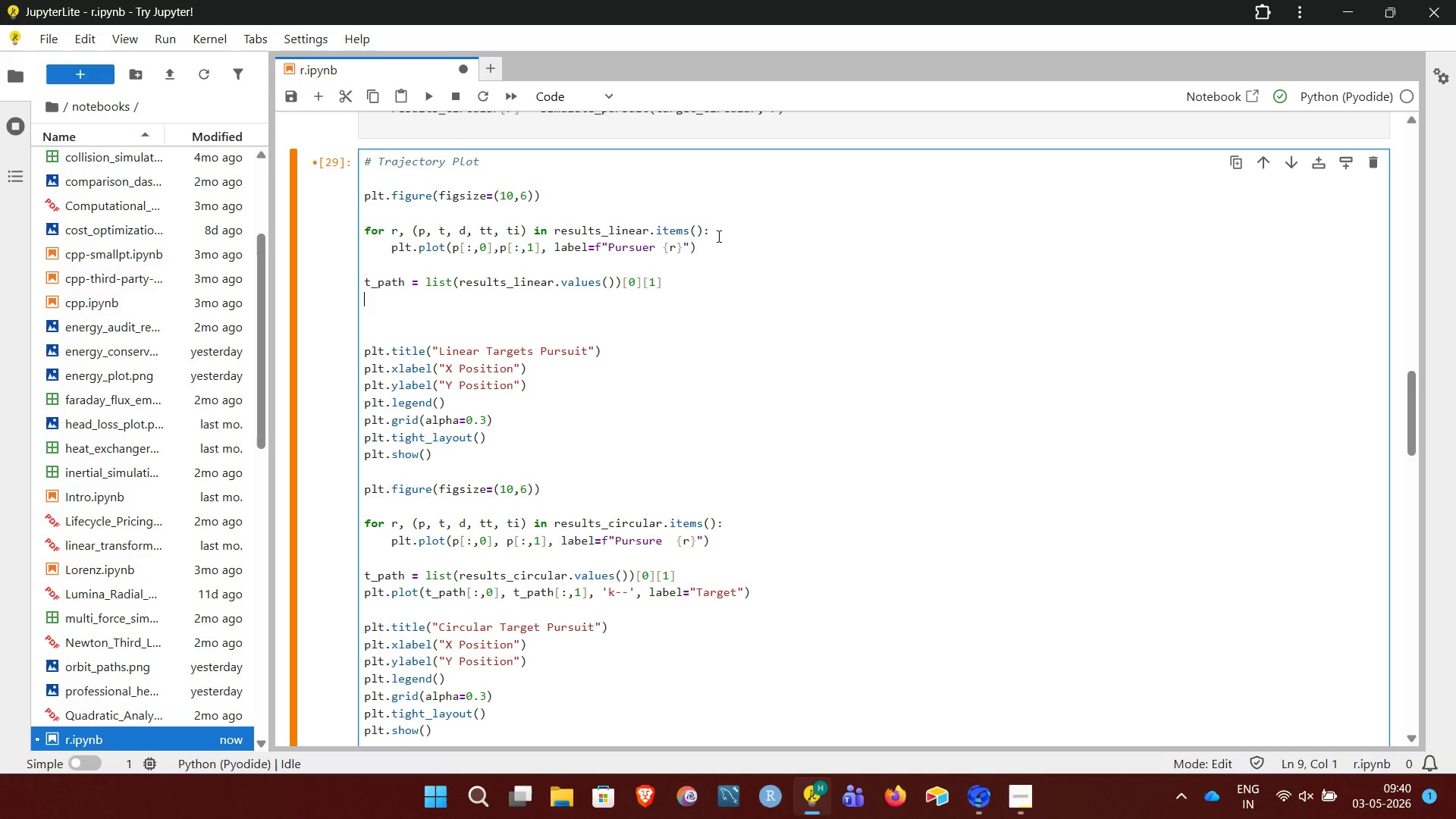 
 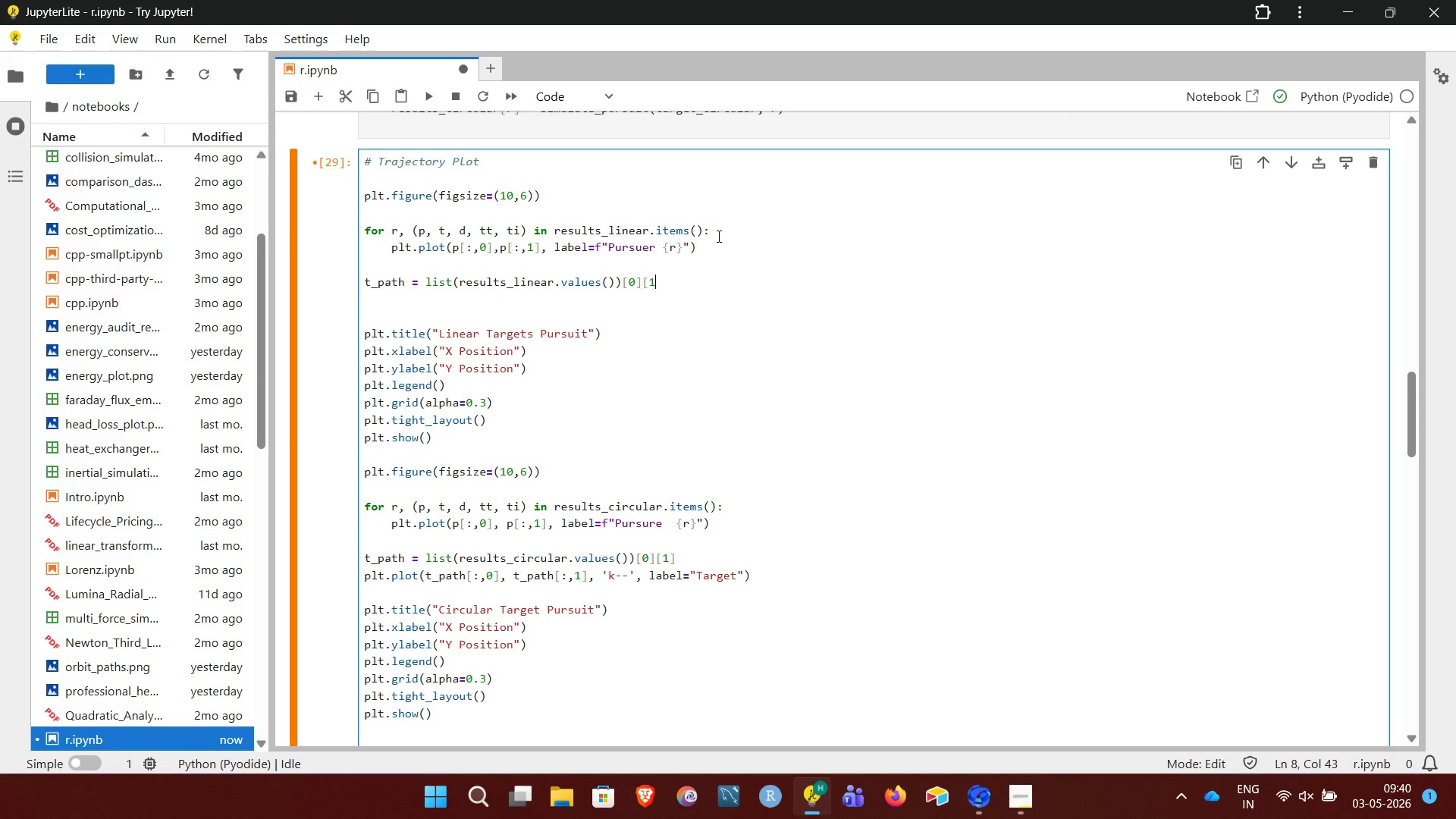 
key(Enter)
 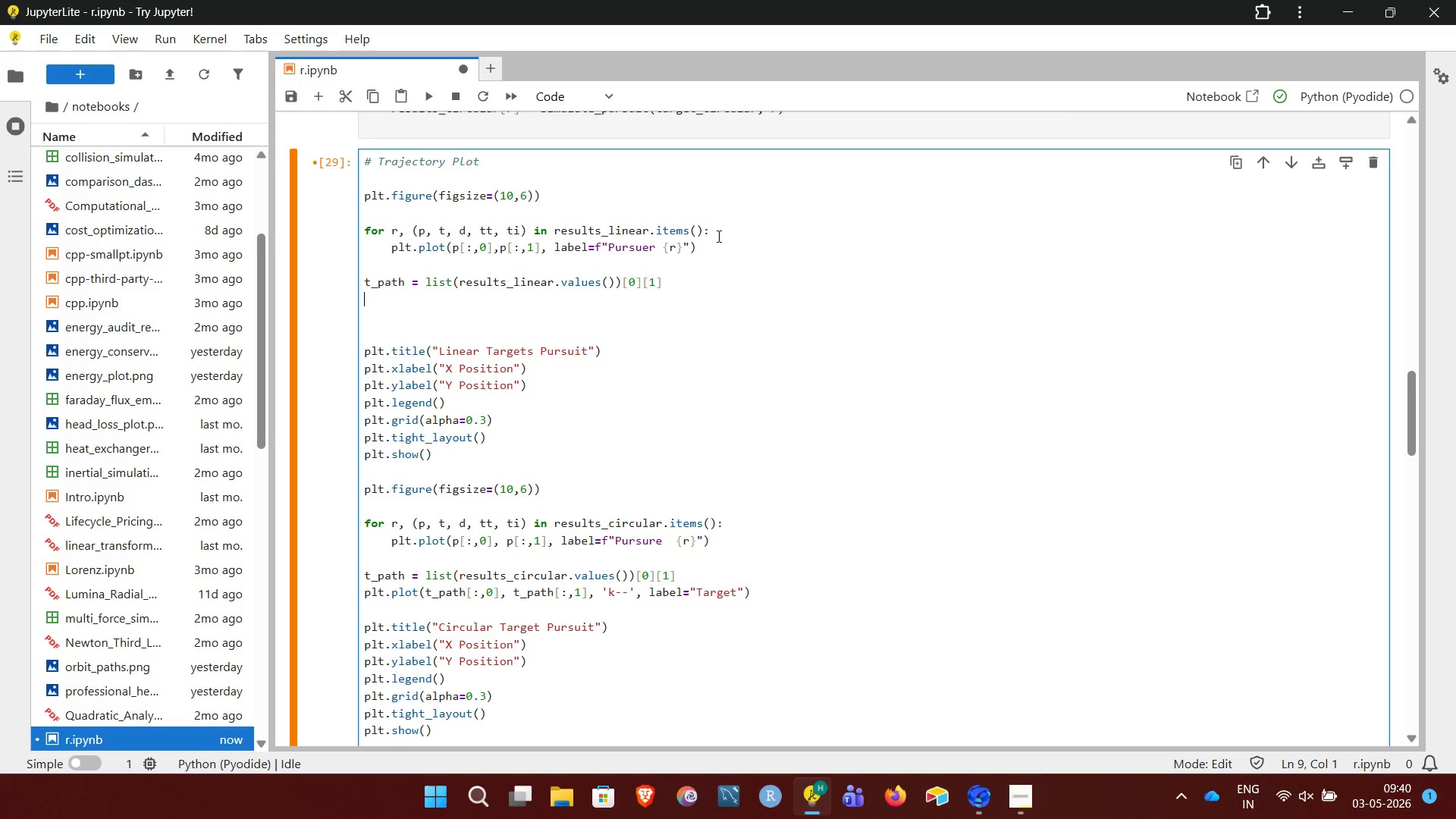 
type(plt.plot(t_path[:,0], t_path[:,1], "k--', label = "Target"))
 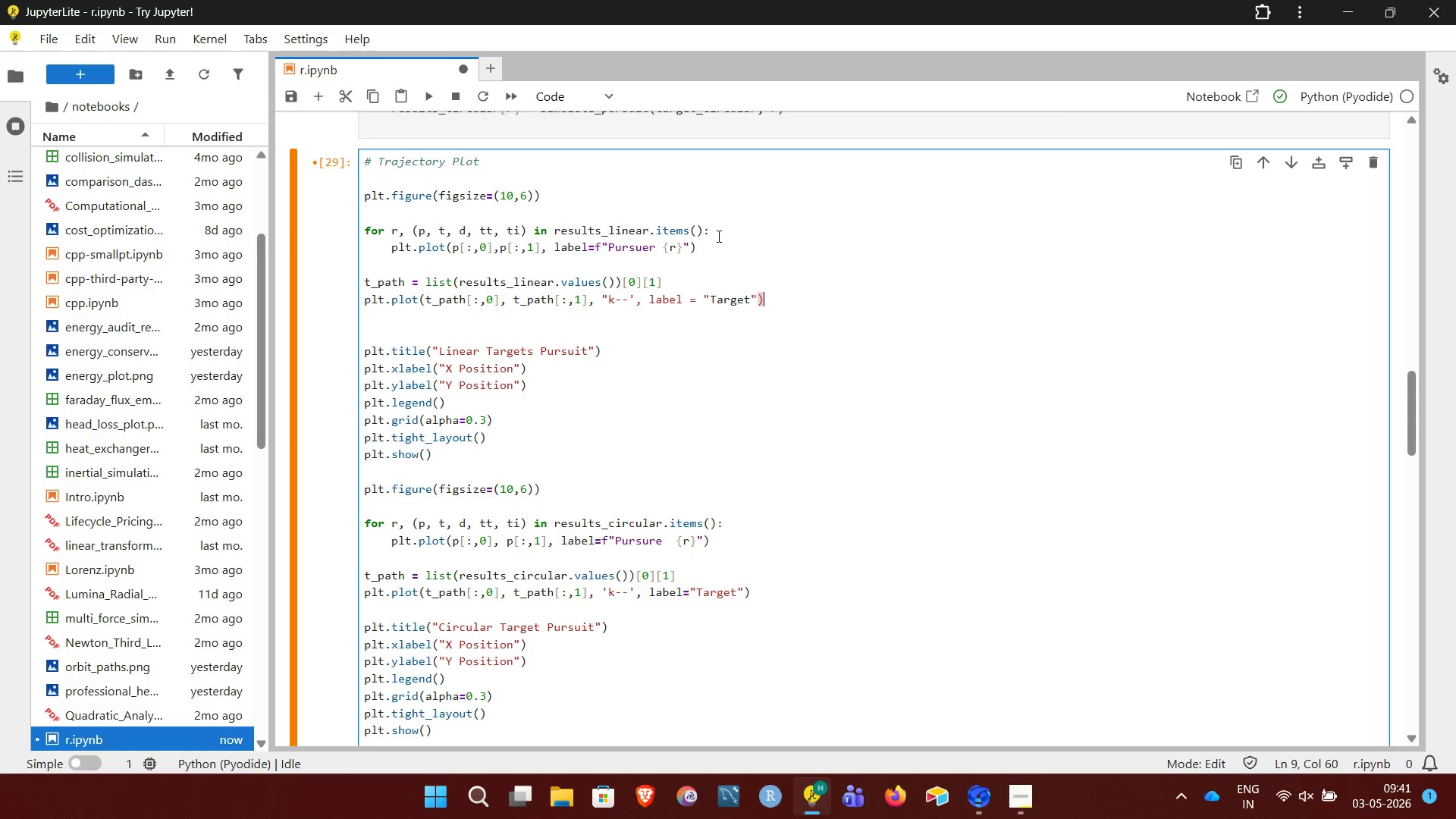 
key(Shift+Enter)
 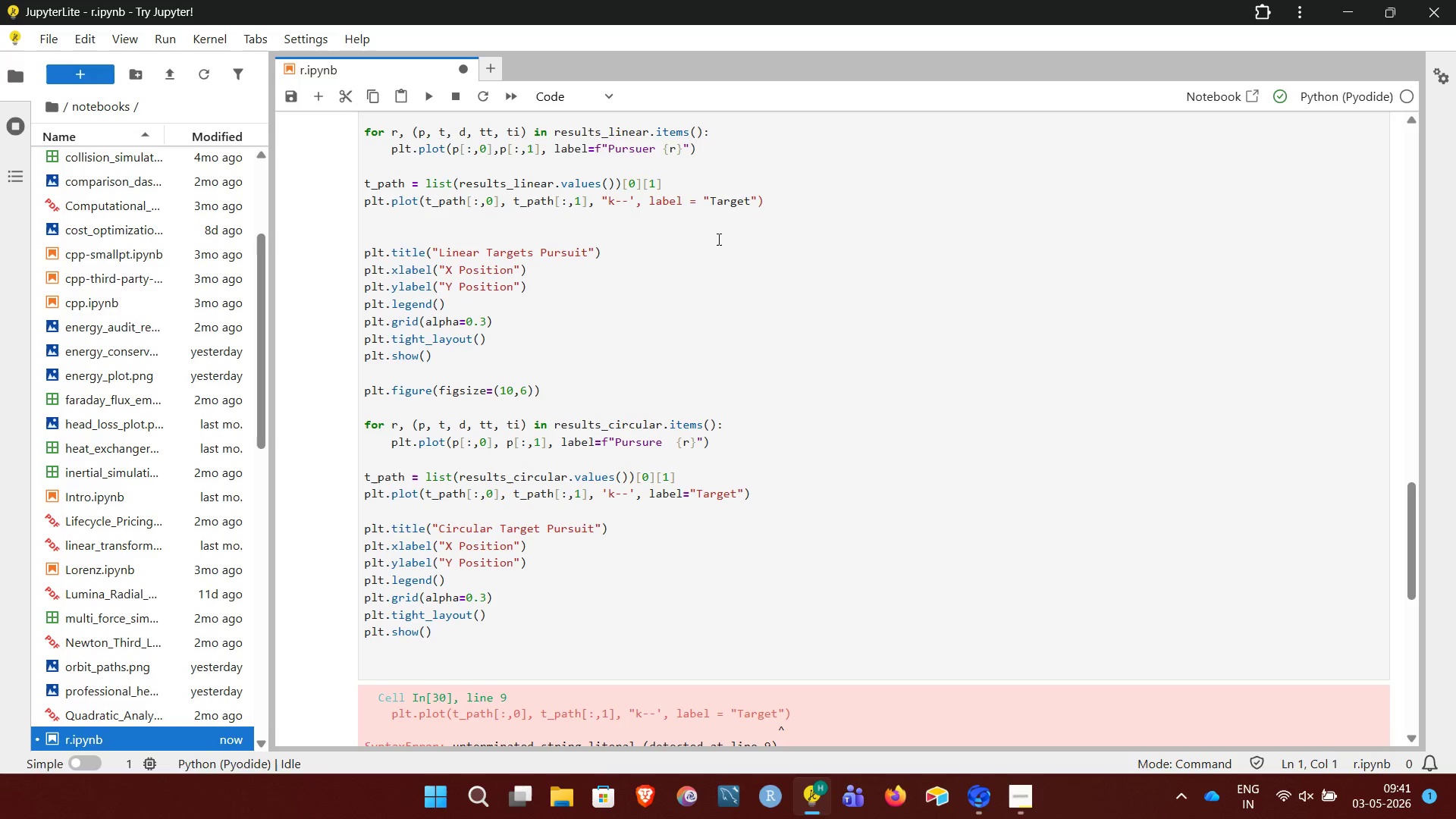 
wait(17.98)
 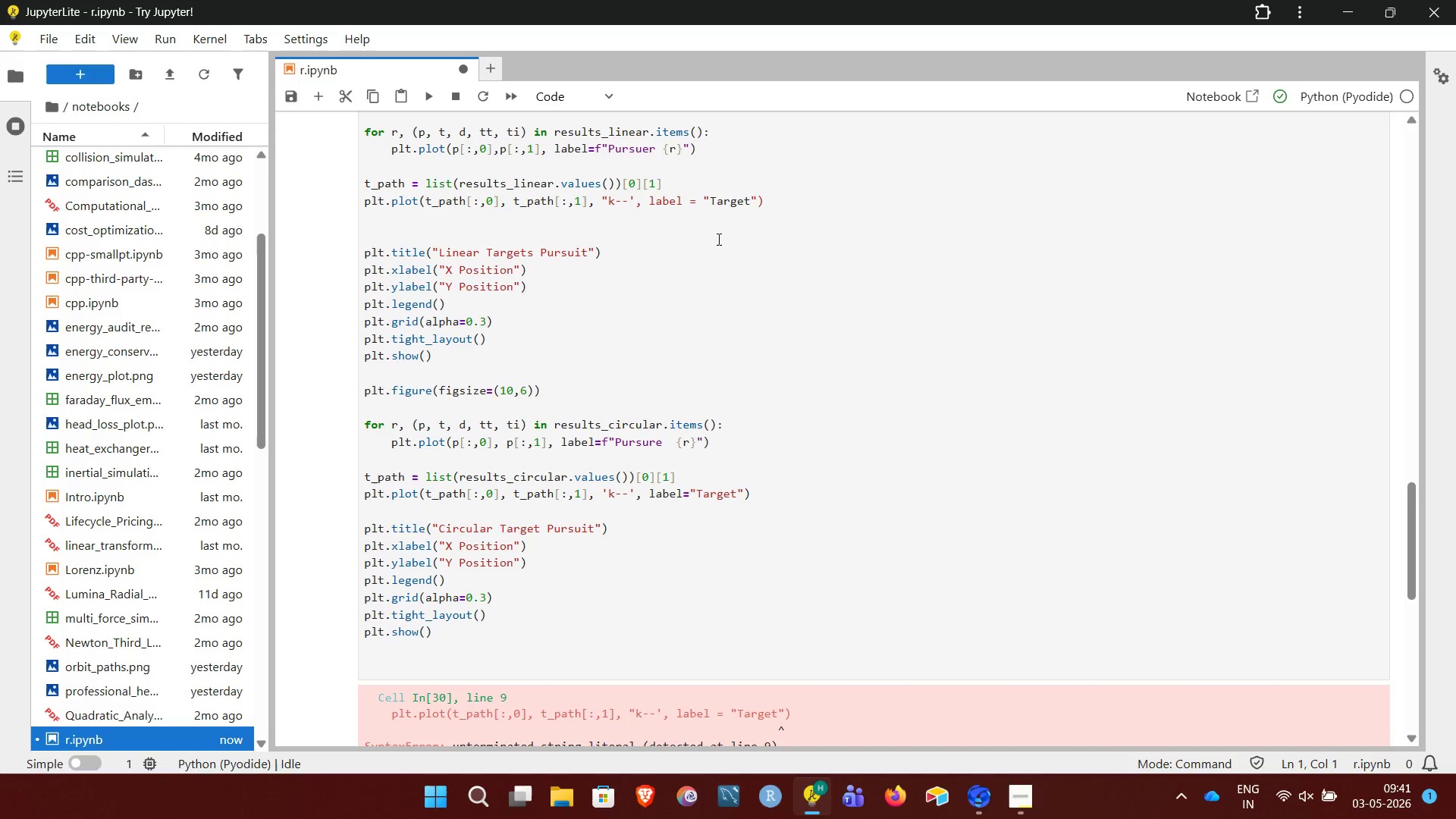 
left_click([636, 201])
 